 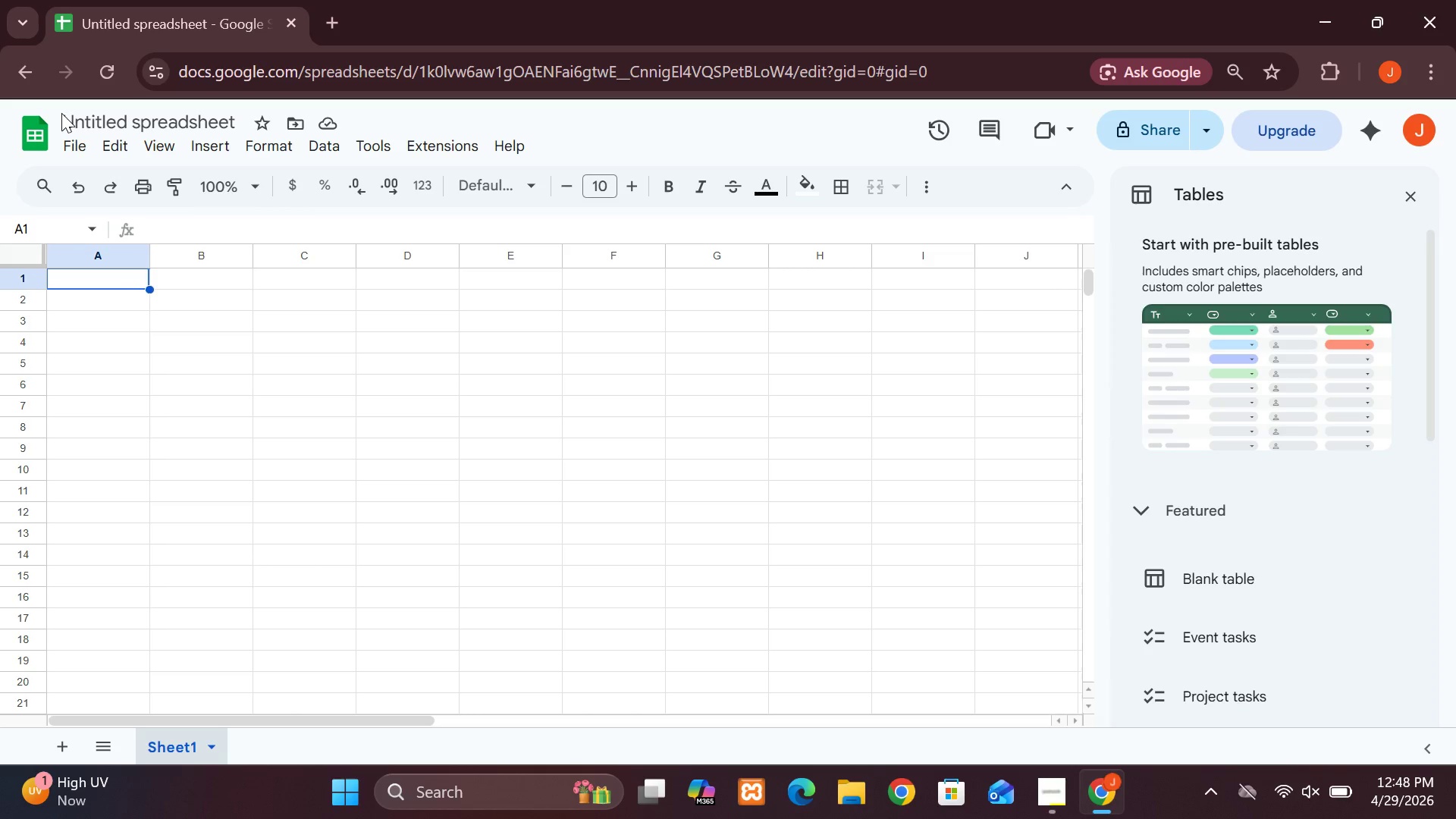 
left_click([77, 111])
 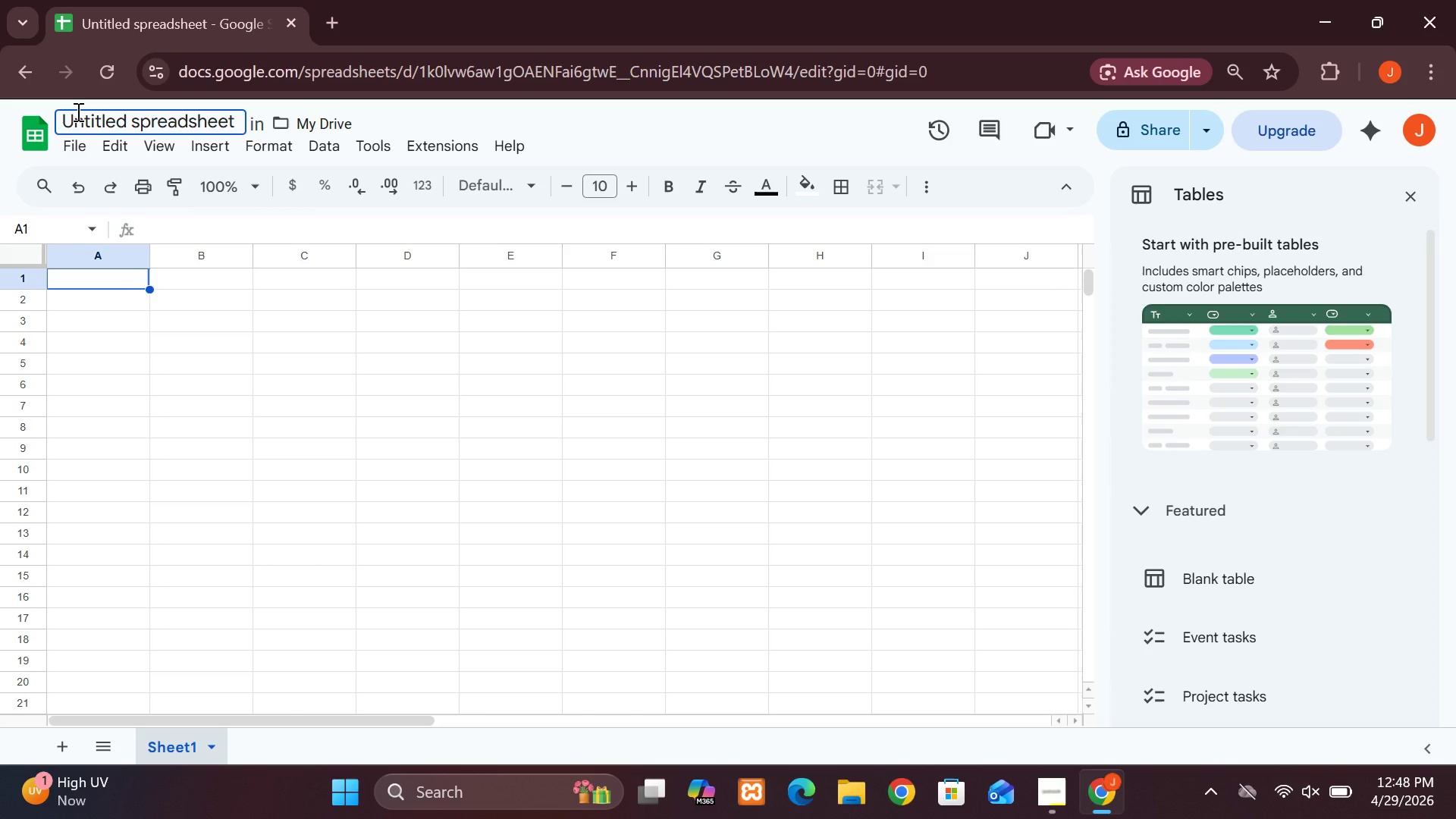 
key(Control+V)
 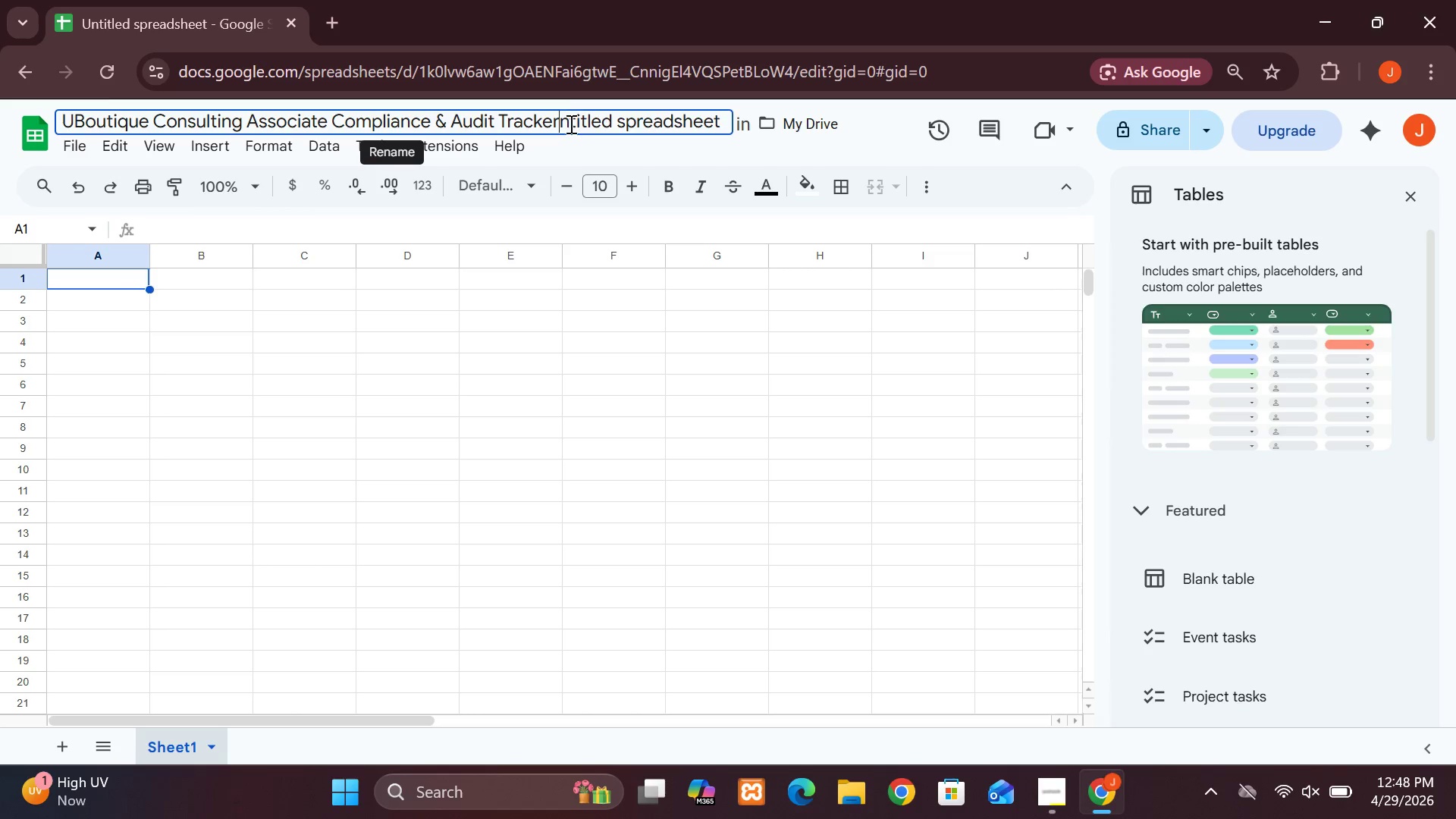 
wait(6.16)
 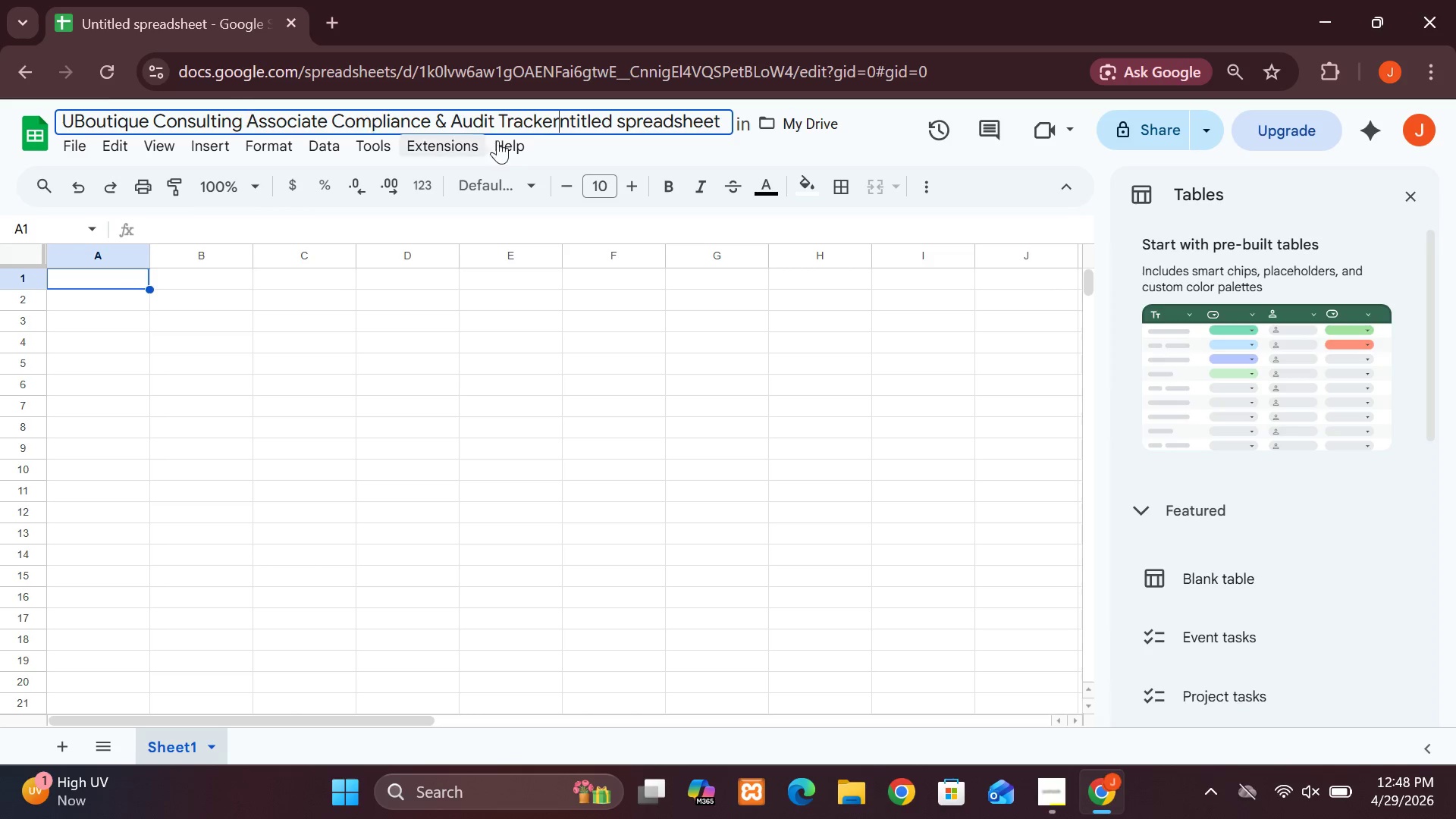 
left_click_drag(start_coordinate=[560, 118], to_coordinate=[786, 130])
 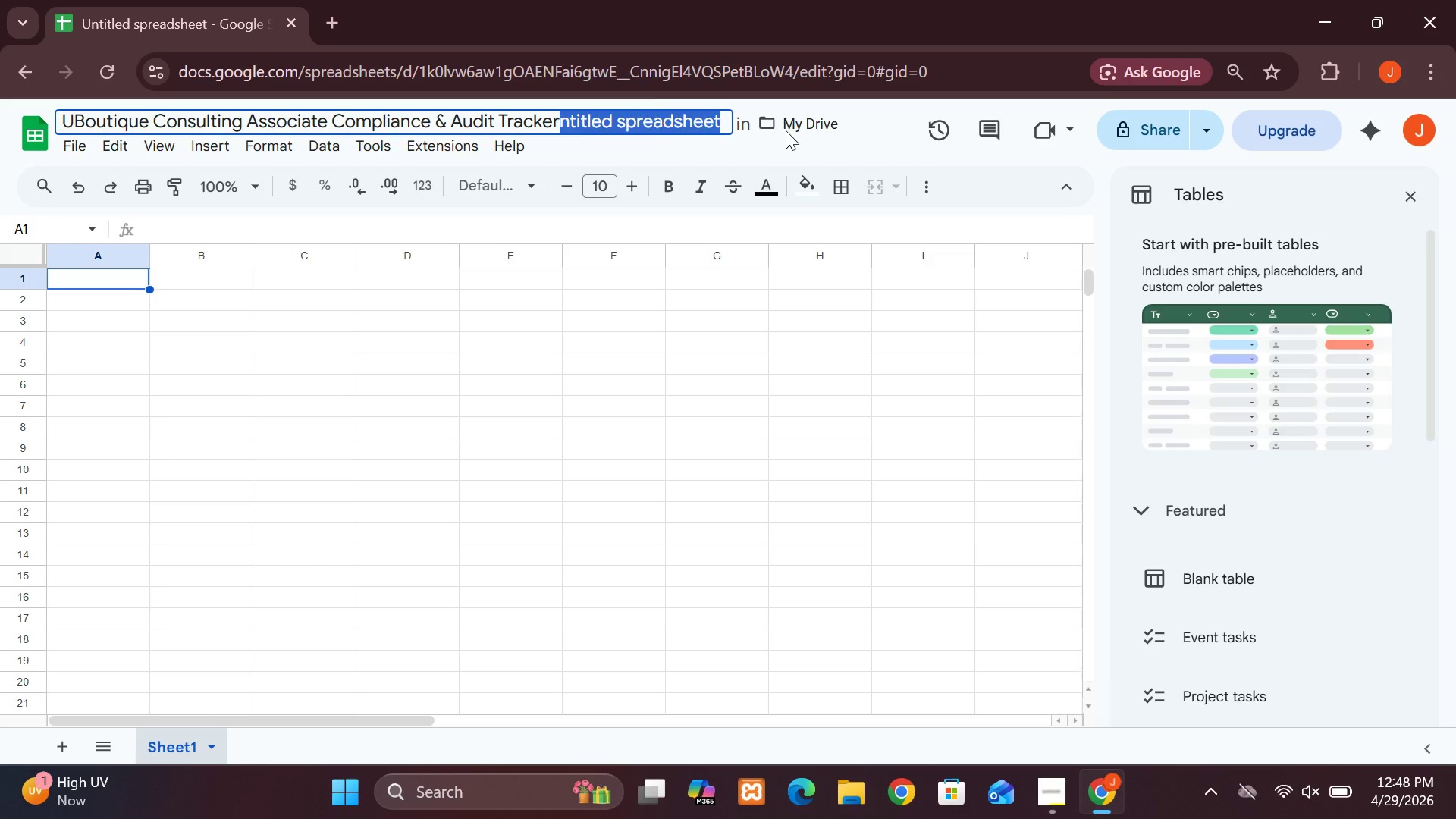 
key(Backspace)
 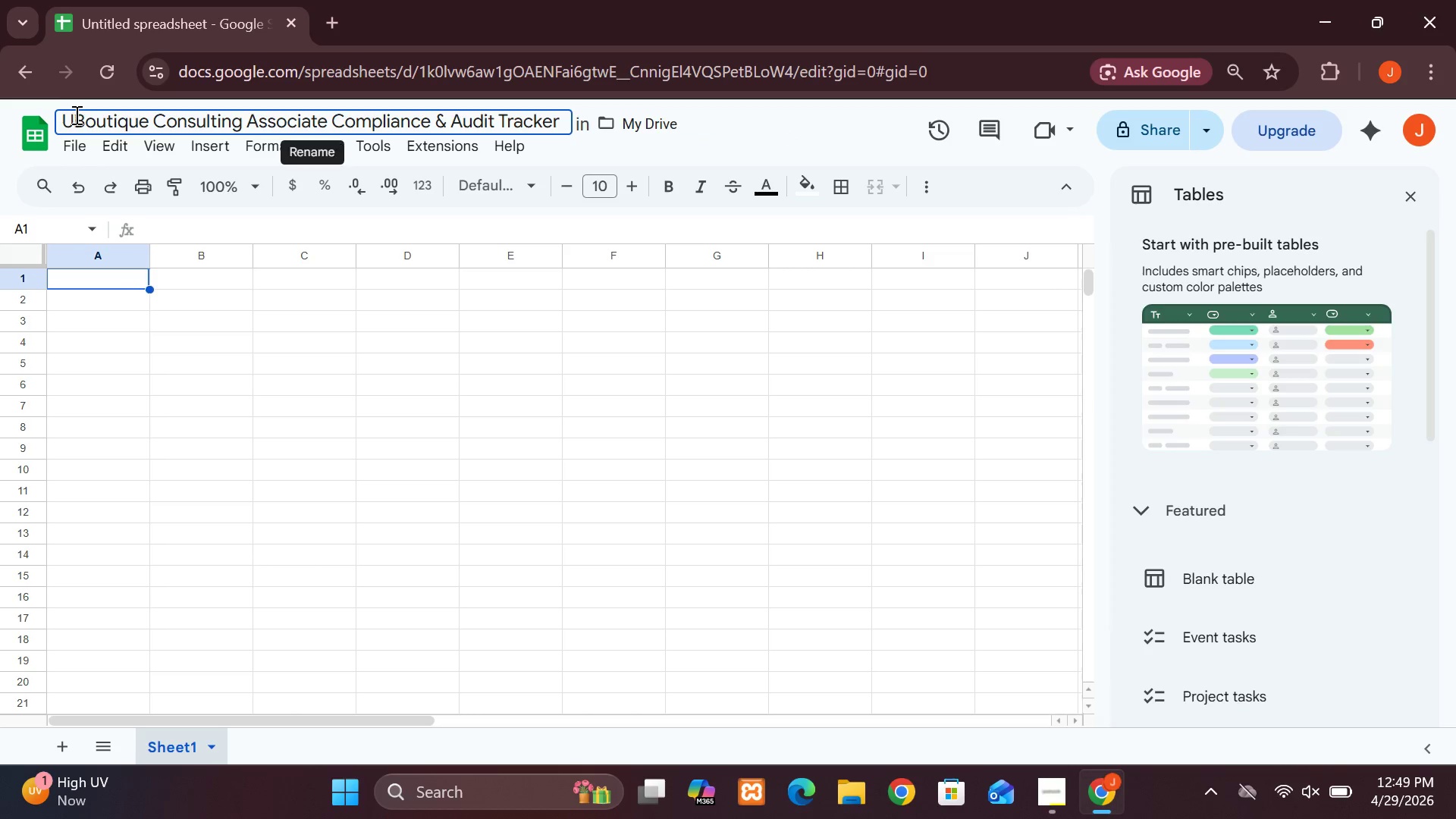 
left_click([73, 115])
 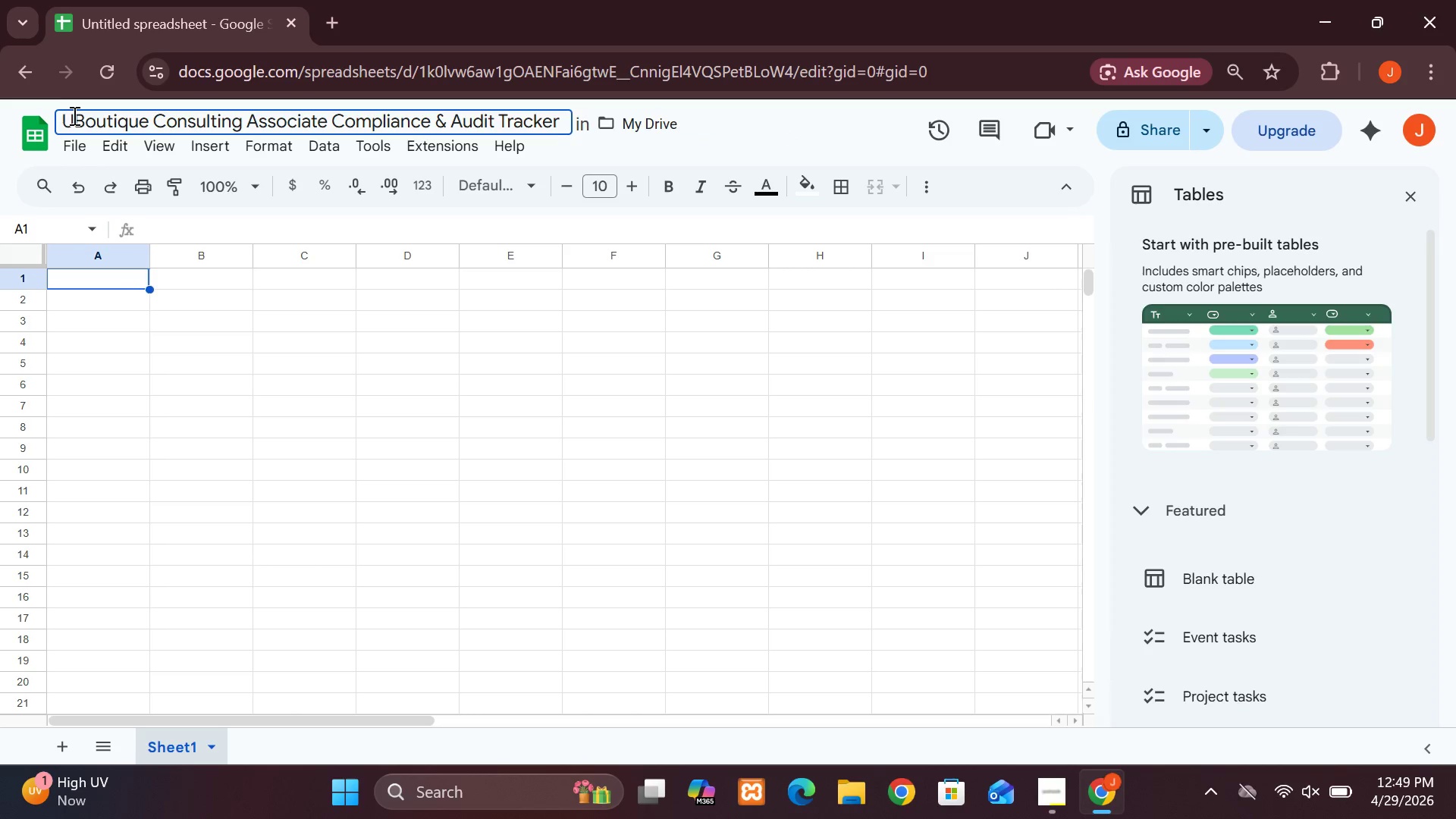 
key(Backspace)
 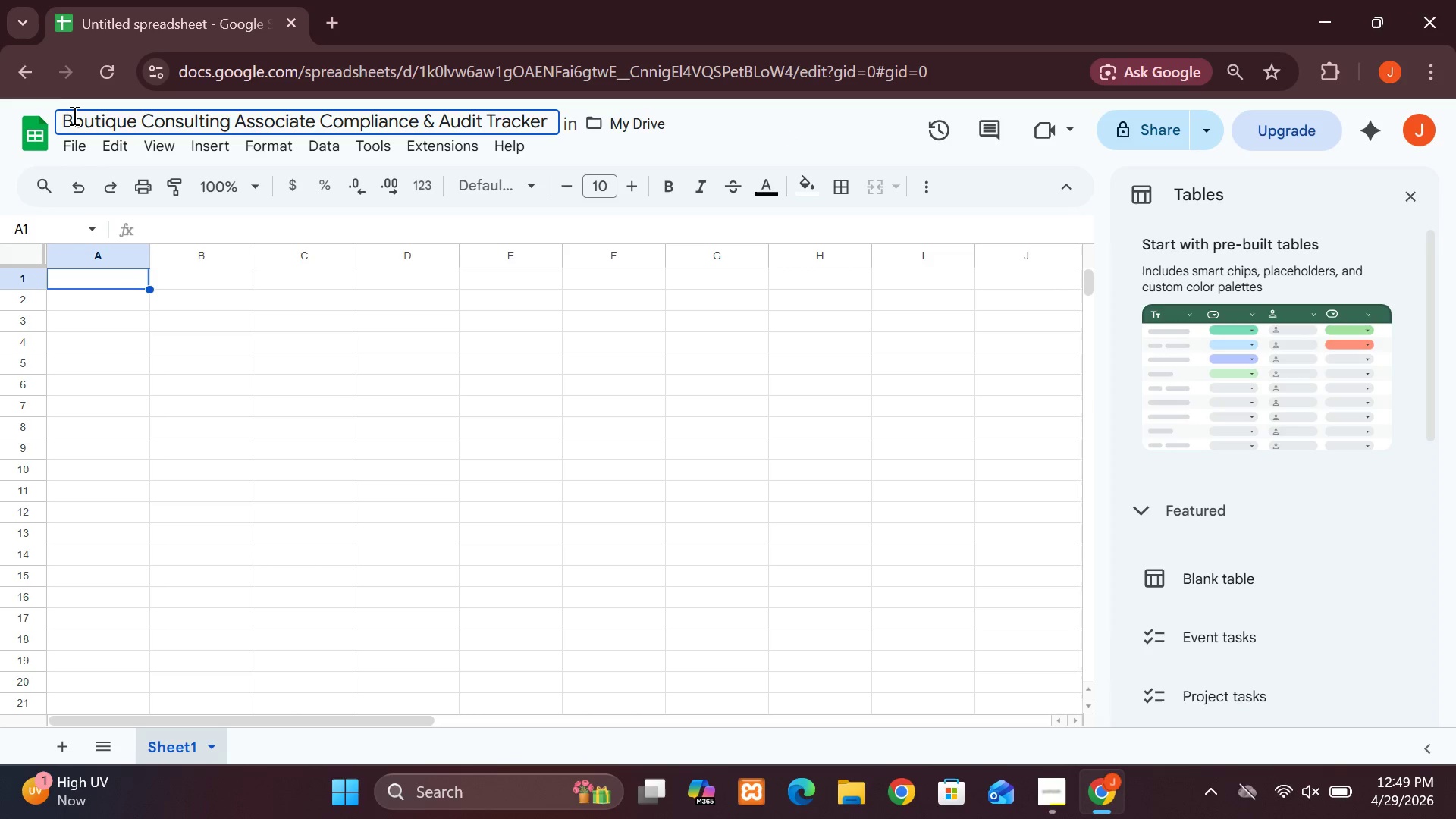 
key(Enter)
 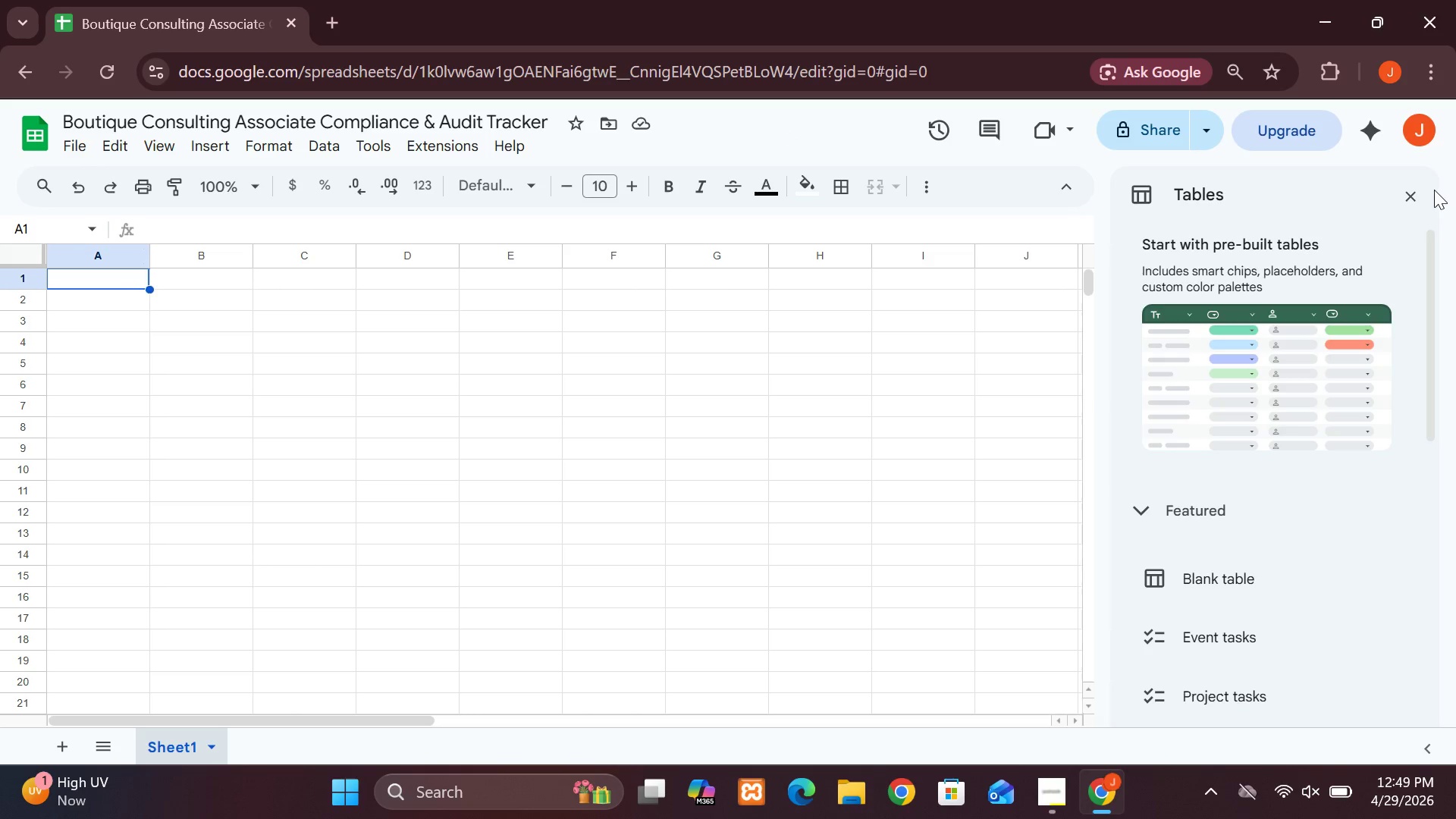 
left_click([1414, 194])
 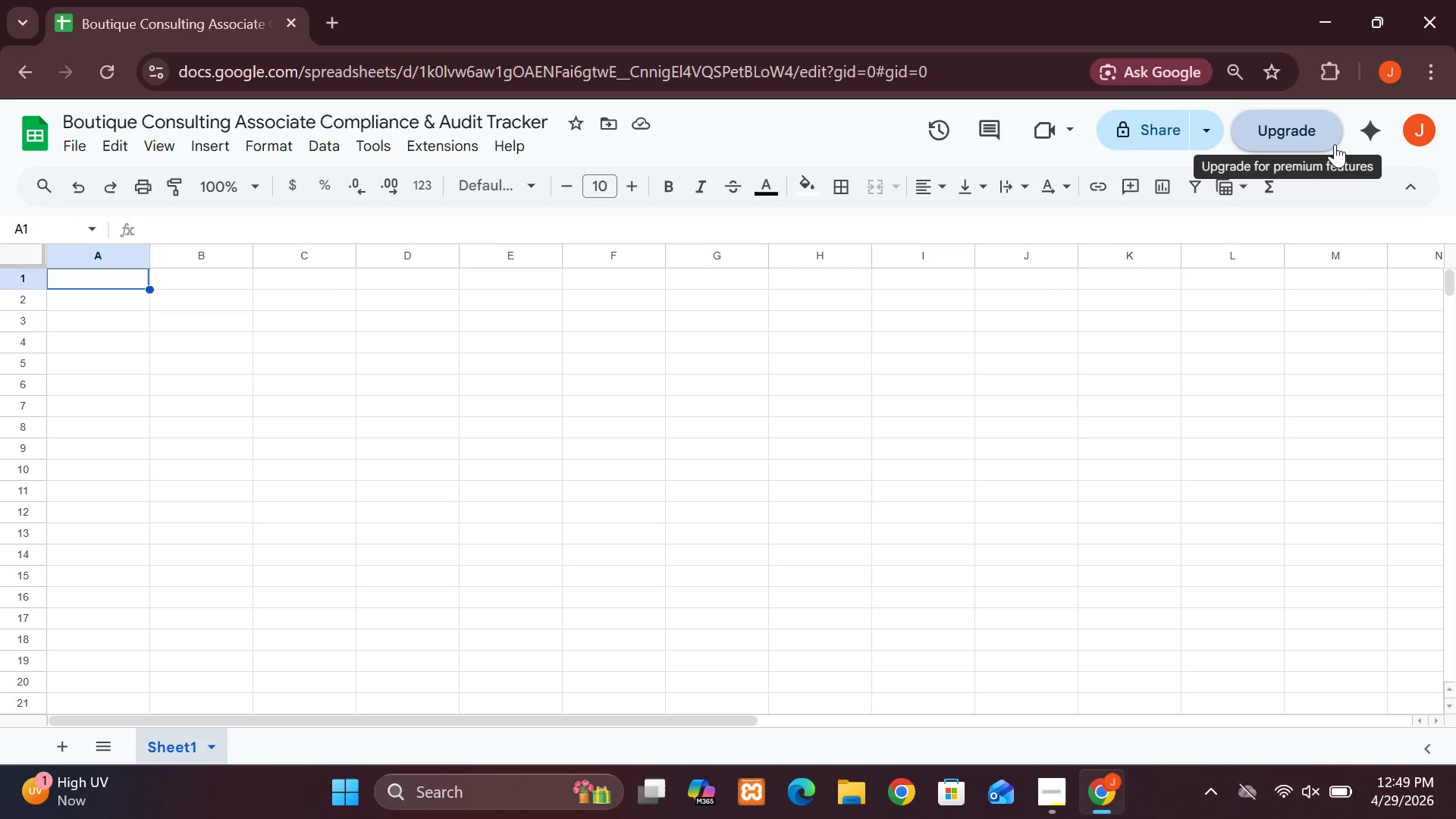 
wait(6.97)
 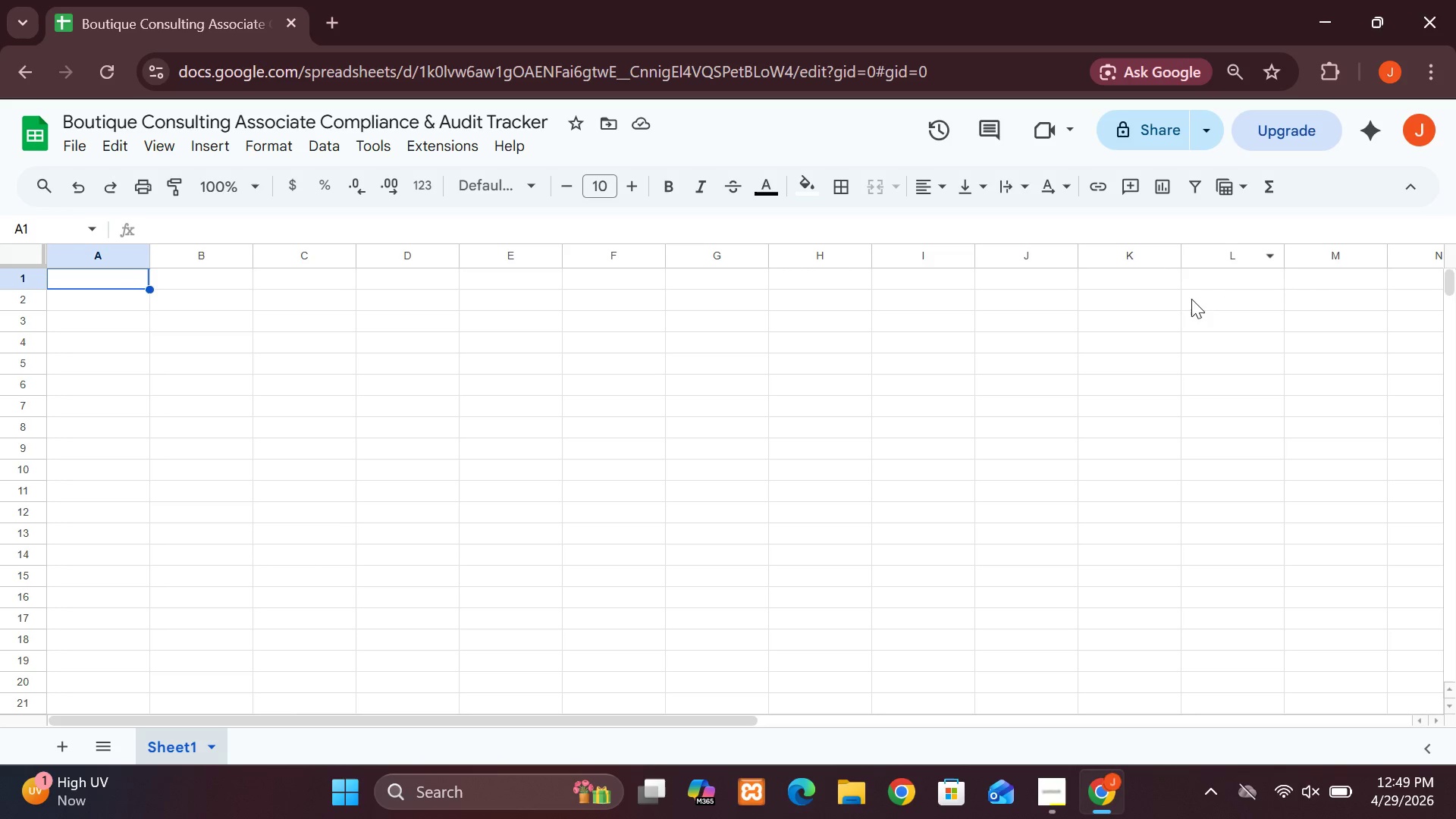 
mouse_move([1135, 202])
 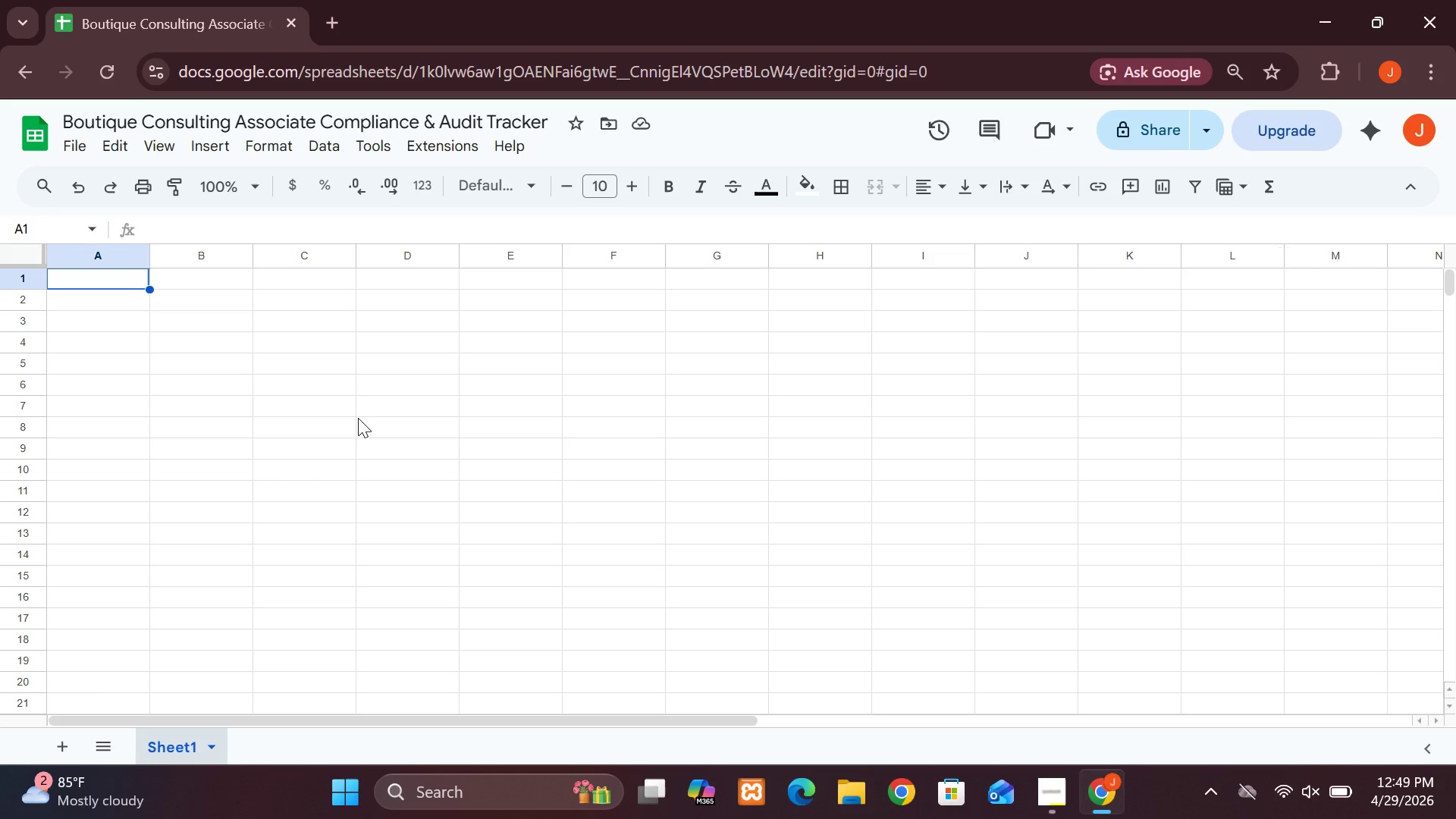 
wait(19.19)
 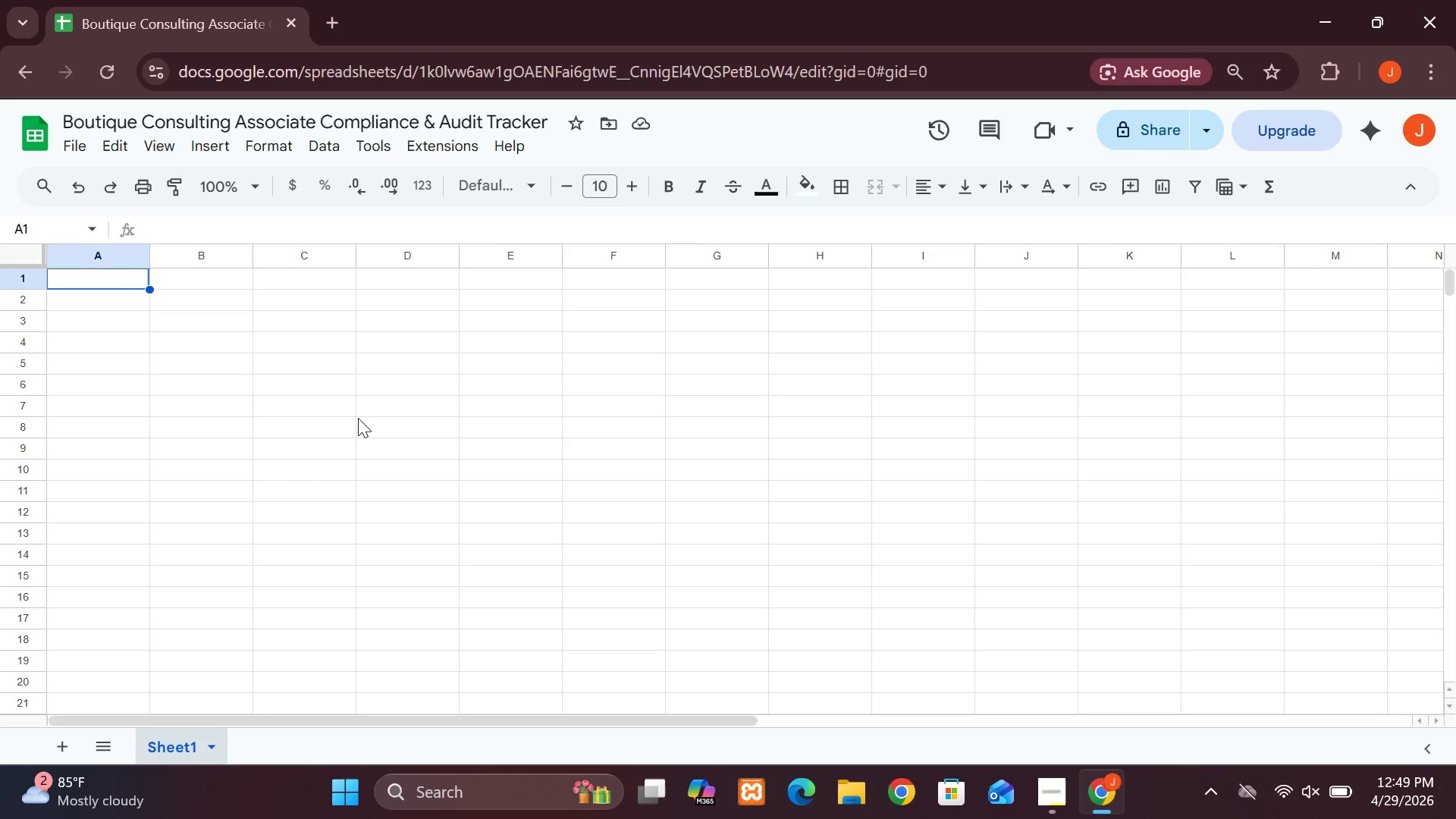 
left_click([66, 142])
 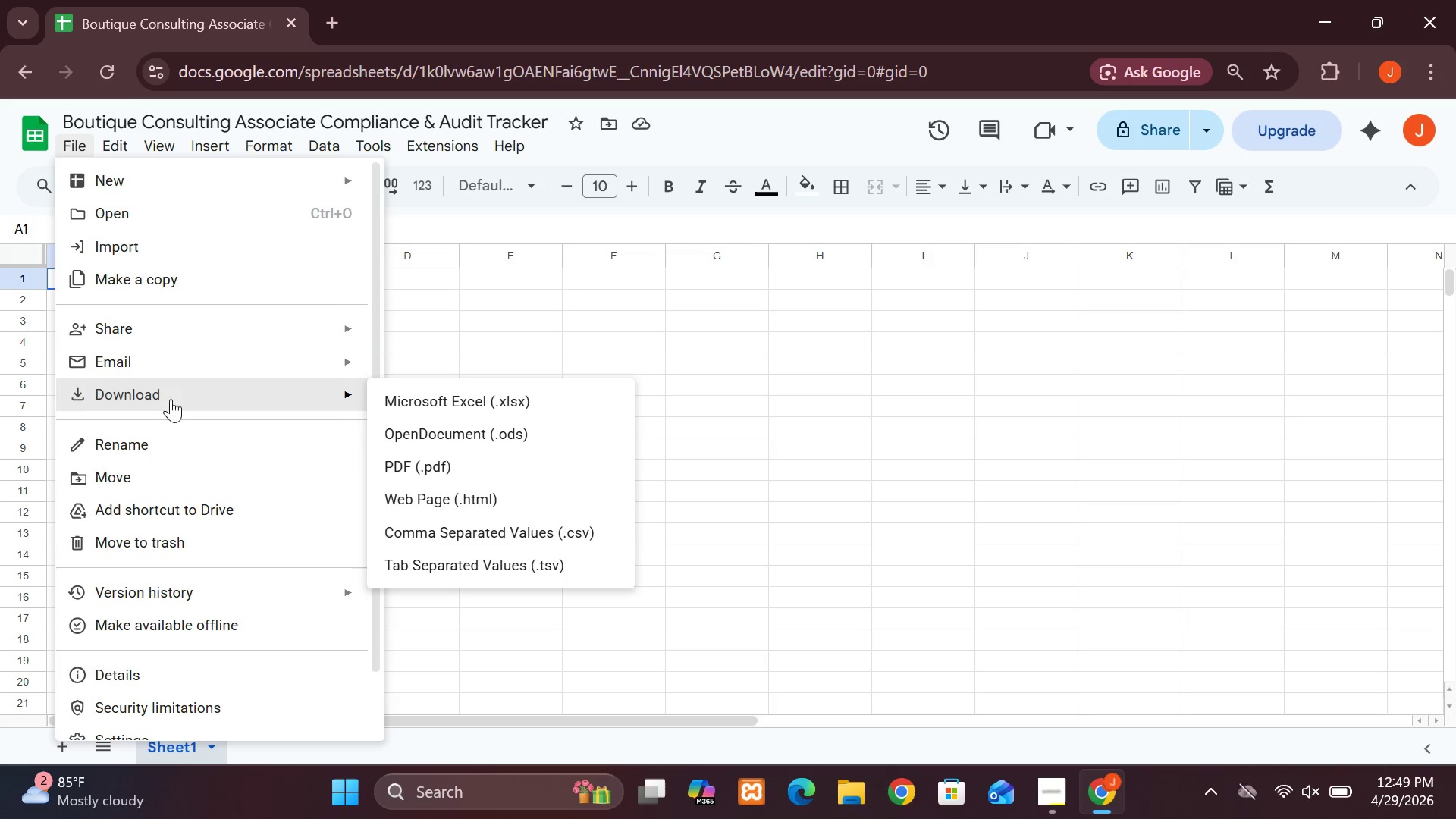 
left_click([199, 254])
 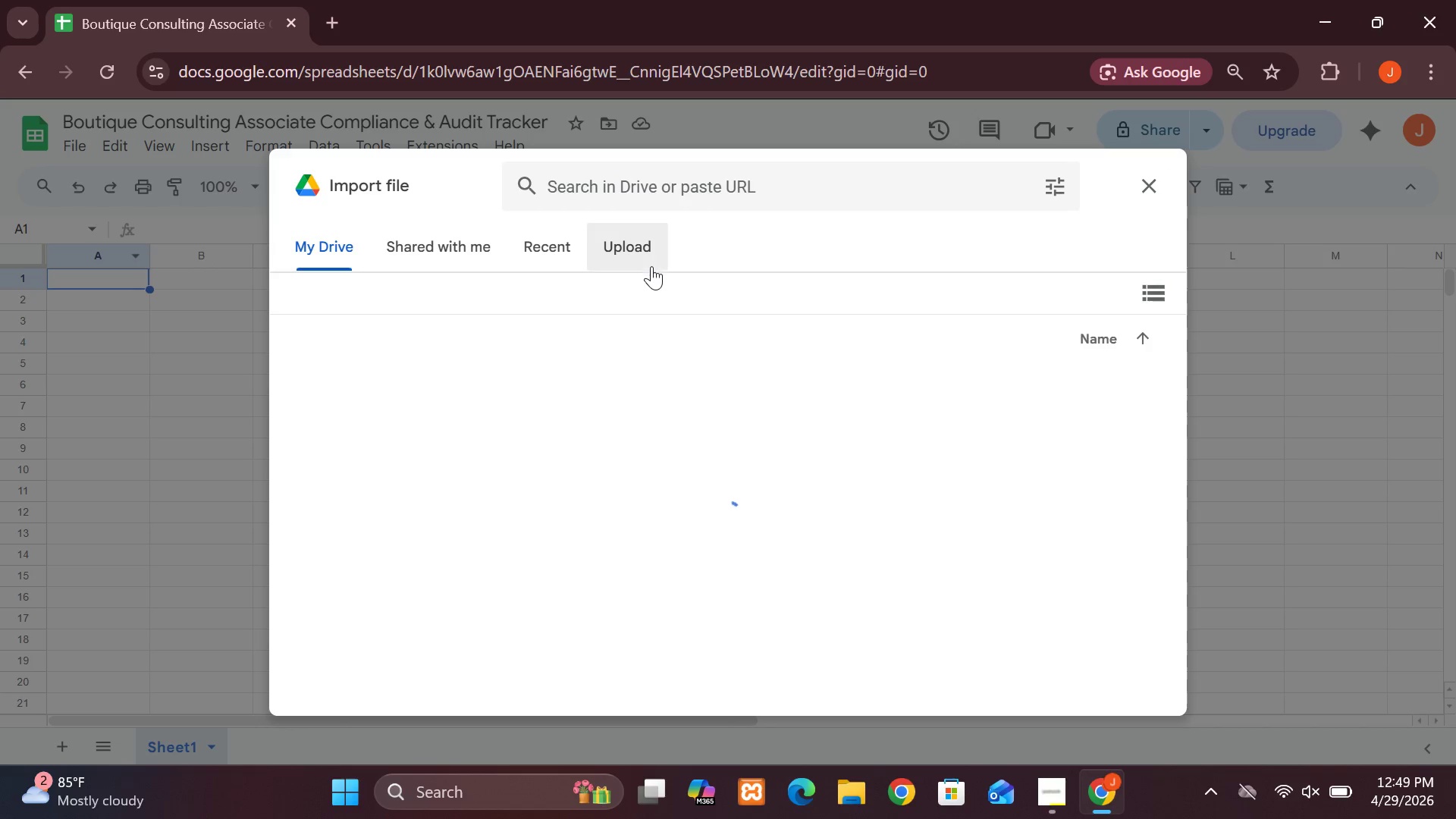 
left_click([644, 260])
 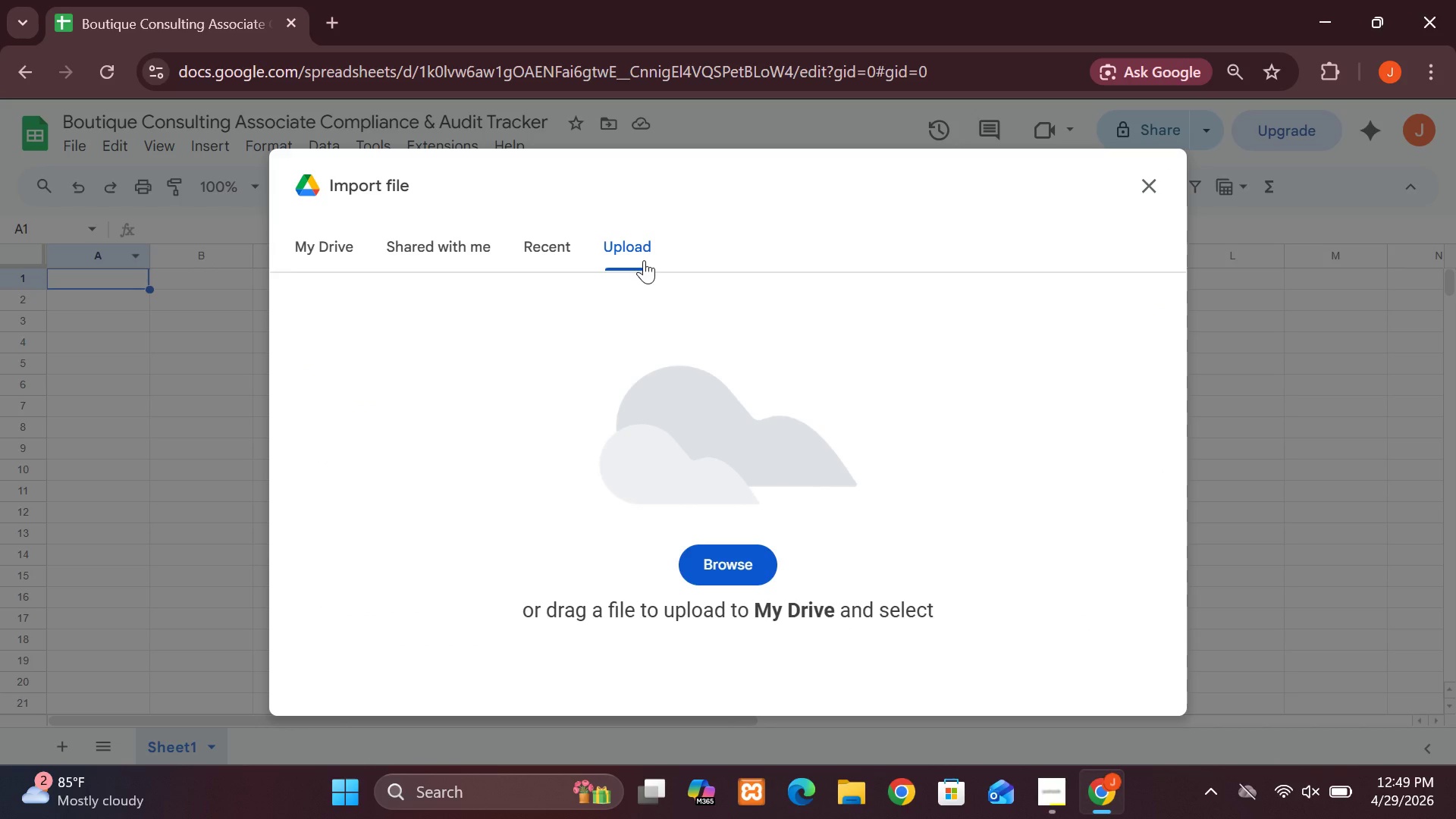 
wait(8.84)
 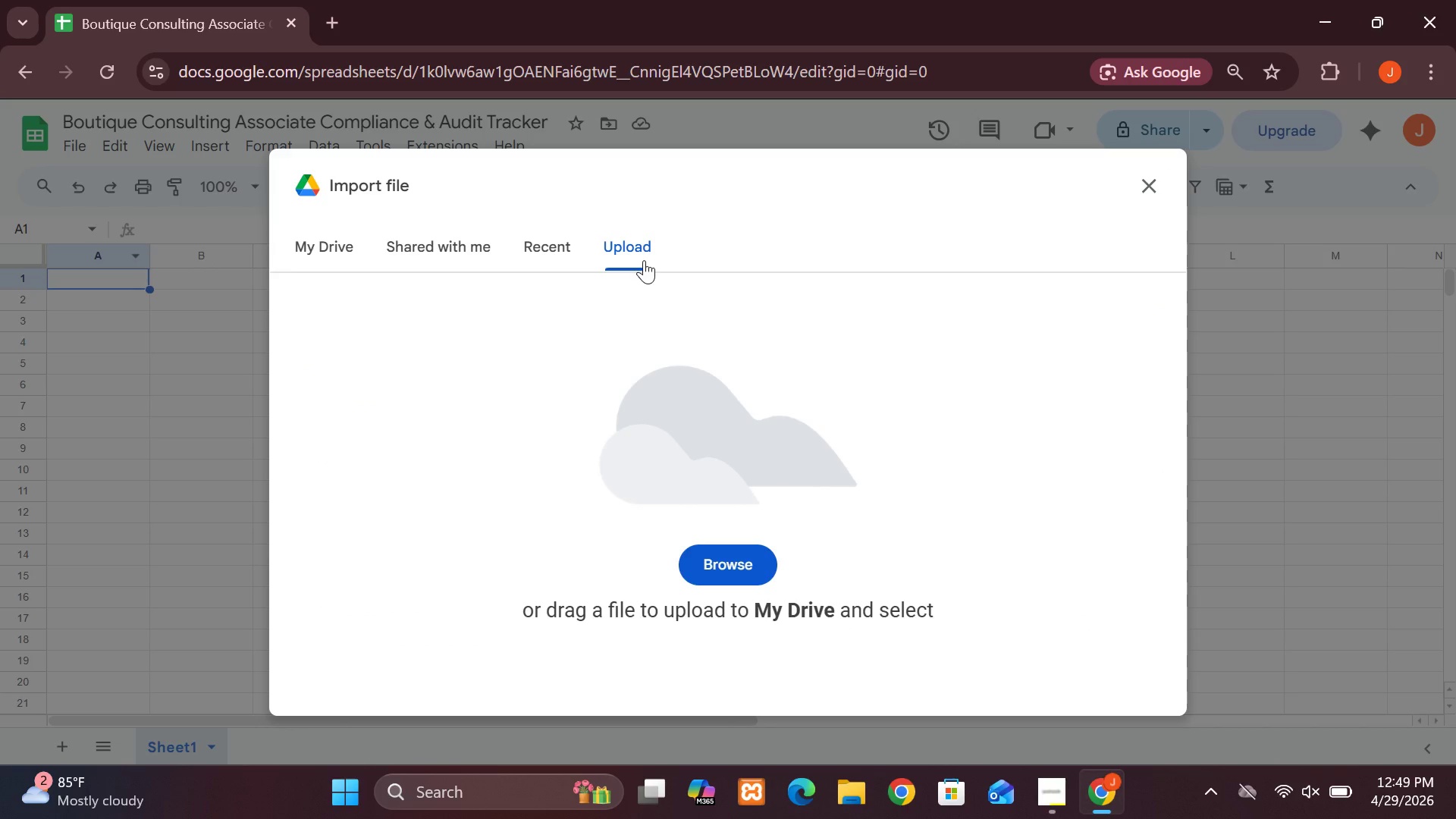 
left_click([735, 554])
 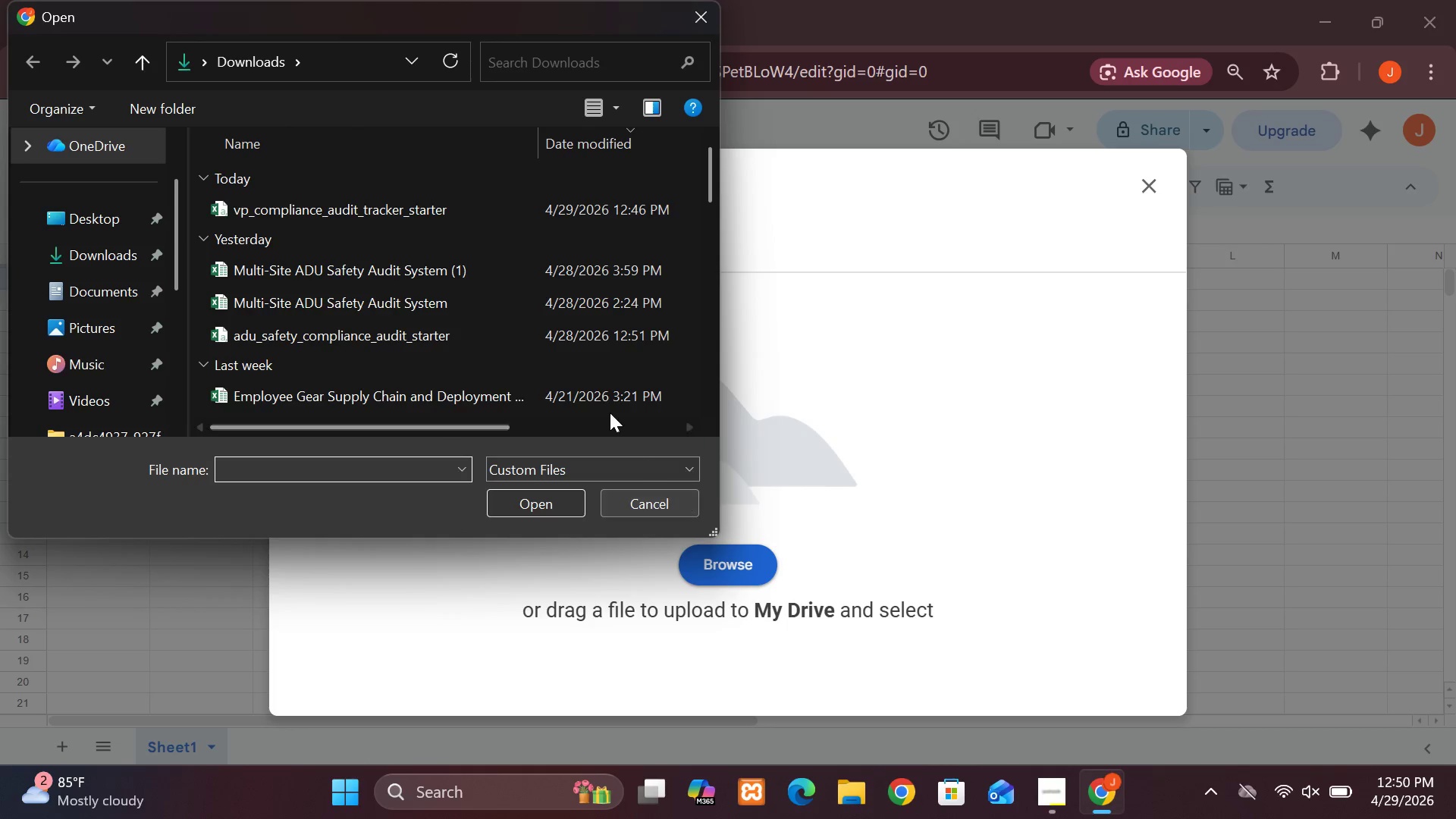 
wait(6.75)
 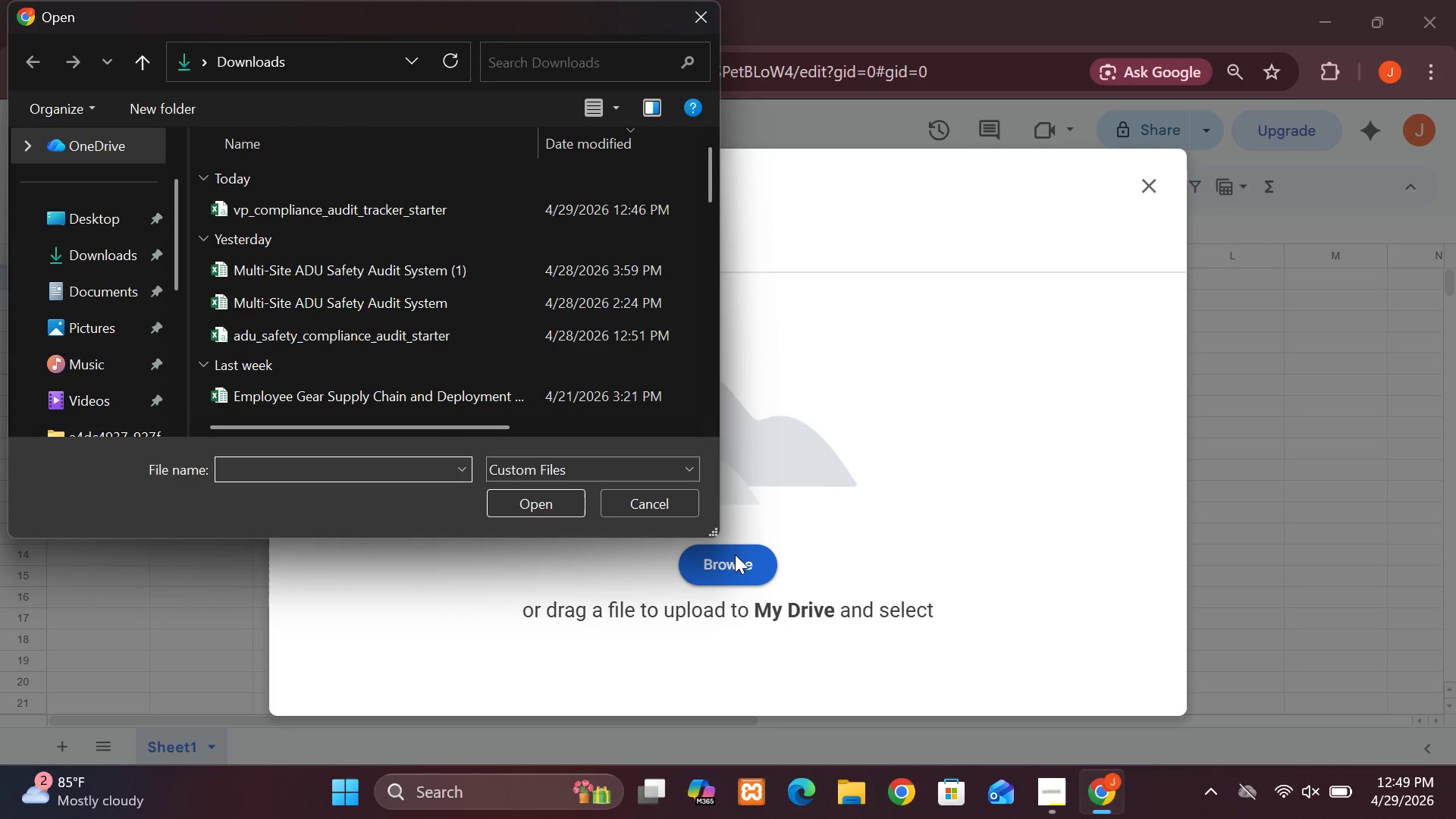 
left_click([498, 215])
 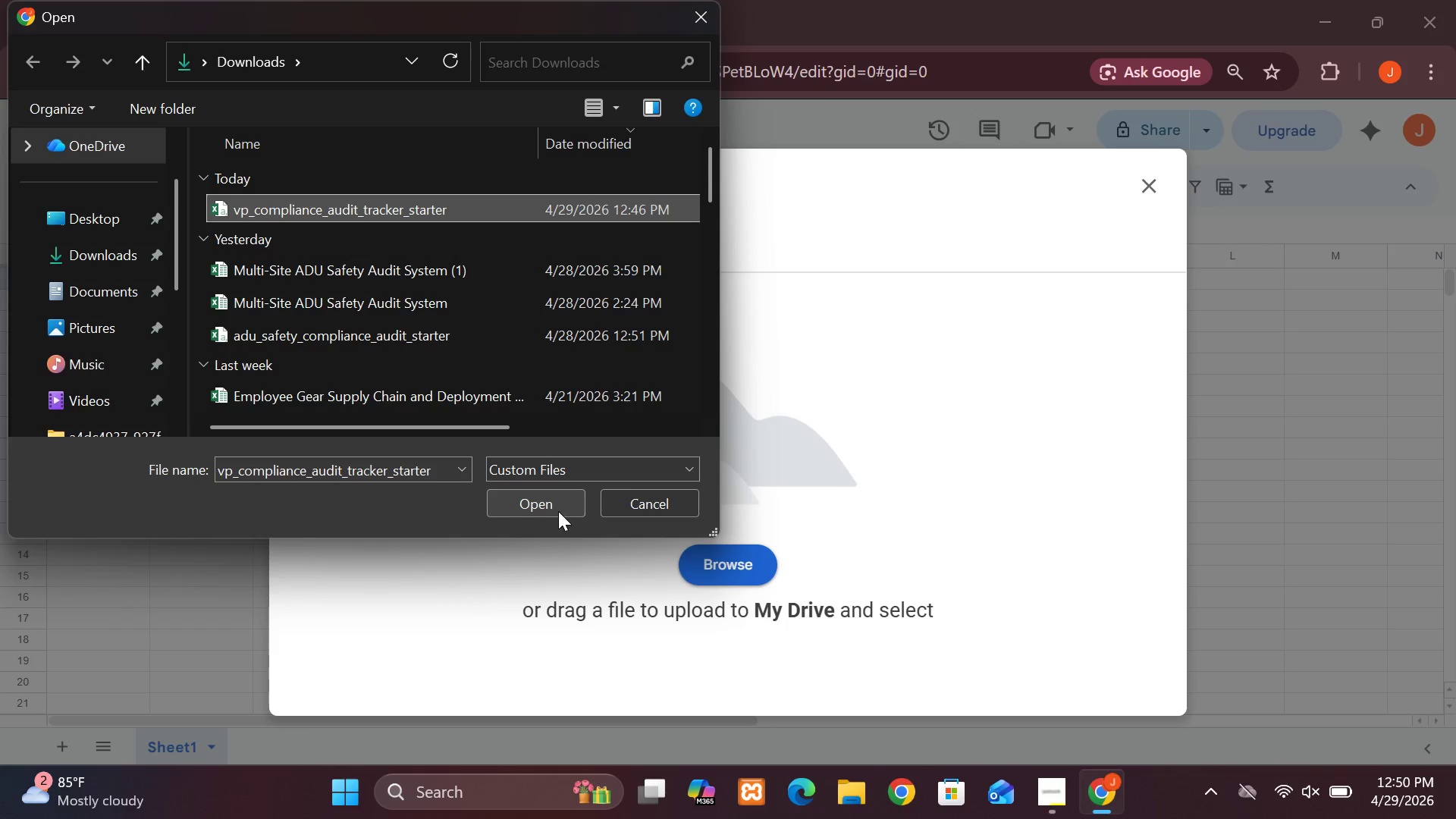 
left_click([560, 501])
 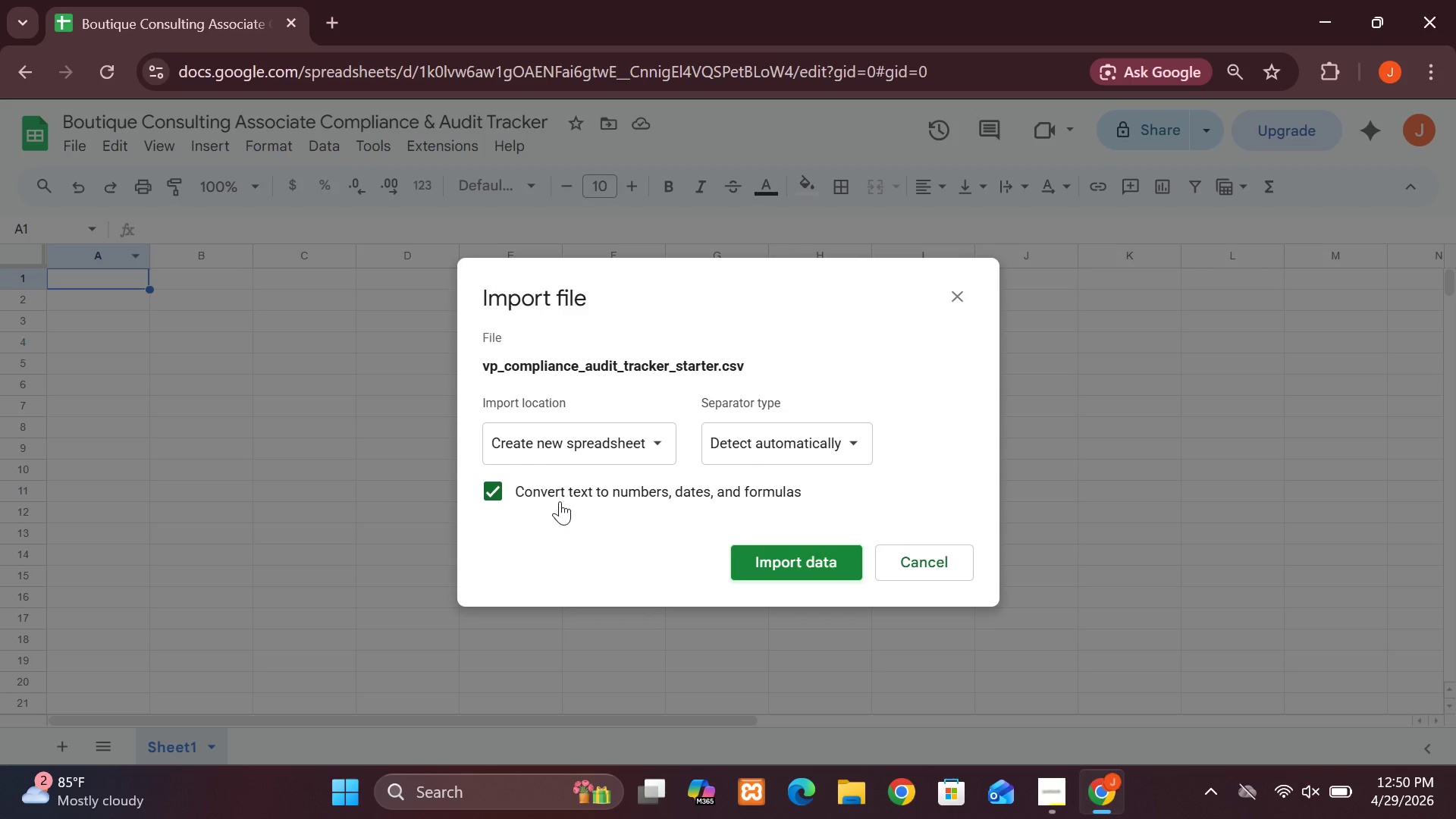 
wait(6.84)
 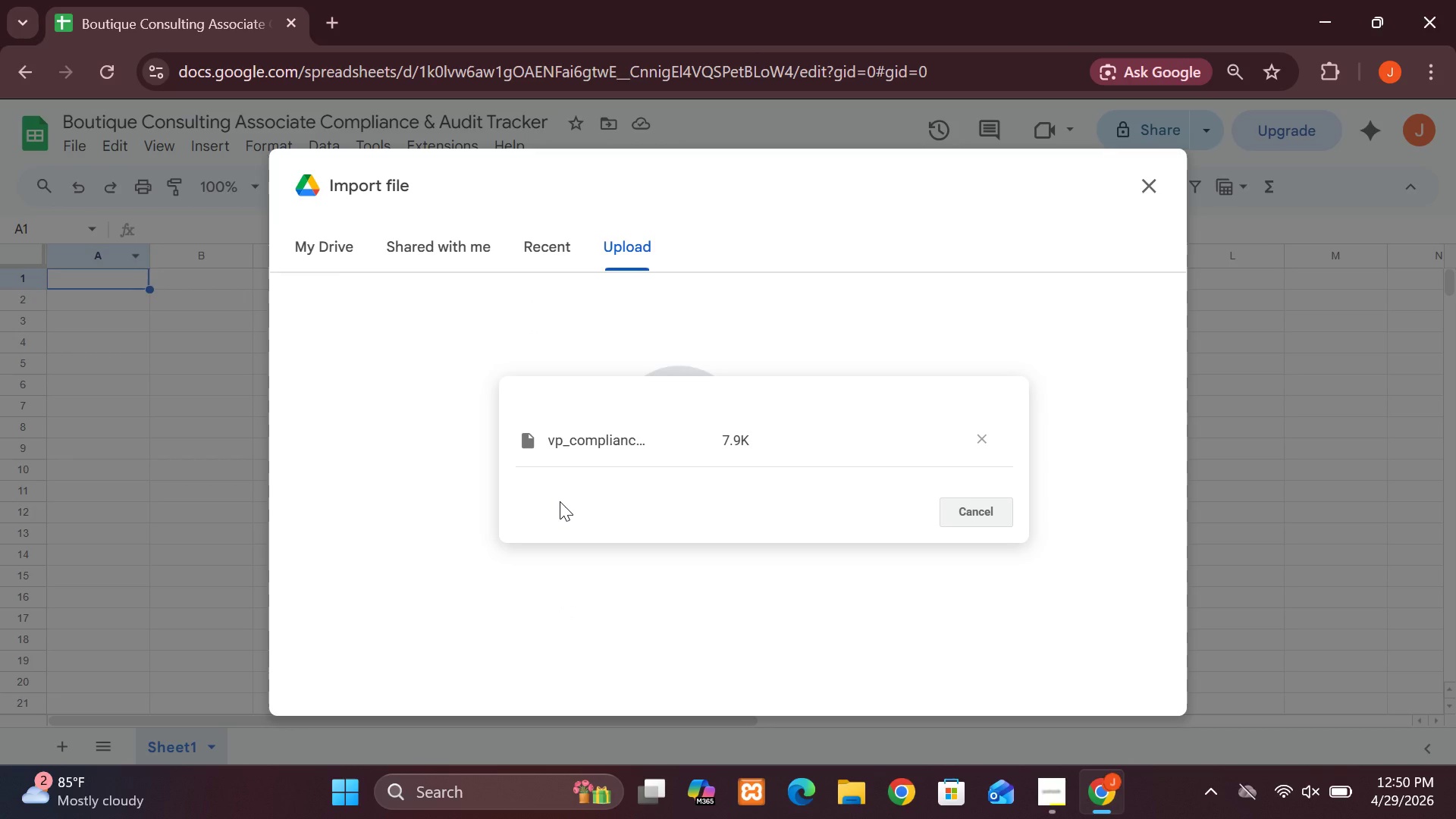 
left_click([661, 438])
 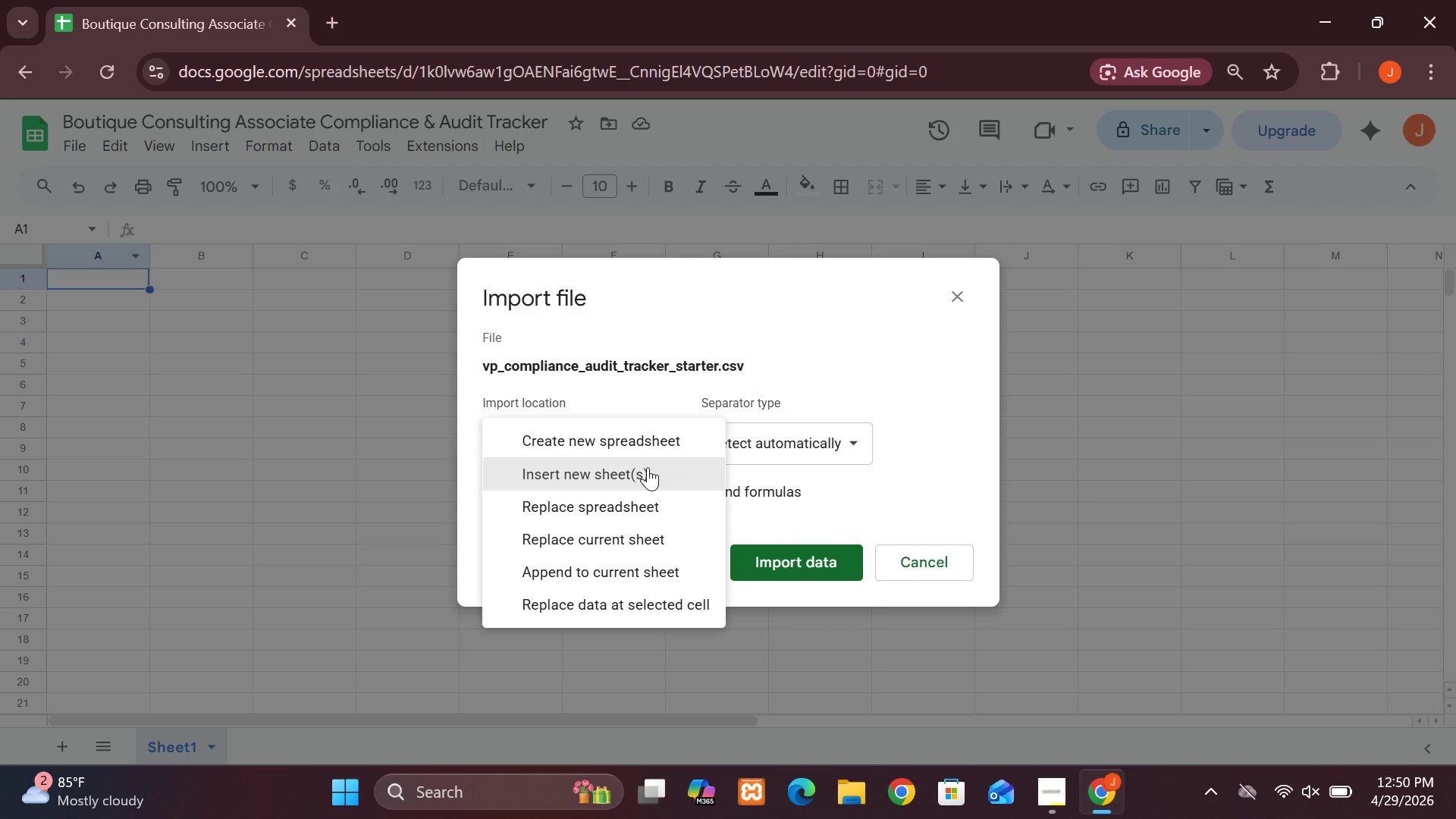 
left_click([648, 467])
 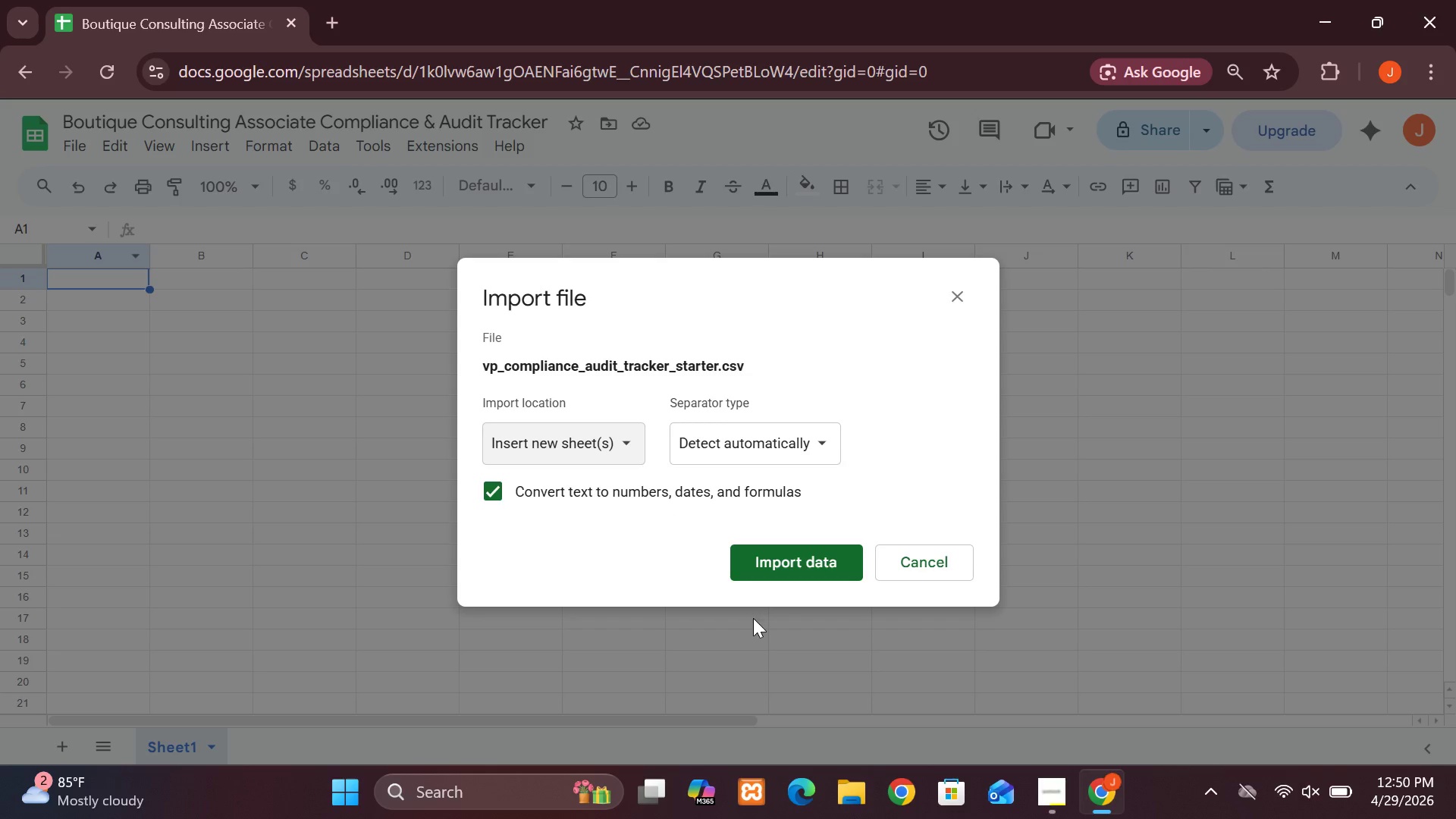 
left_click([789, 551])
 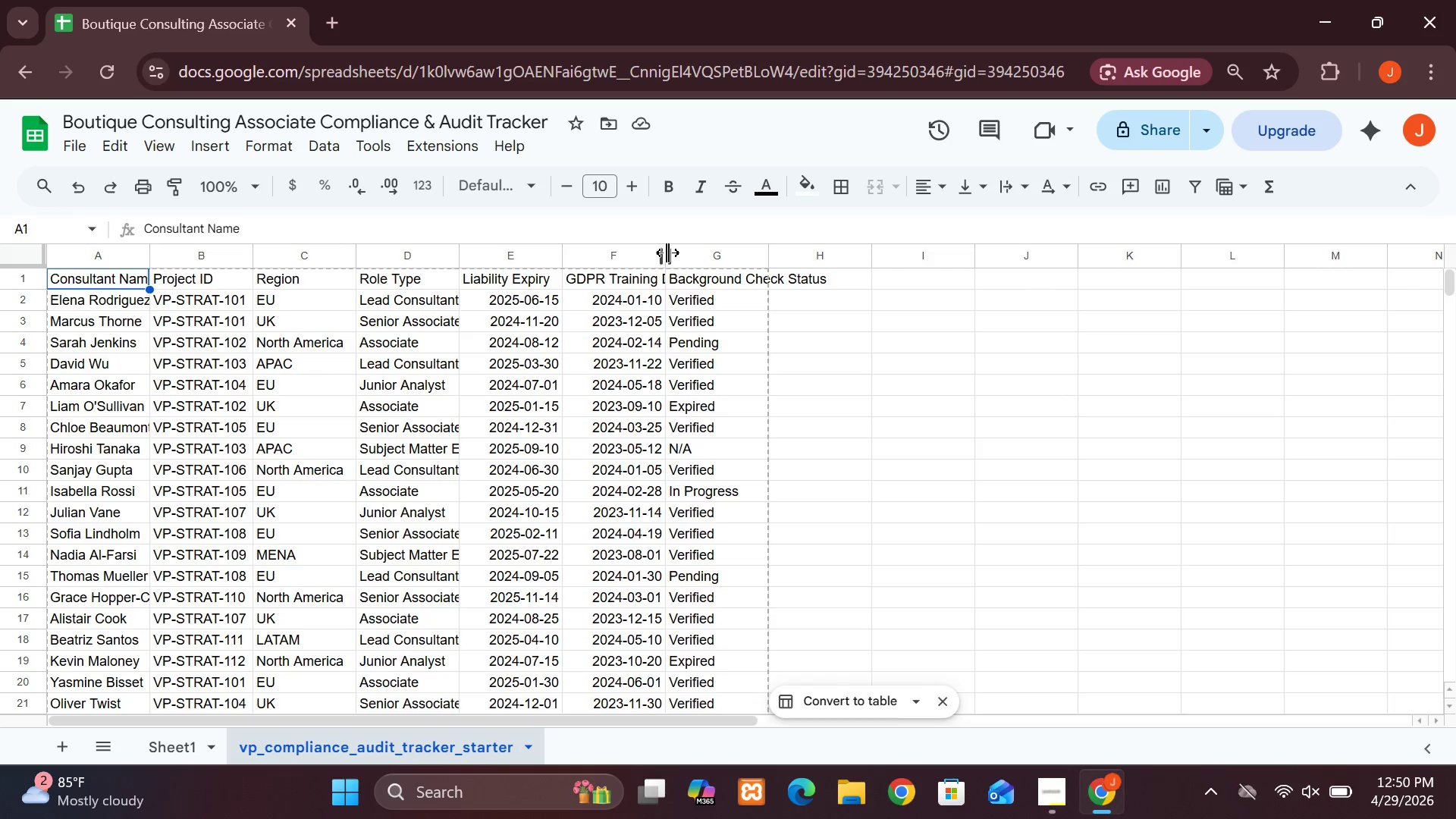 
wait(27.81)
 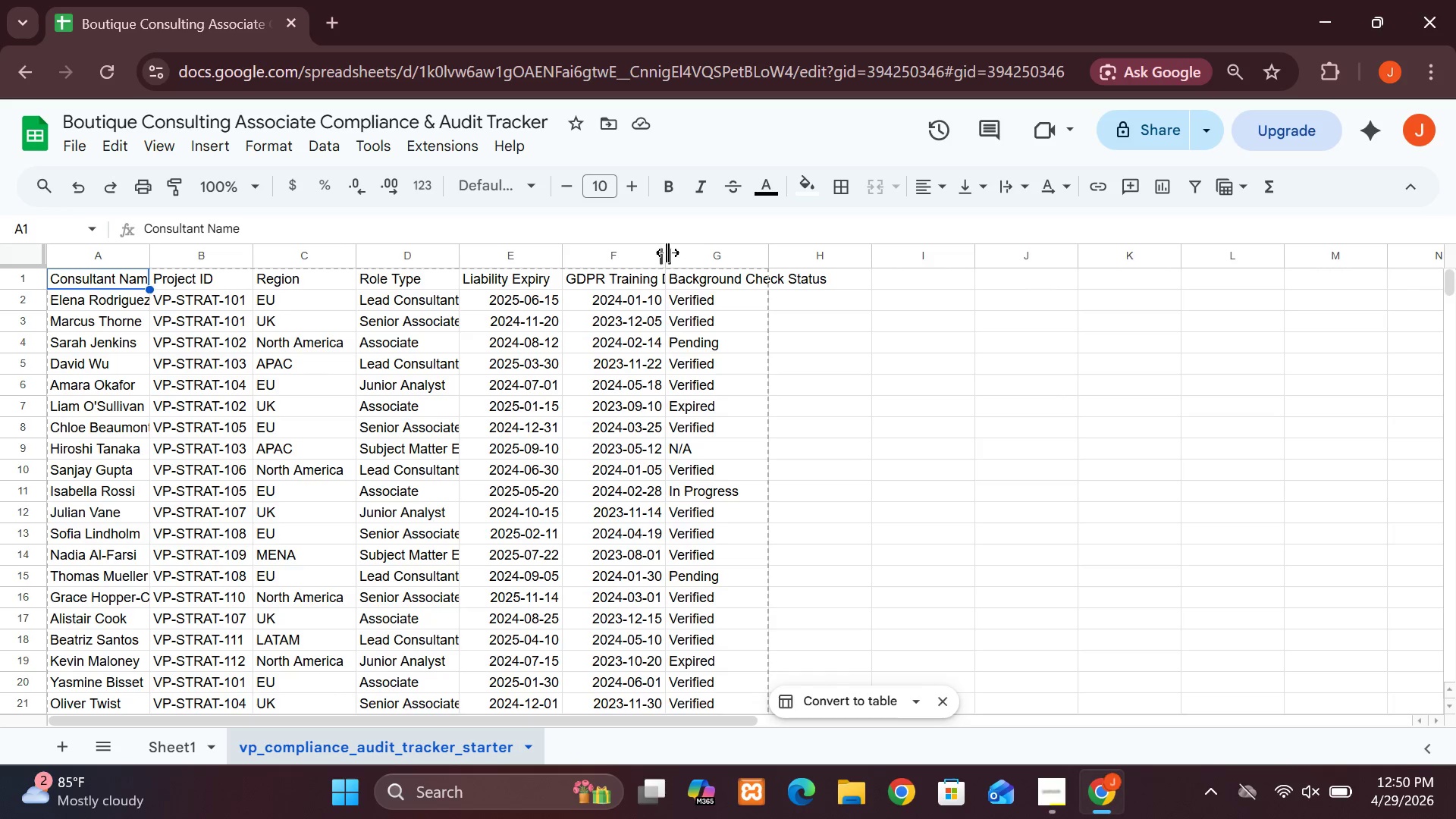 
left_click_drag(start_coordinate=[670, 256], to_coordinate=[733, 249])
 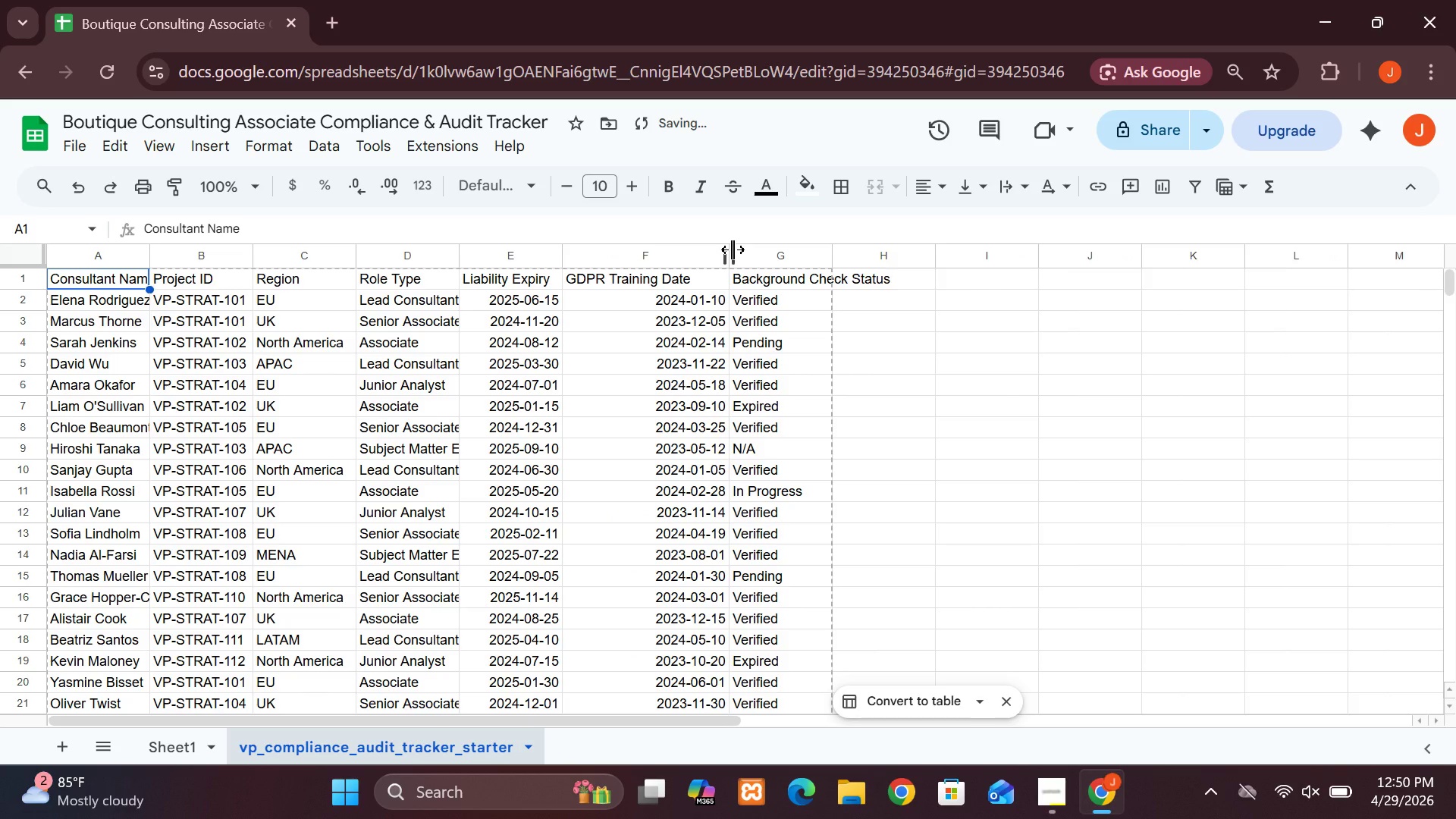 
left_click_drag(start_coordinate=[733, 249], to_coordinate=[744, 252])
 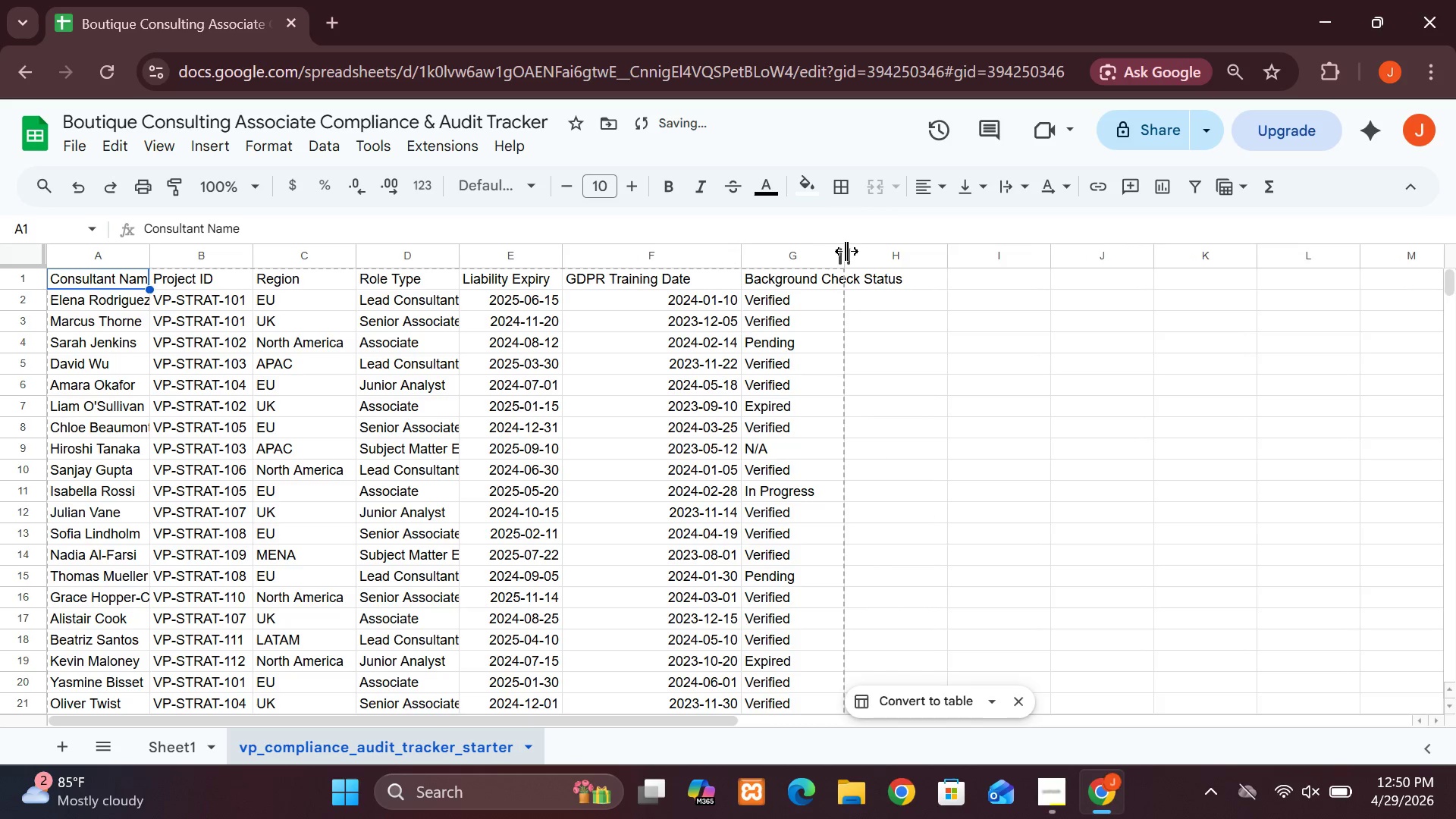 
left_click_drag(start_coordinate=[846, 253], to_coordinate=[936, 244])
 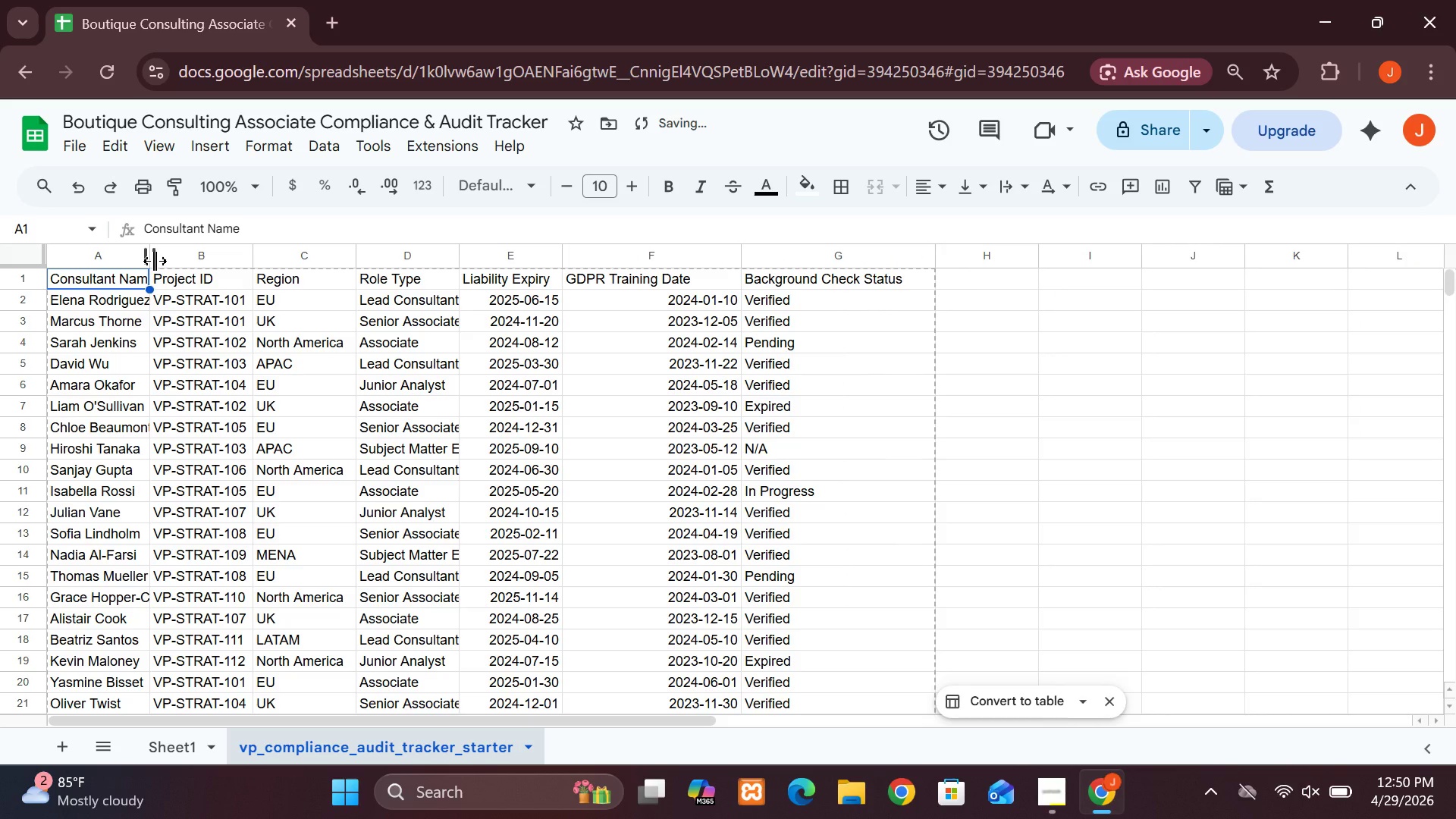 
left_click_drag(start_coordinate=[155, 261], to_coordinate=[236, 257])
 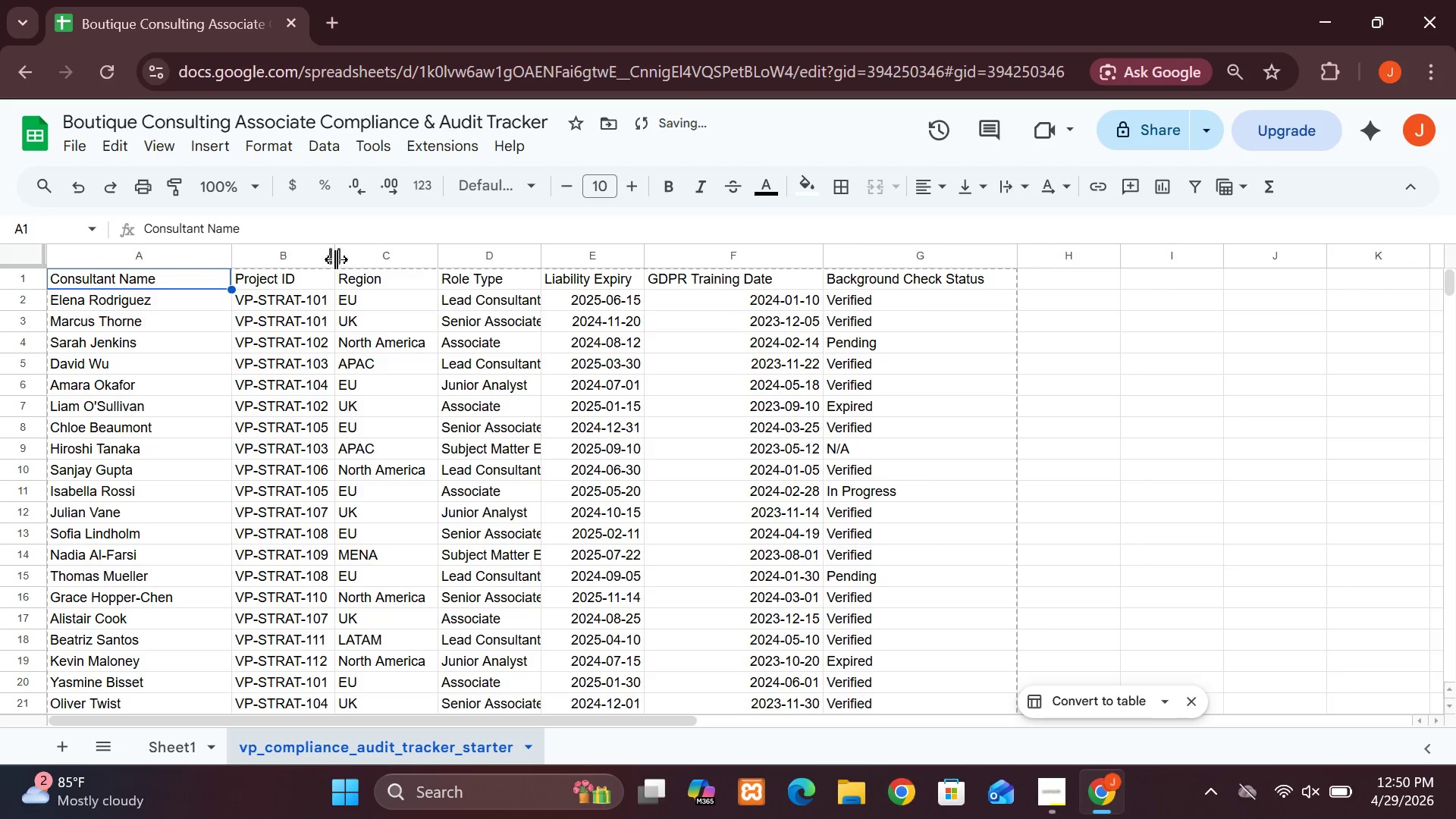 
left_click_drag(start_coordinate=[336, 257], to_coordinate=[375, 260])
 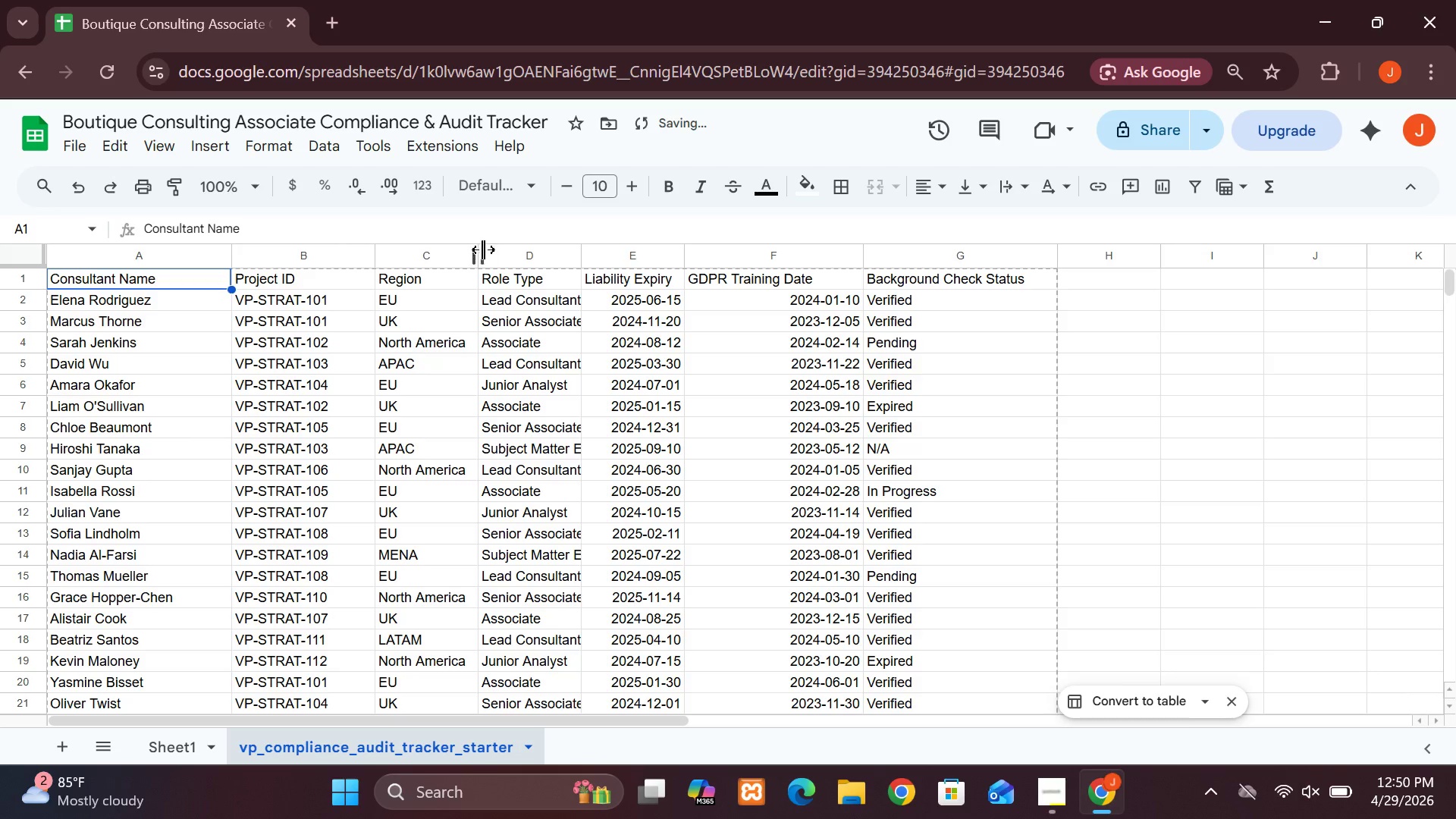 
left_click_drag(start_coordinate=[482, 246], to_coordinate=[519, 245])
 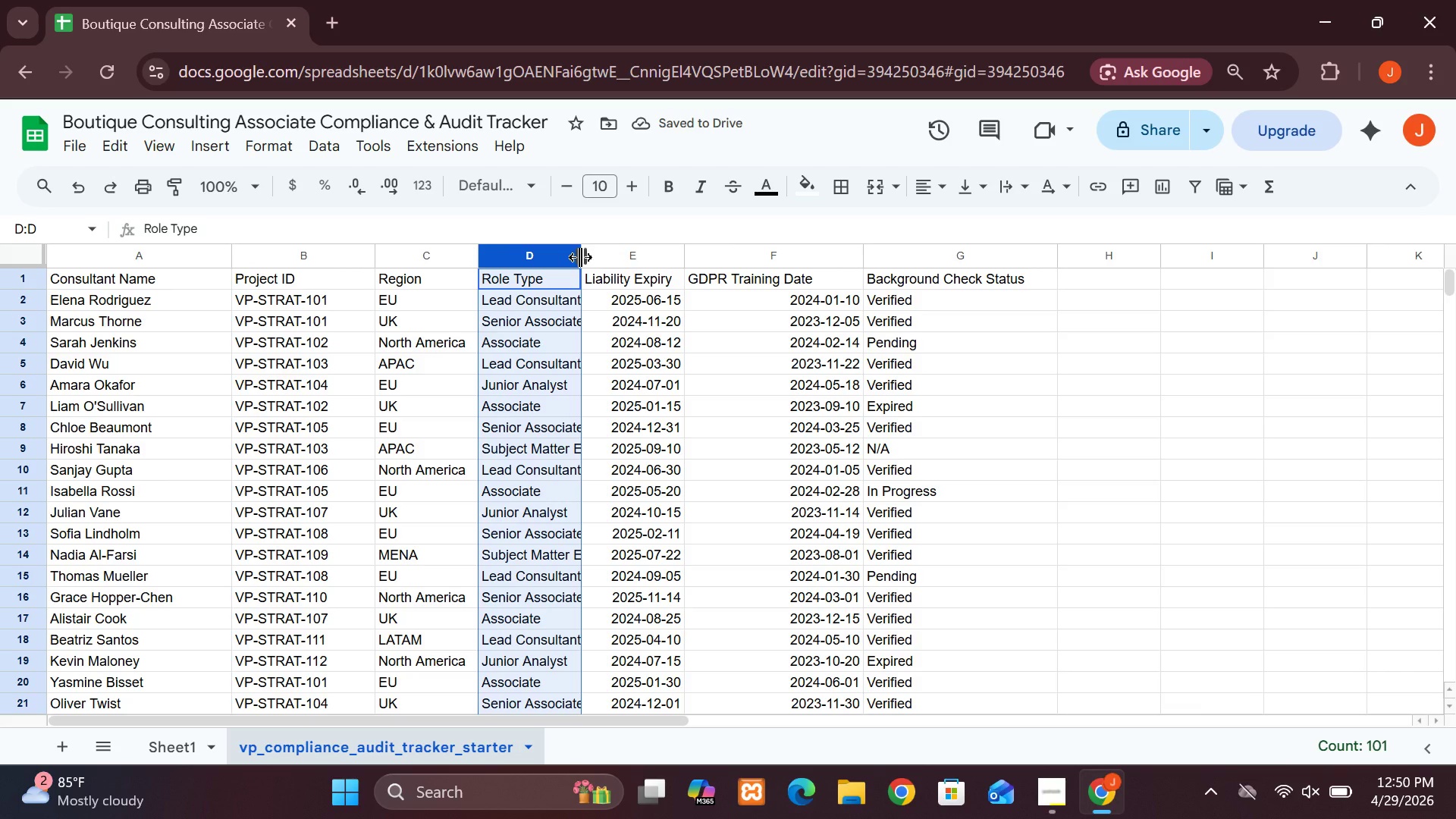 
left_click_drag(start_coordinate=[580, 257], to_coordinate=[632, 257])
 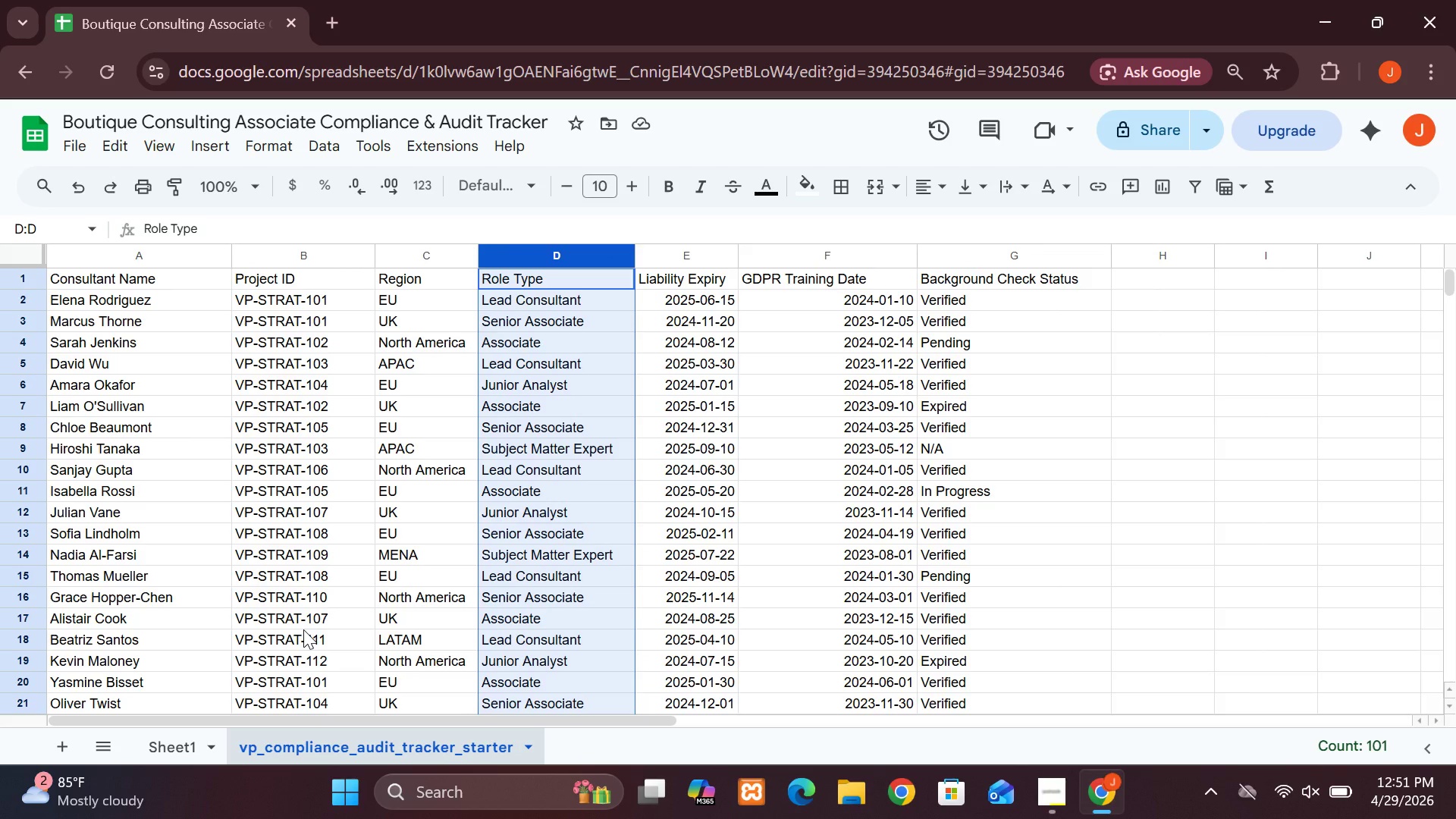 
wait(10.89)
 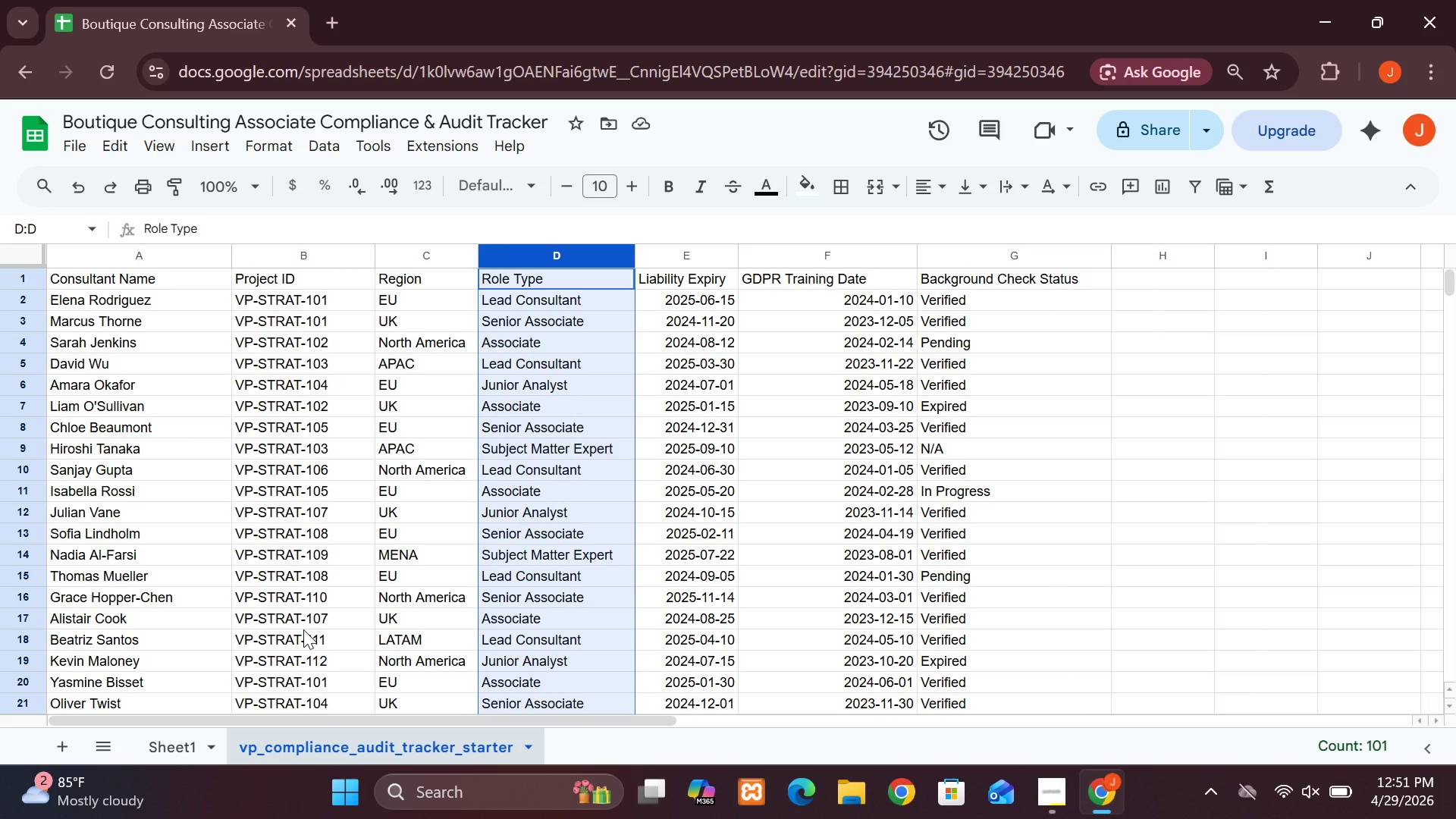 
left_click([179, 749])
 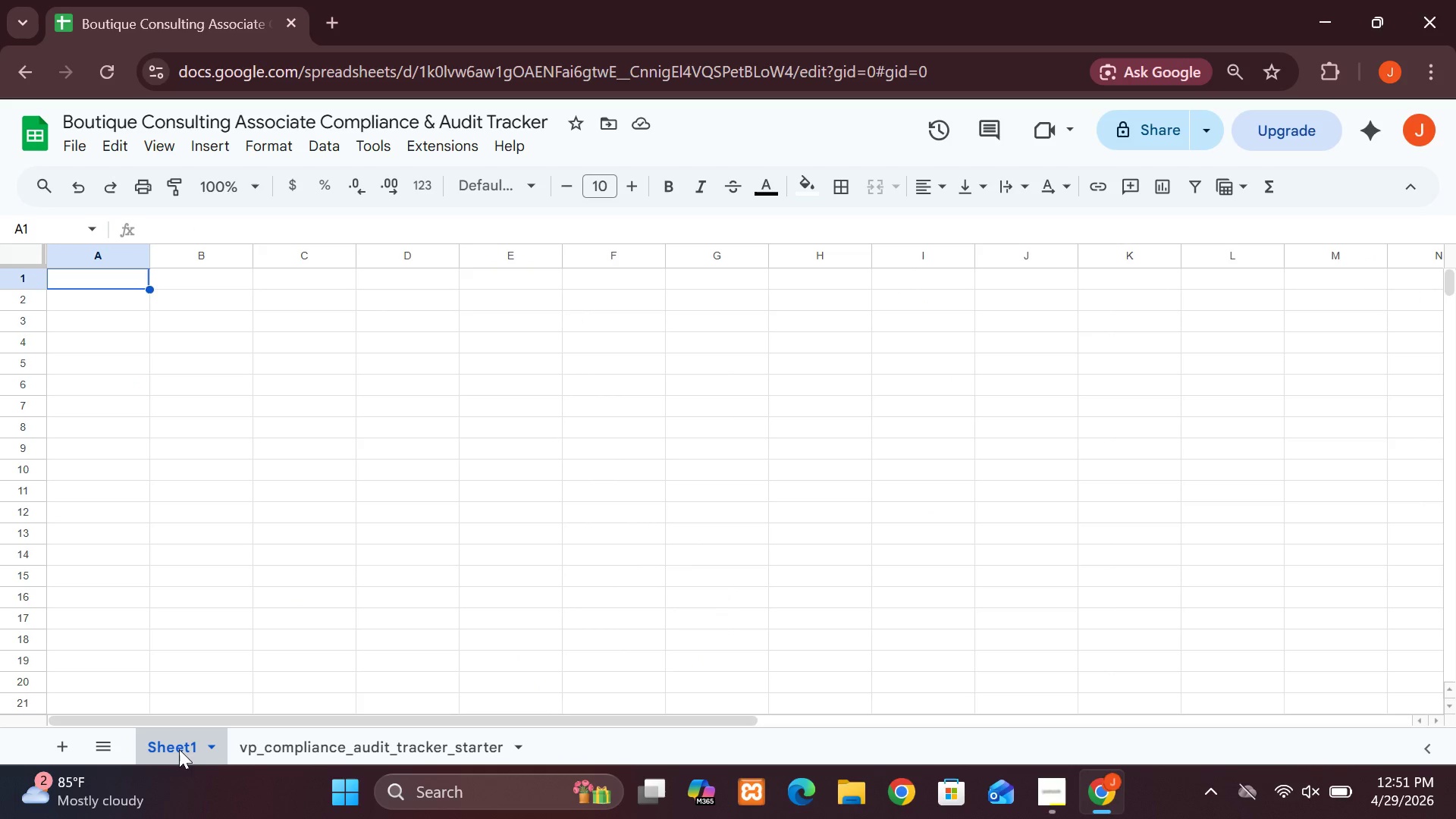 
left_click_drag(start_coordinate=[179, 745], to_coordinate=[450, 750])
 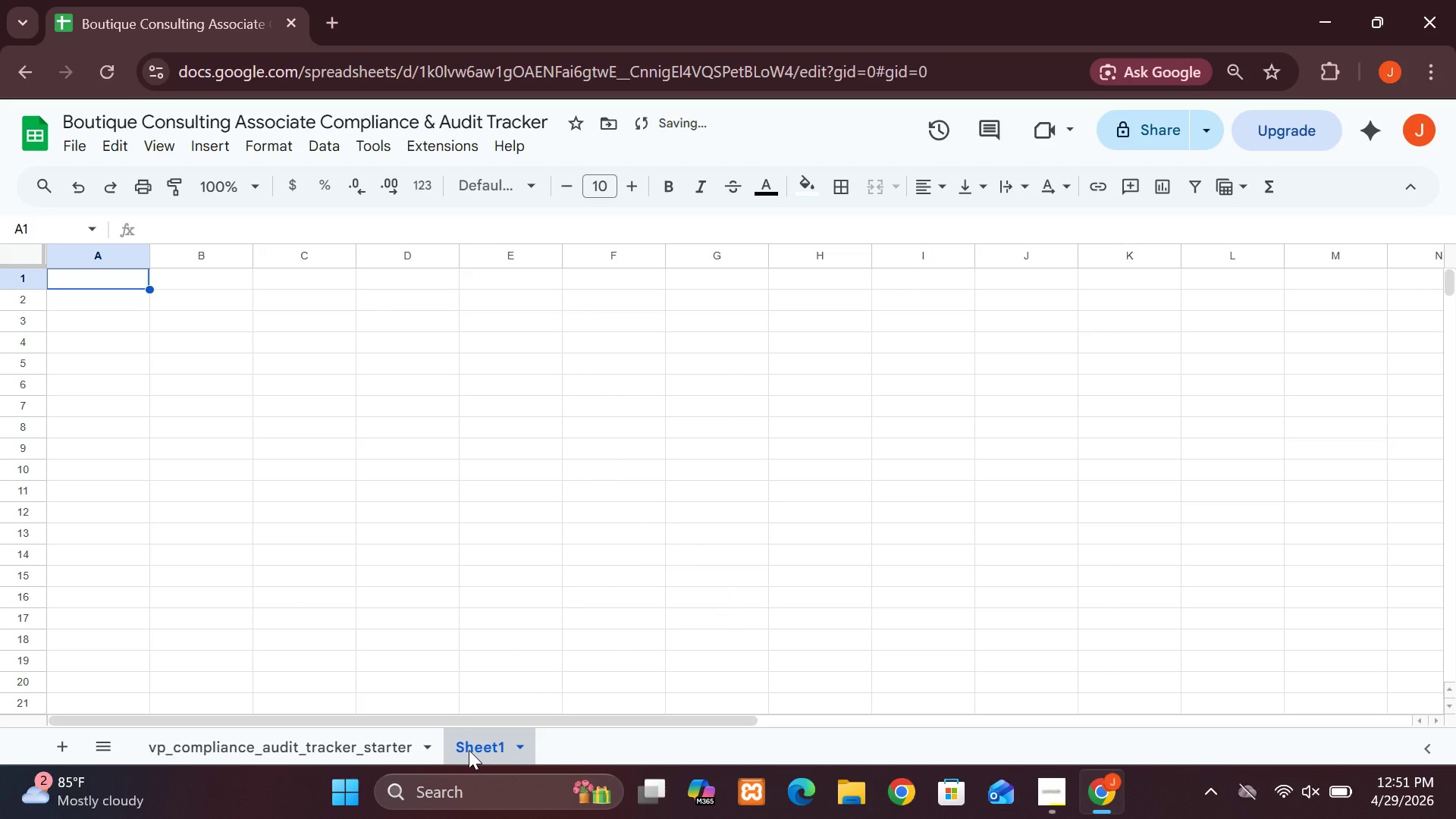 
left_click([469, 750])
 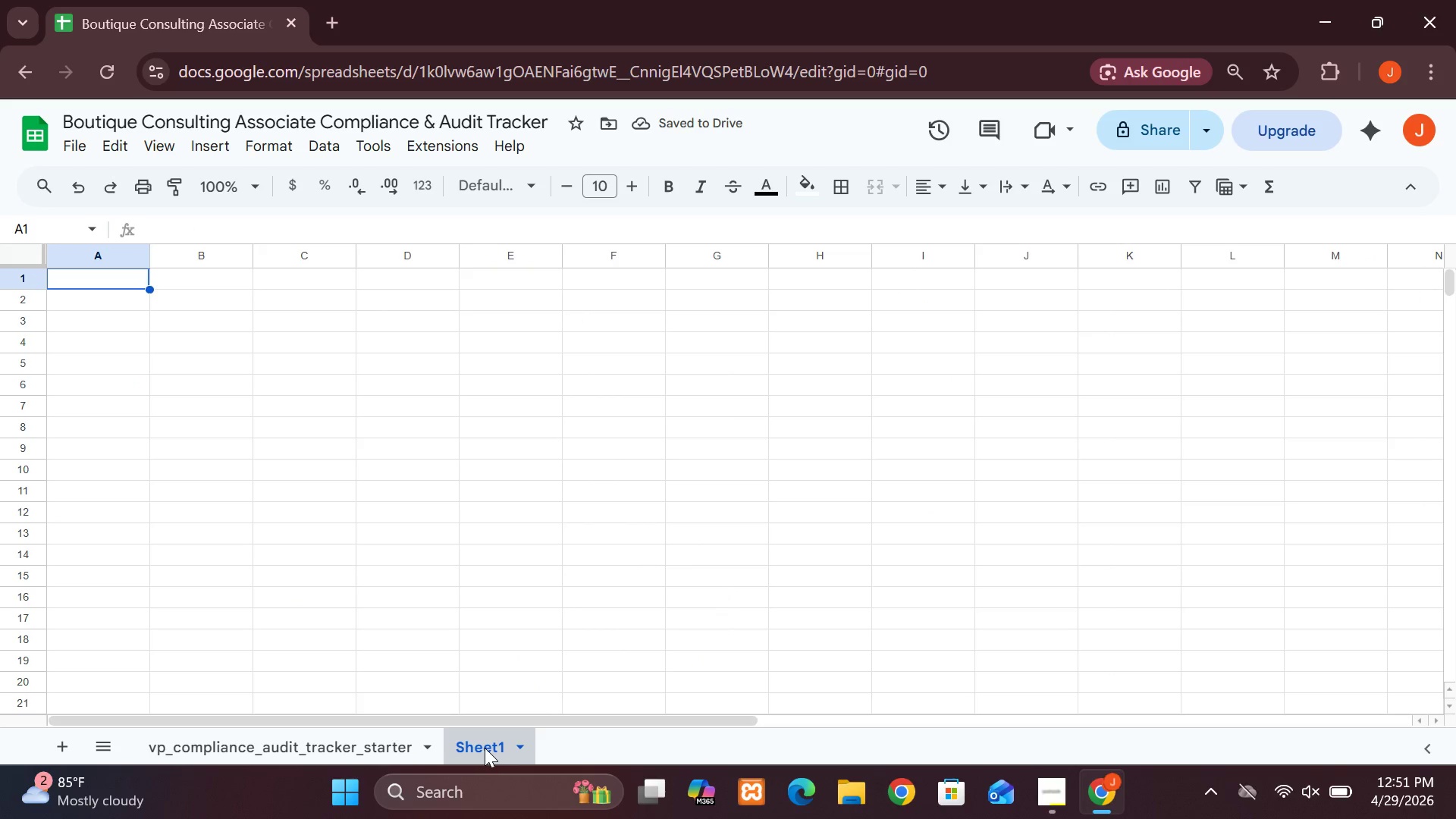 
double_click([485, 748])
 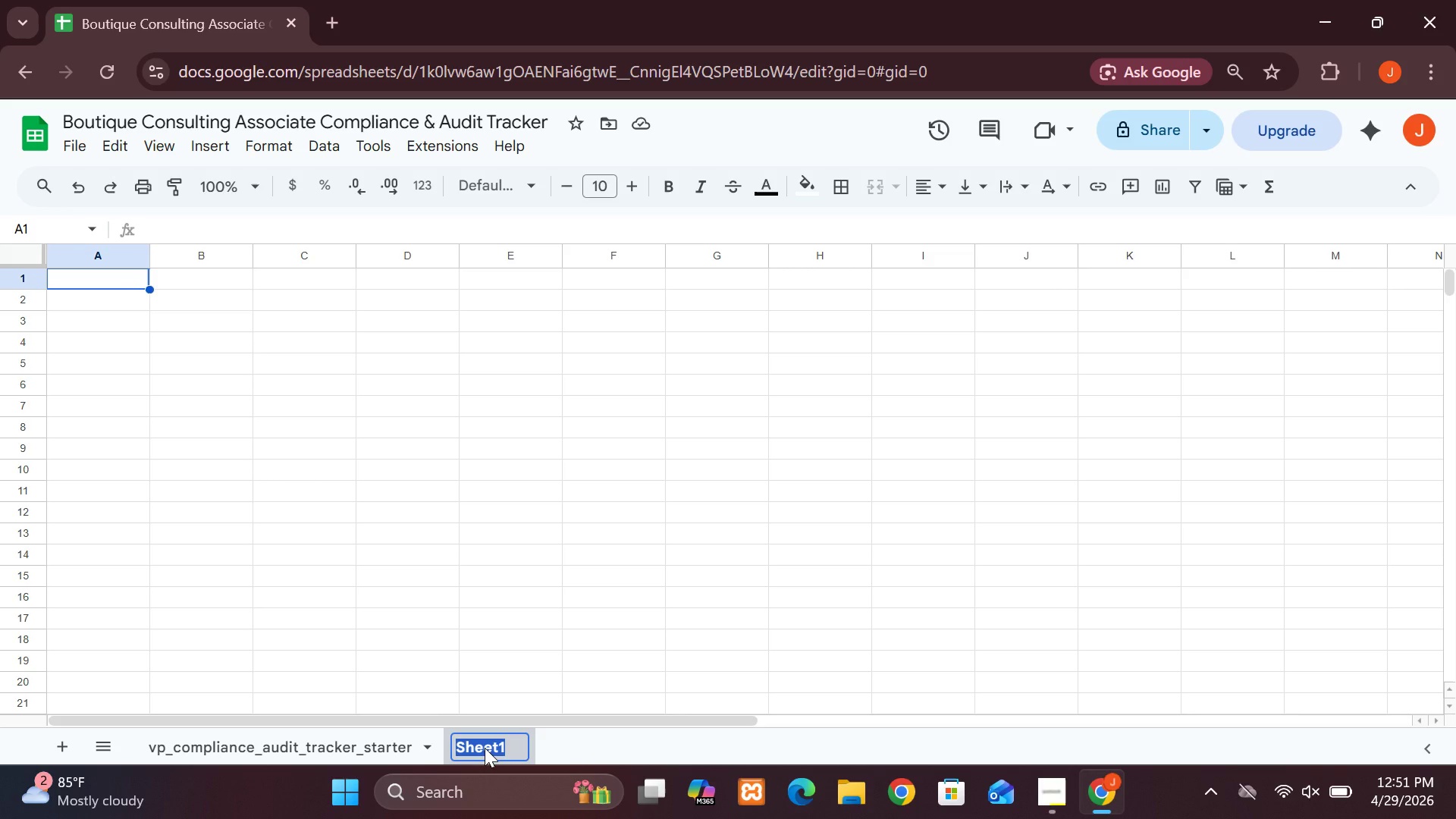 
wait(5.61)
 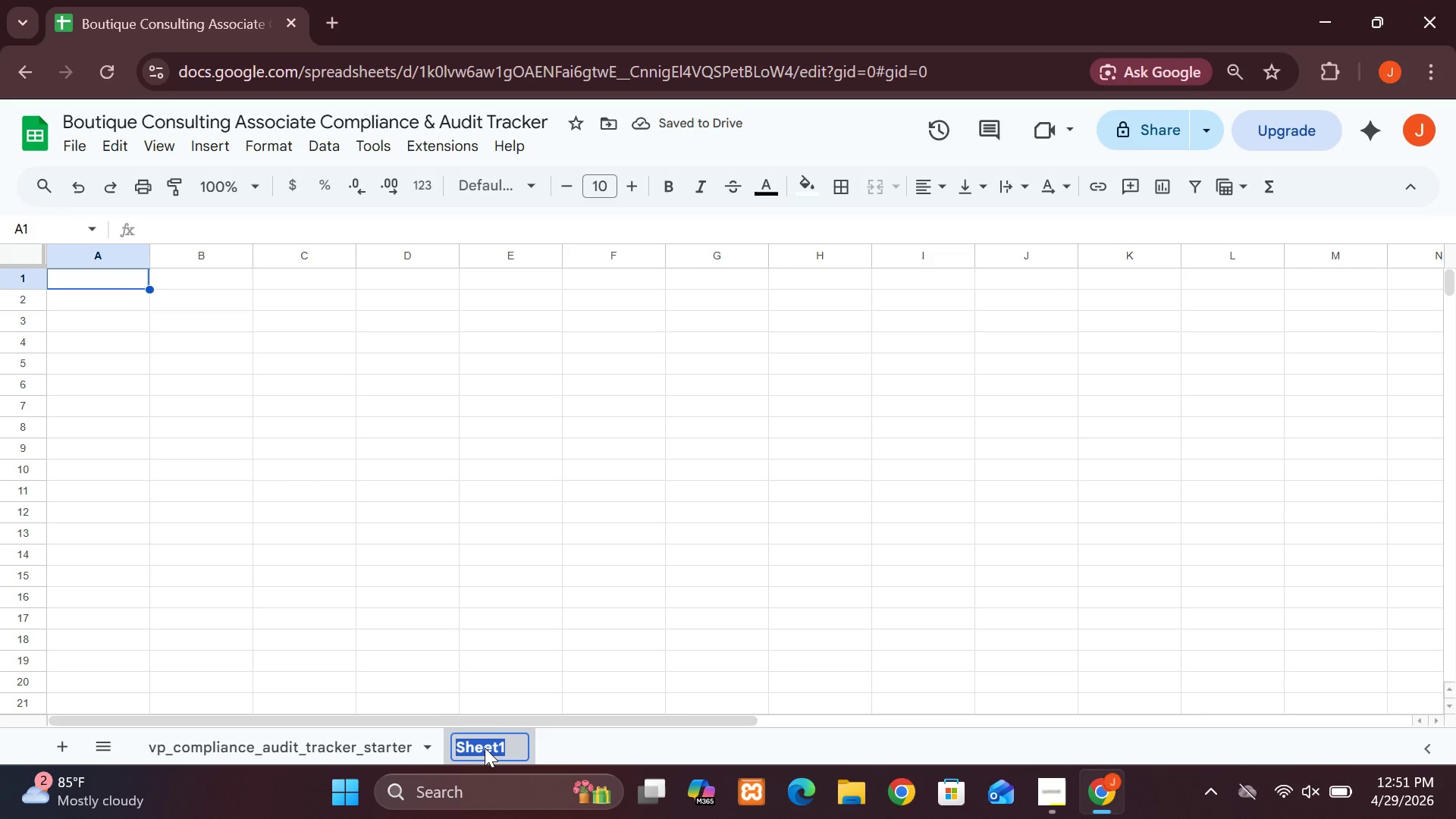 
type(Compliance-)
key(Backspace)
type(_Rules)
 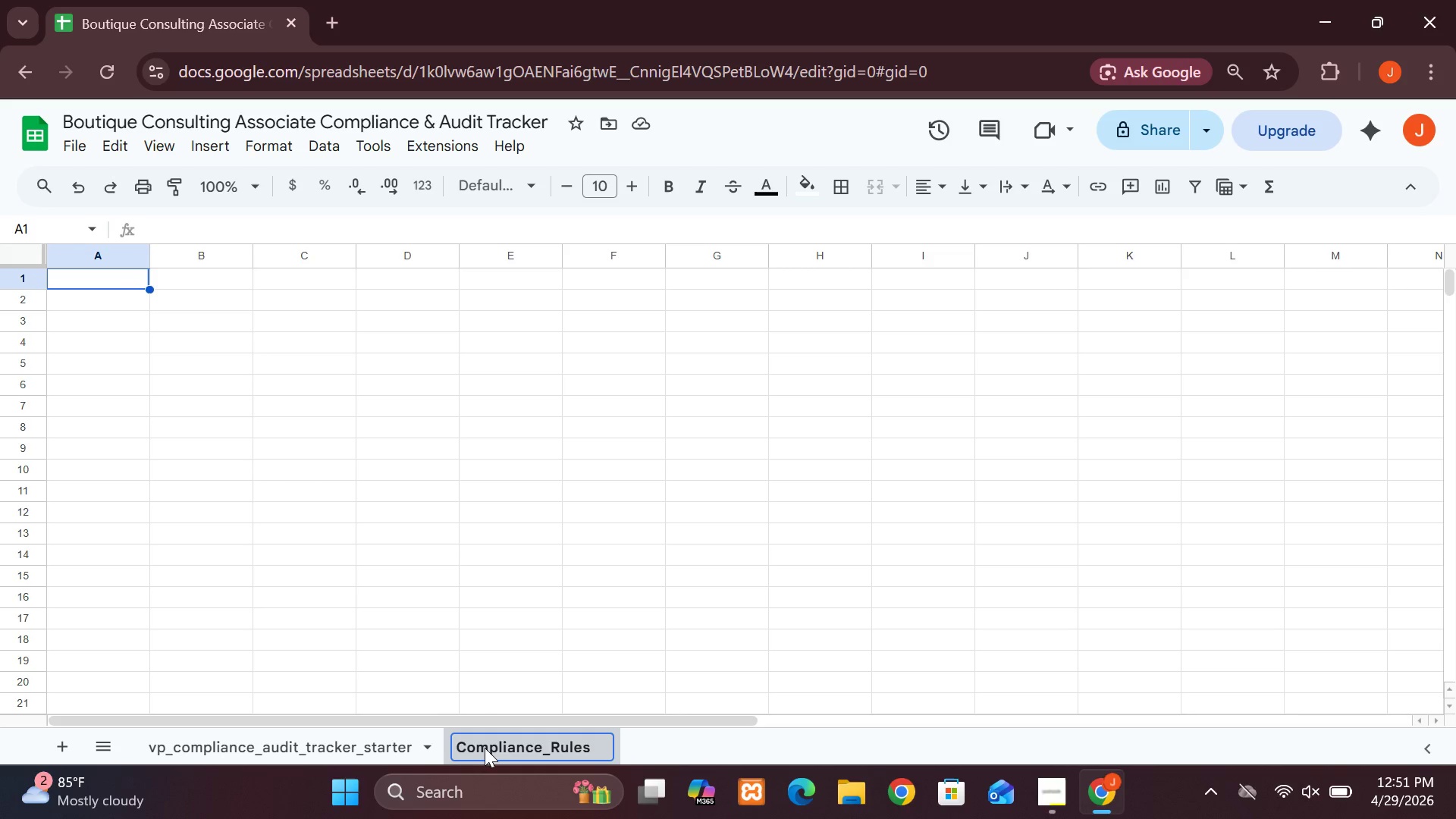 
key(Enter)
 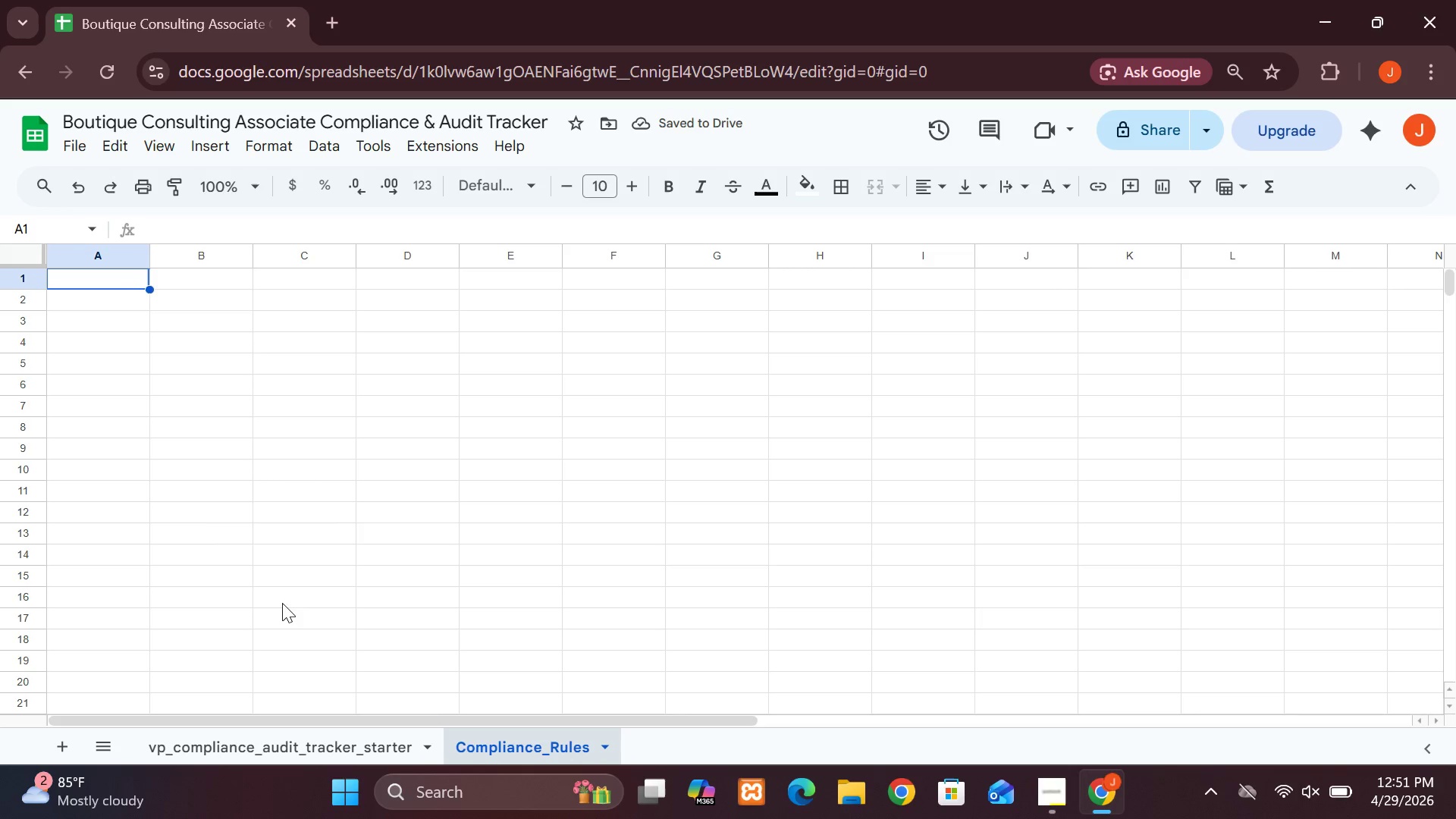 
wait(9.86)
 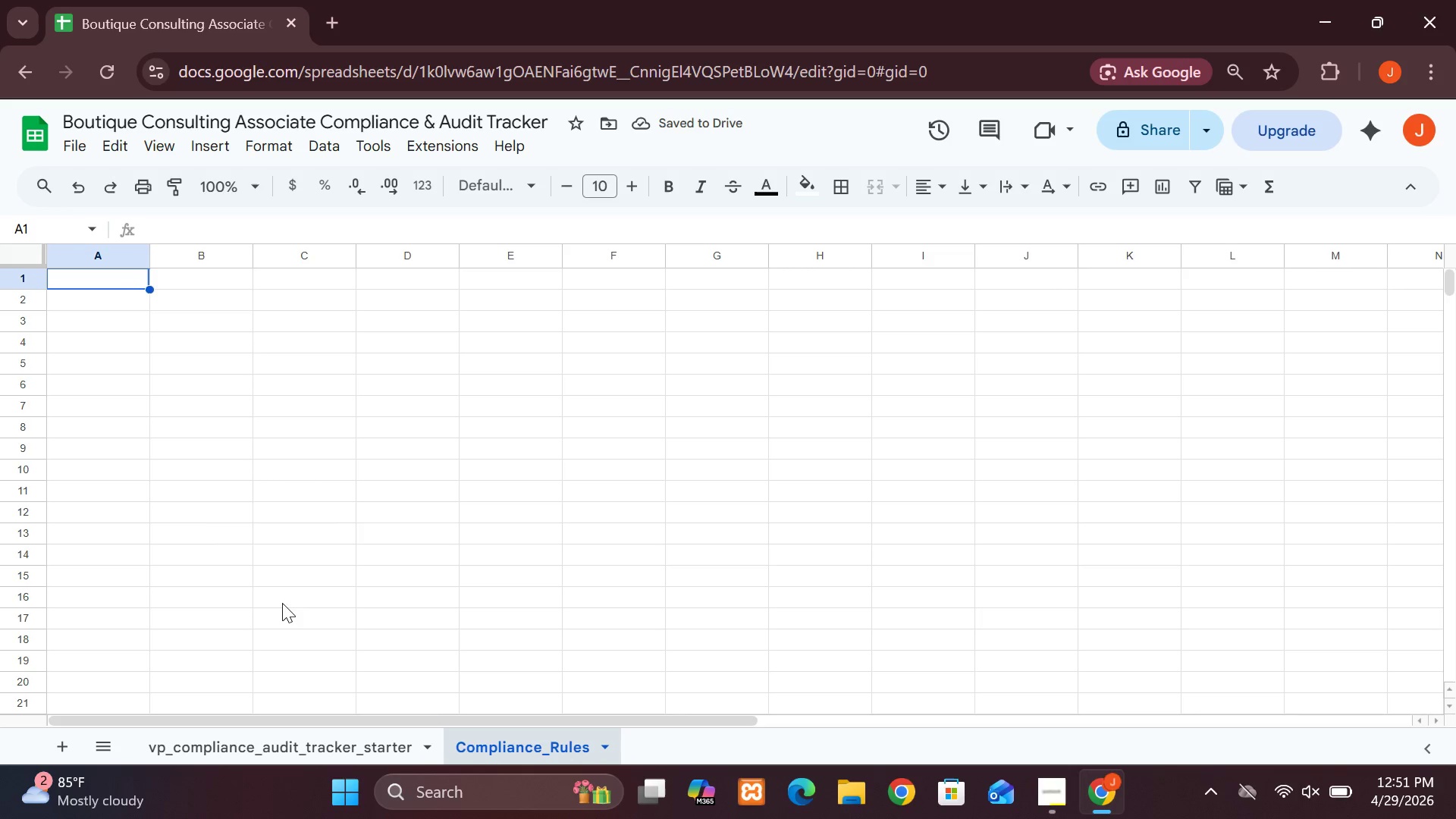 
left_click([280, 752])
 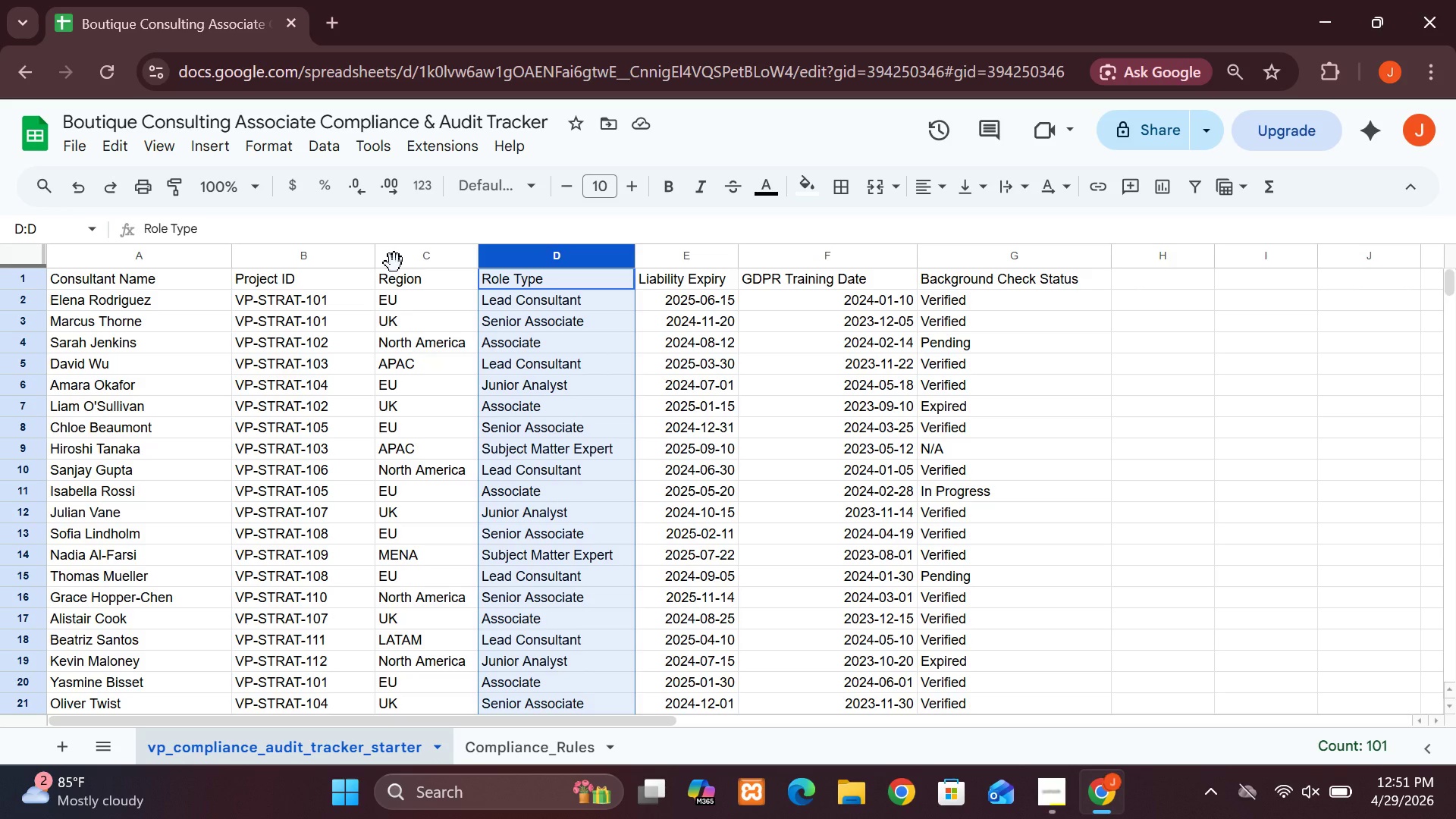 
wait(16.09)
 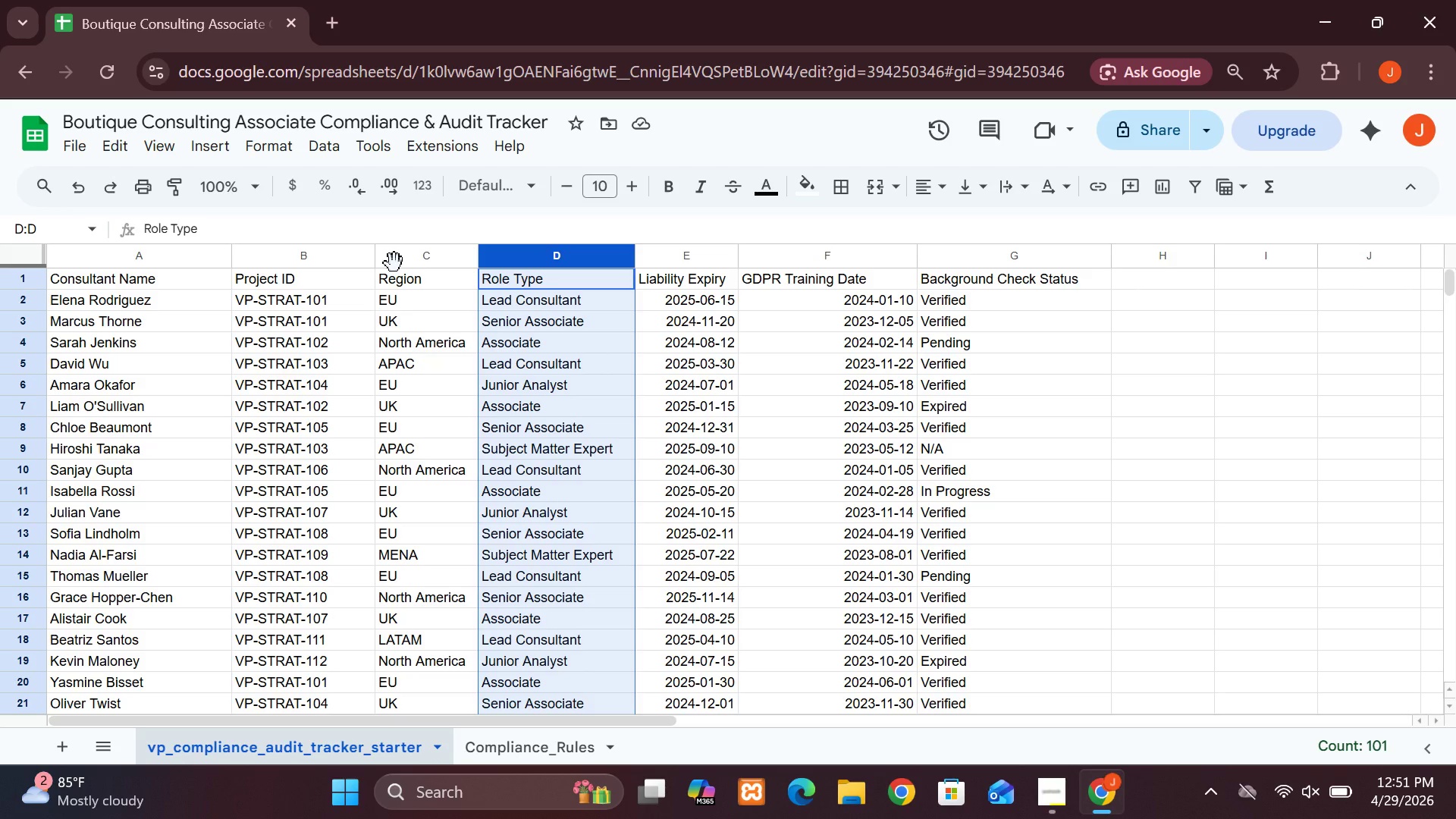 
left_click([406, 264])
 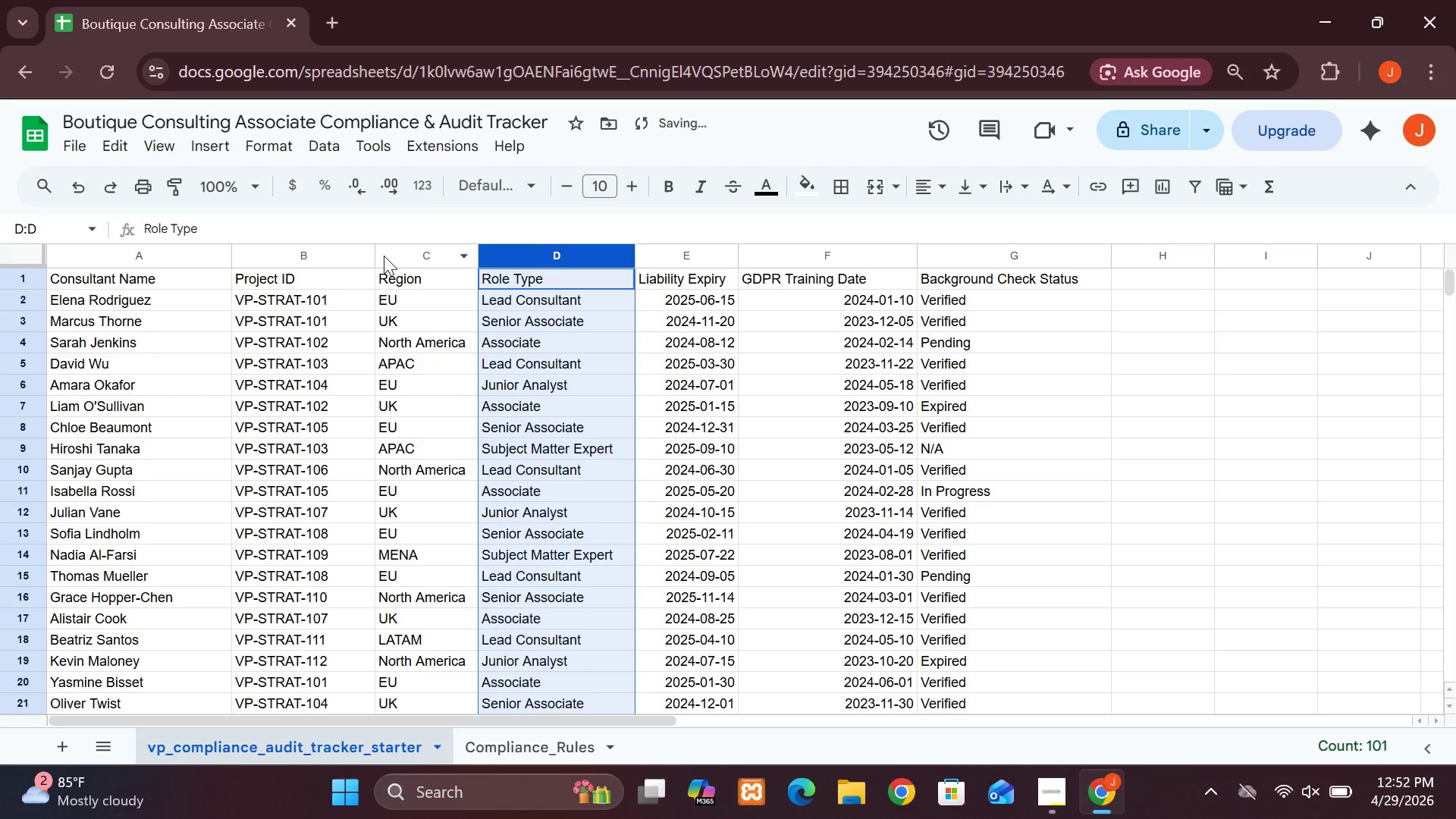 
left_click([384, 256])
 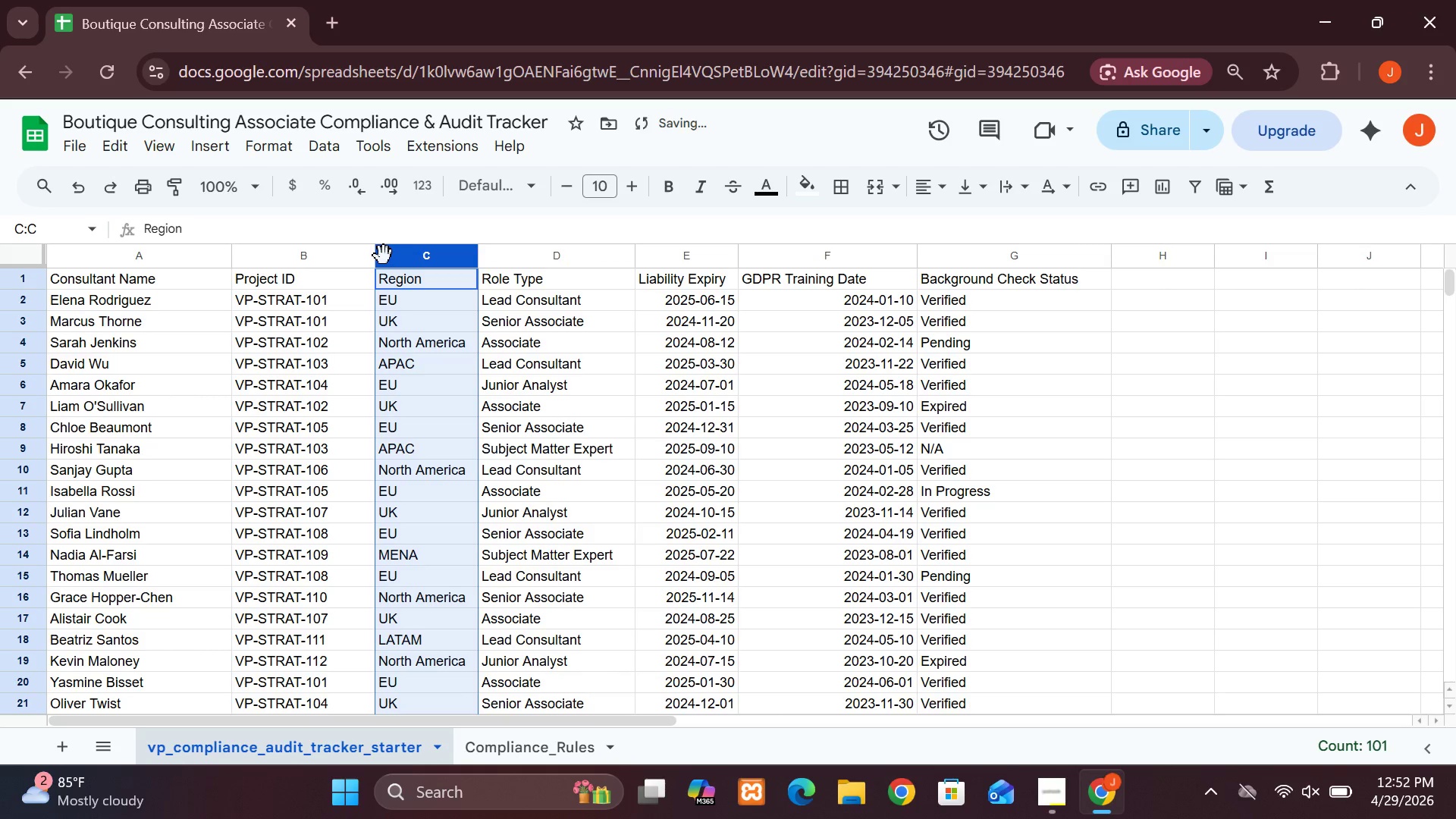 
hold_key(key=ShiftLeft, duration=3.52)
left_click([526, 265])
 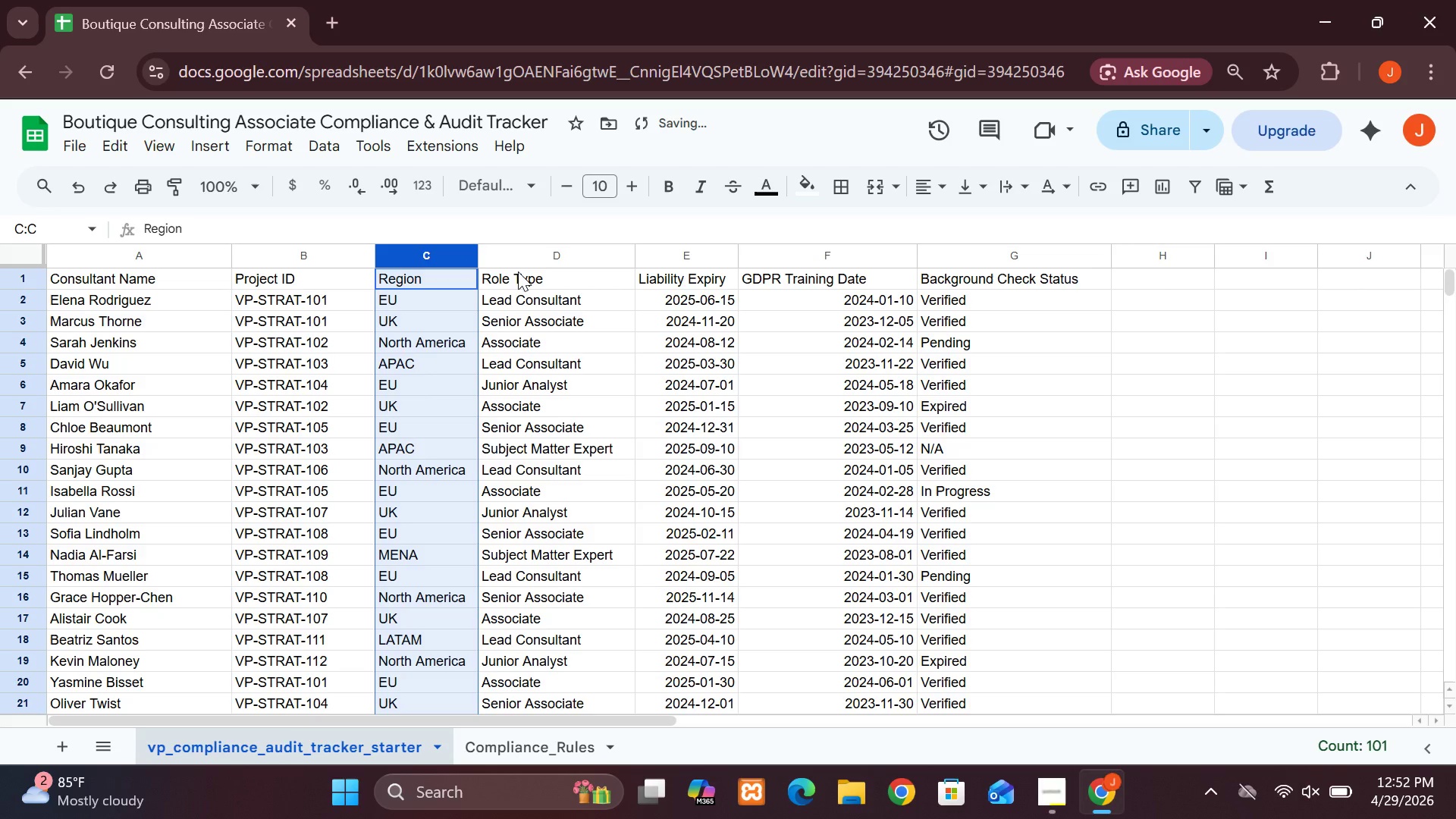 
hold_key(key=ShiftLeft, duration=1.47)
left_click([518, 249])
 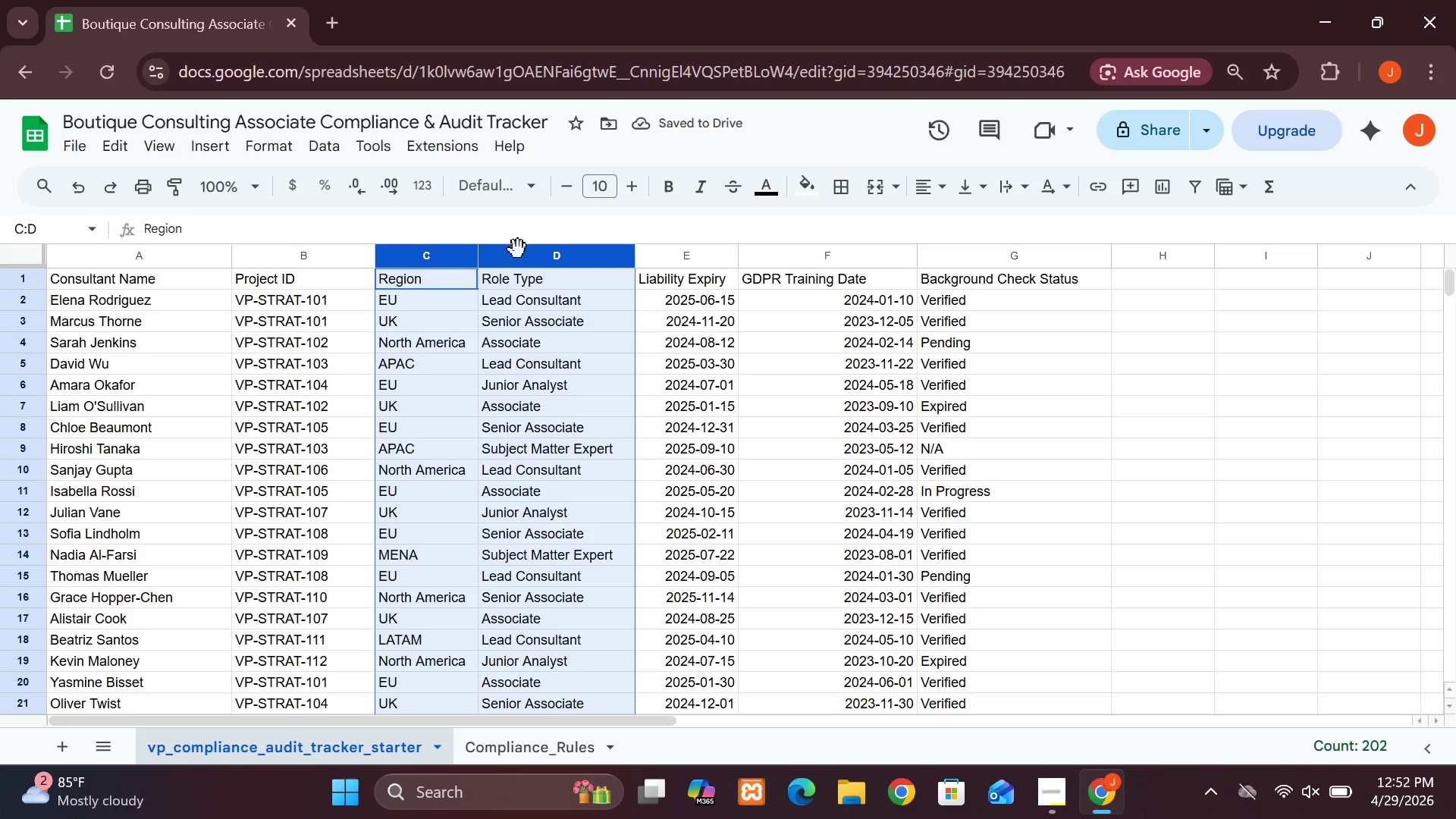 
key(Control+C)
 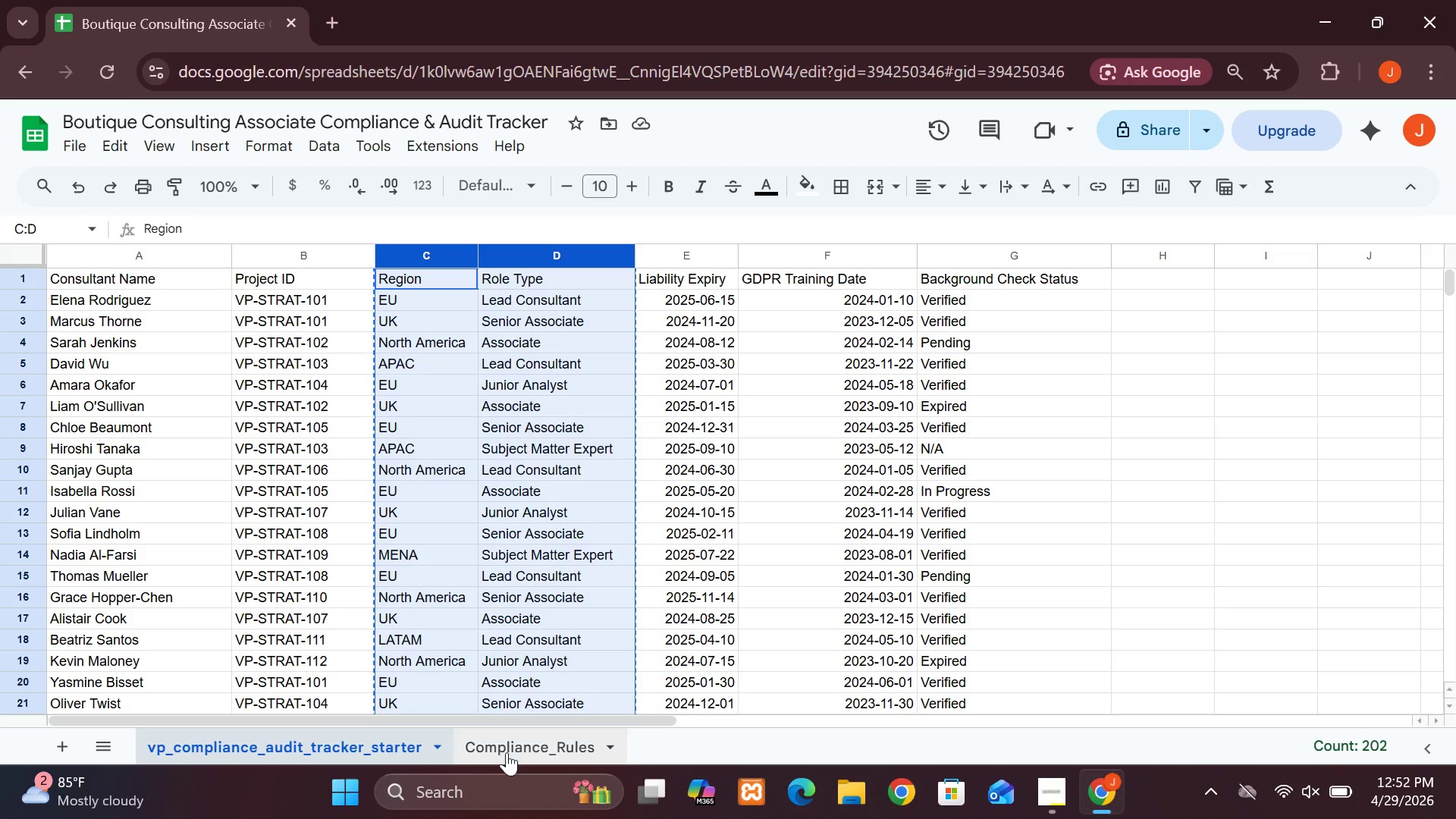 
left_click([510, 741])
 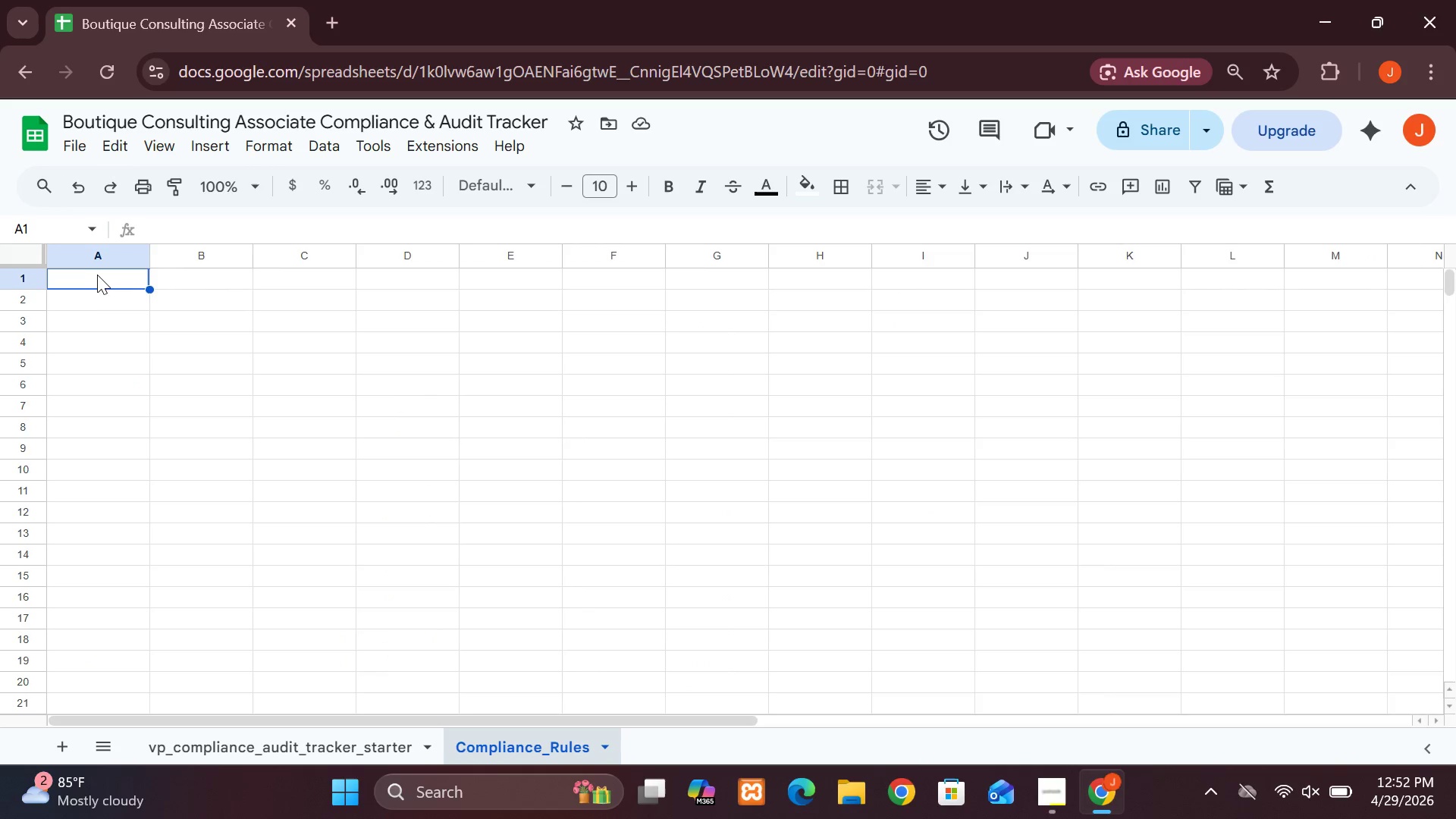 
key(Control+V)
 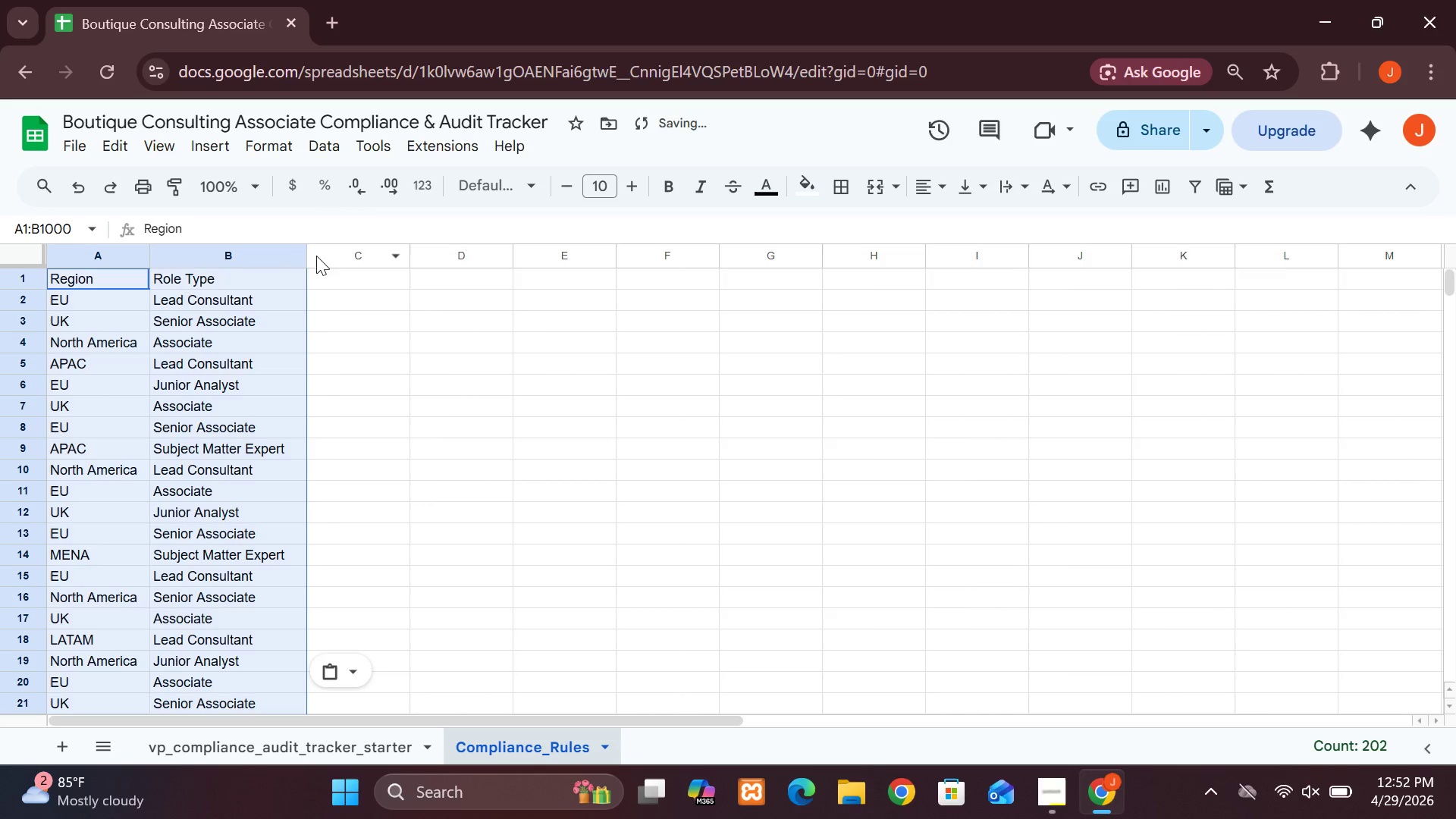 
left_click([328, 289])
 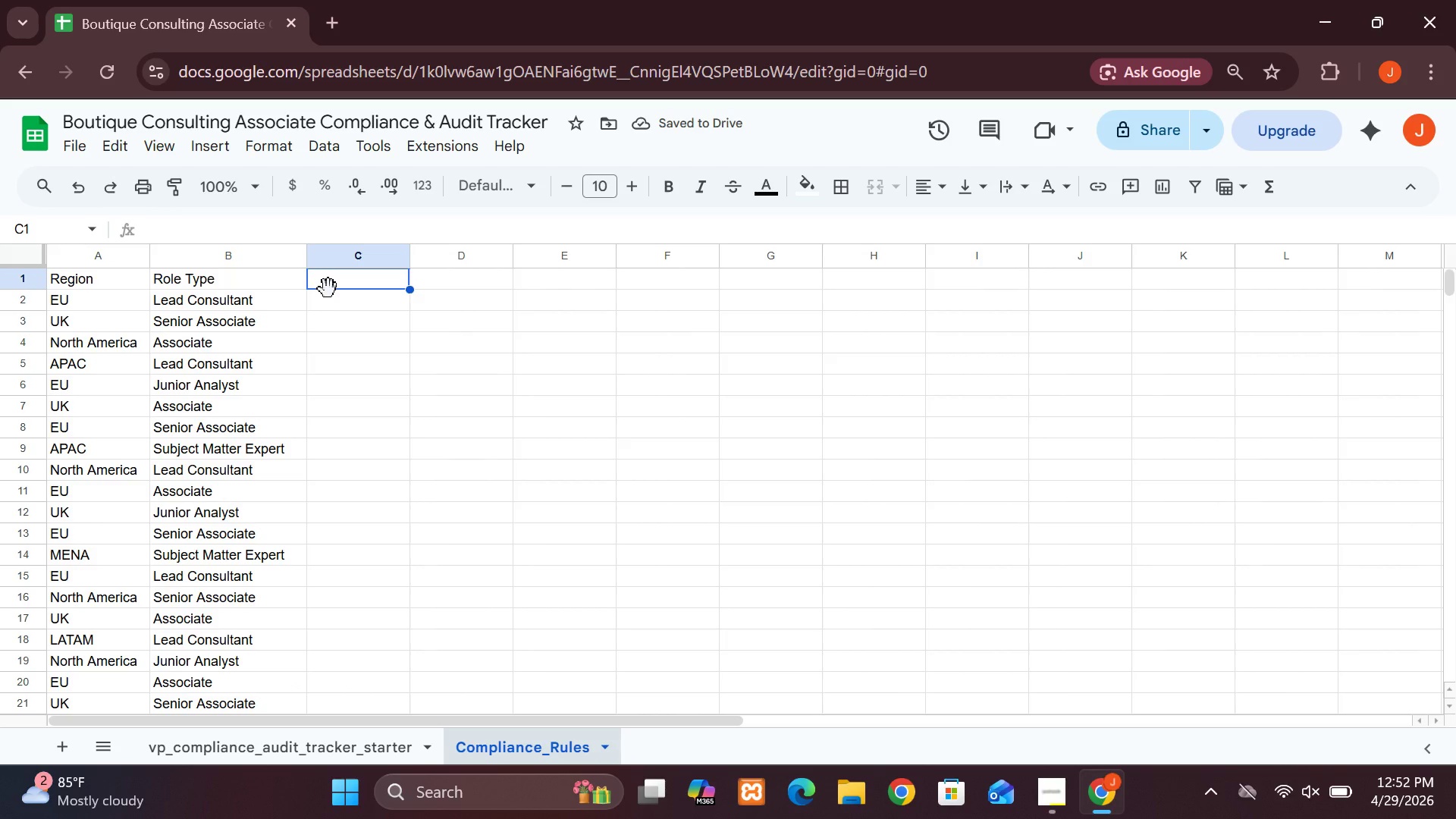 
type(Insurance)
 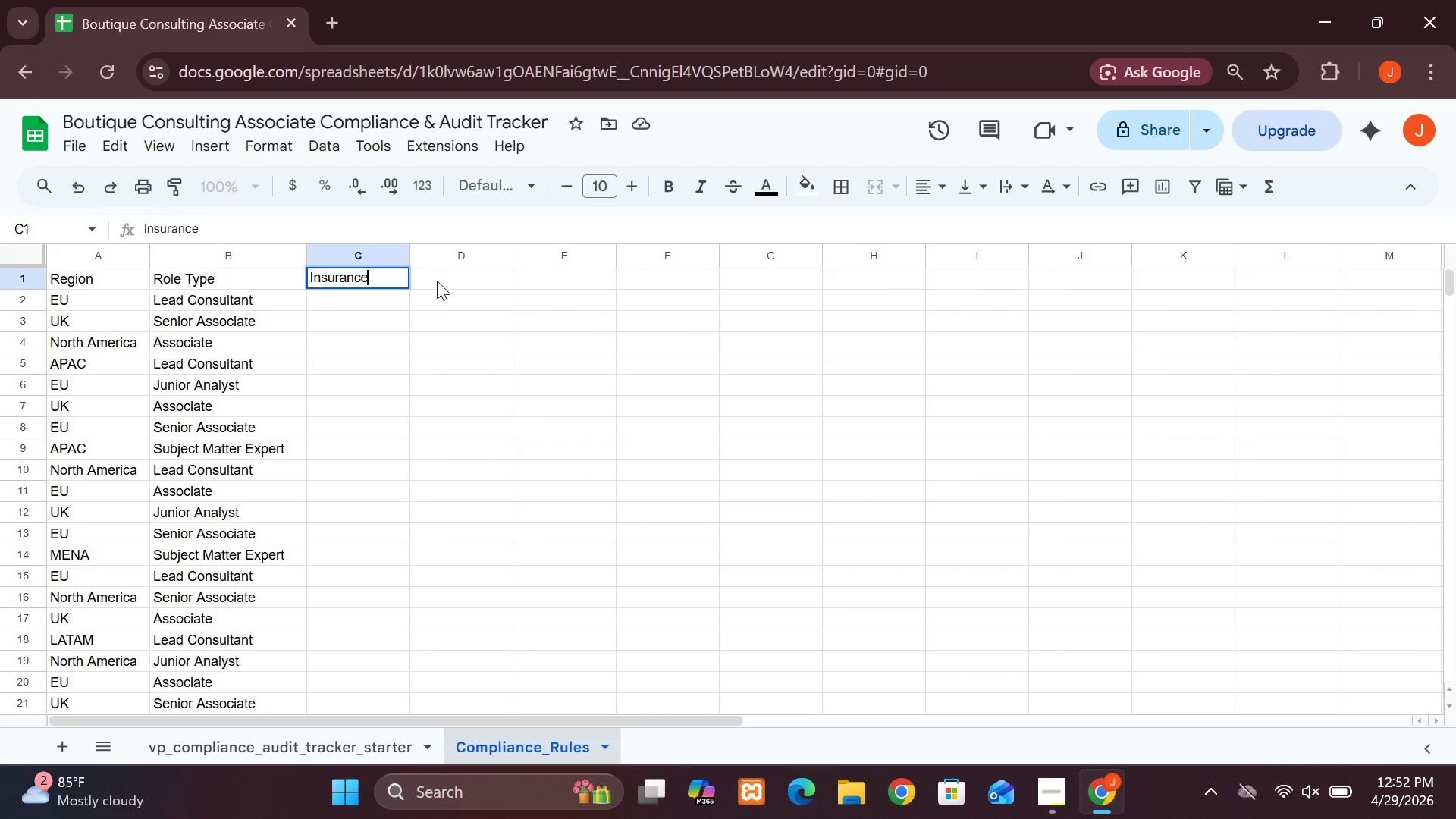 
left_click([438, 281])
 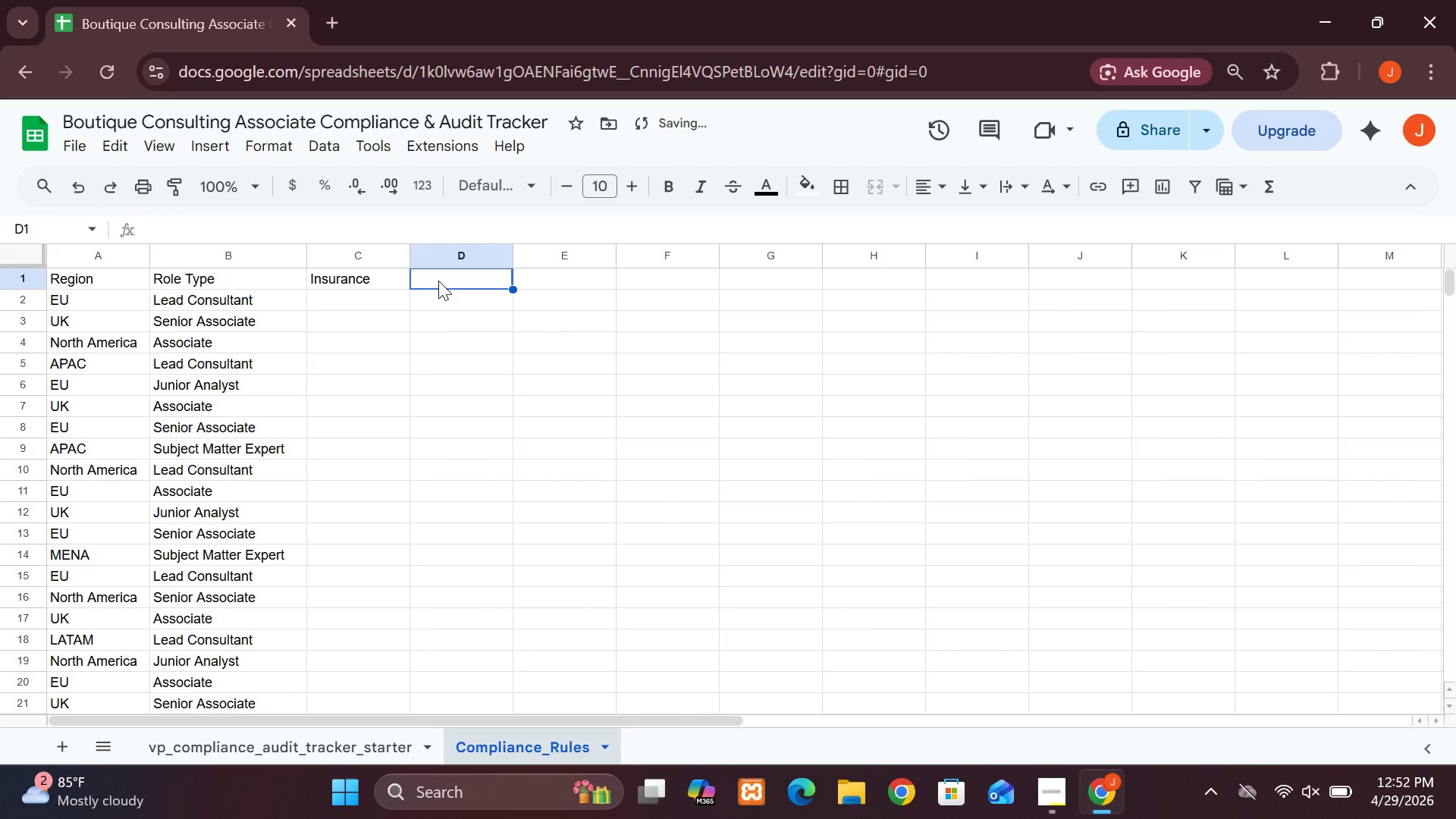 
type(GDPR)
 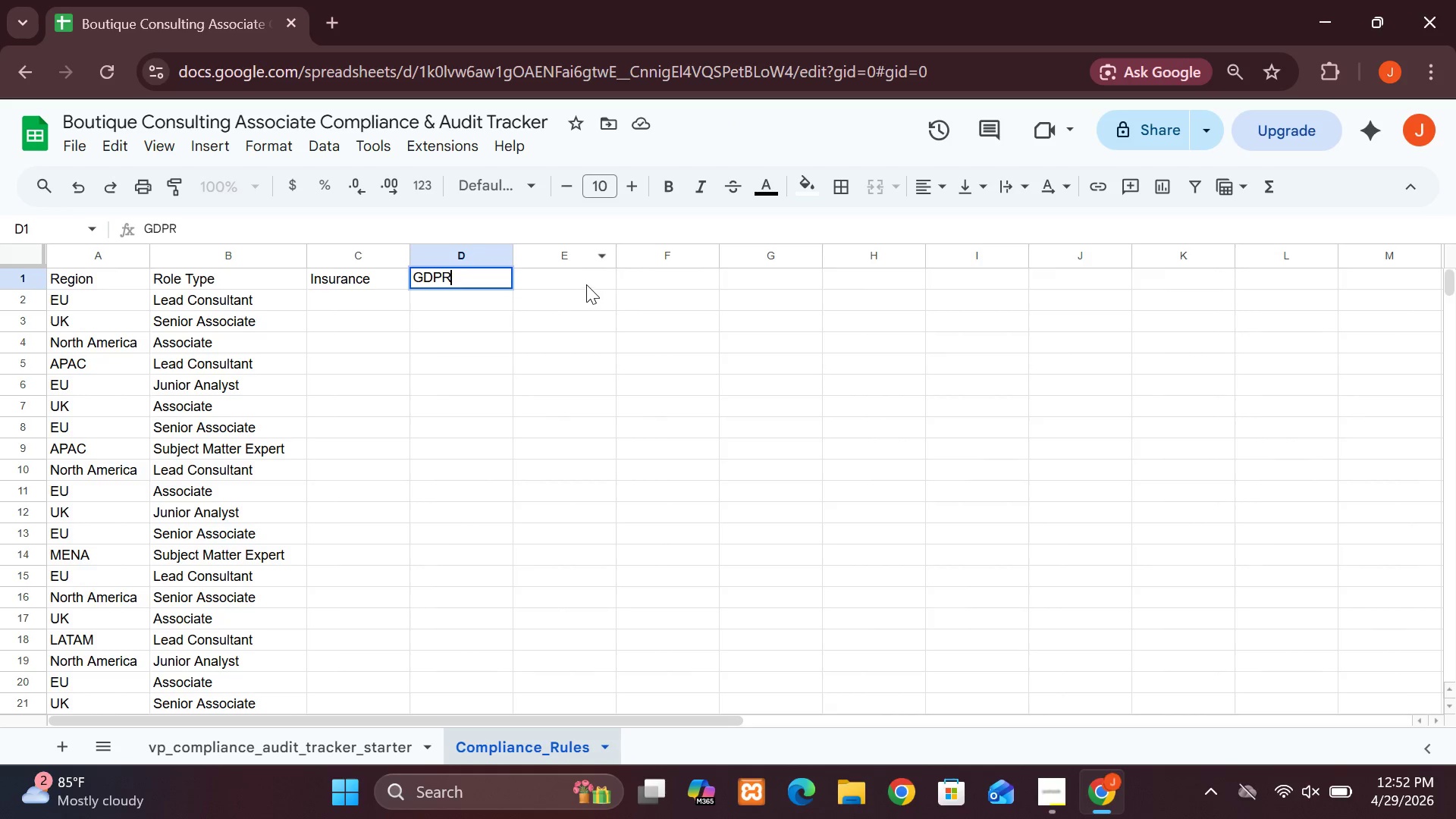 
left_click([585, 283])
 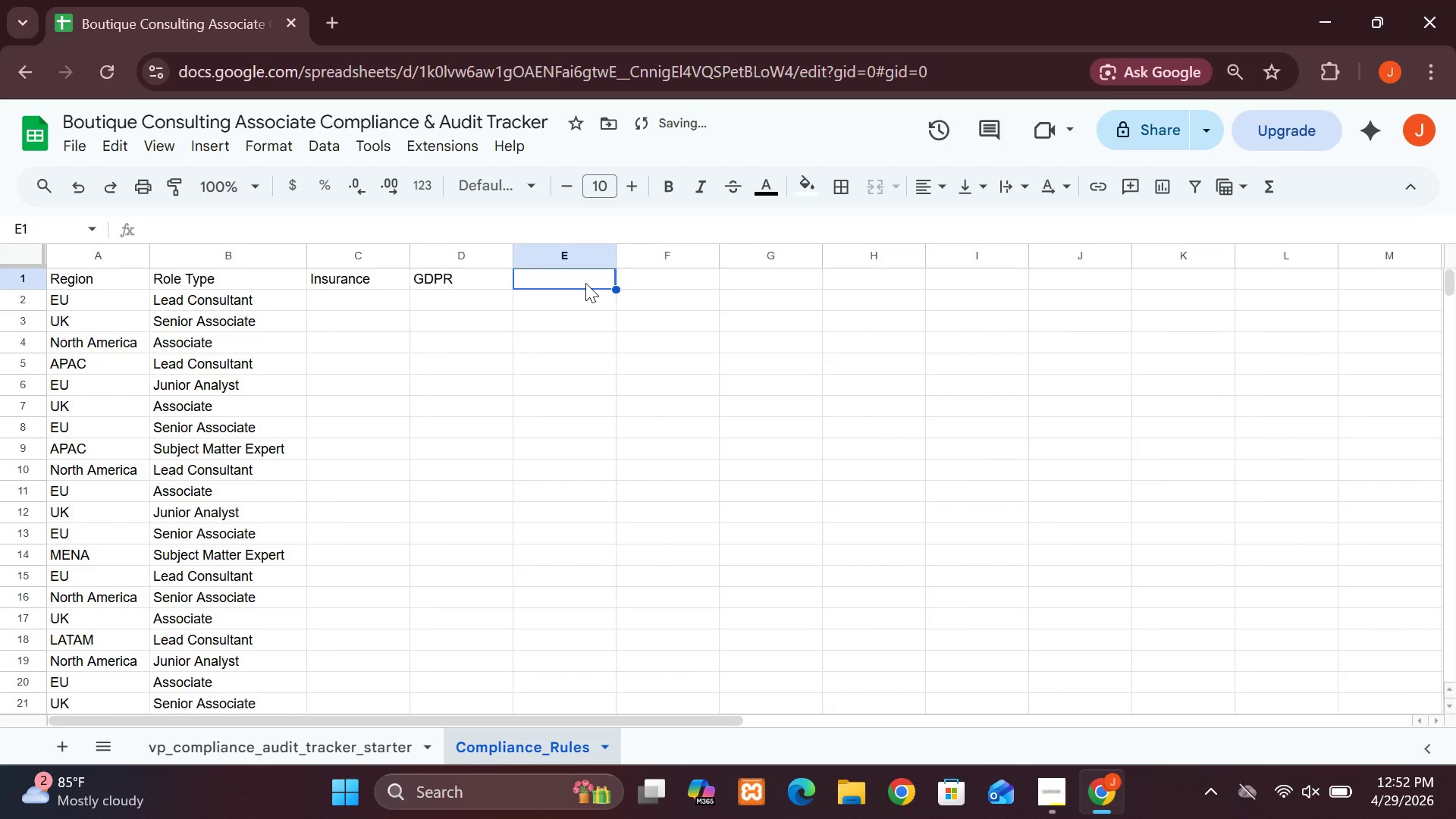 
type(Background)
 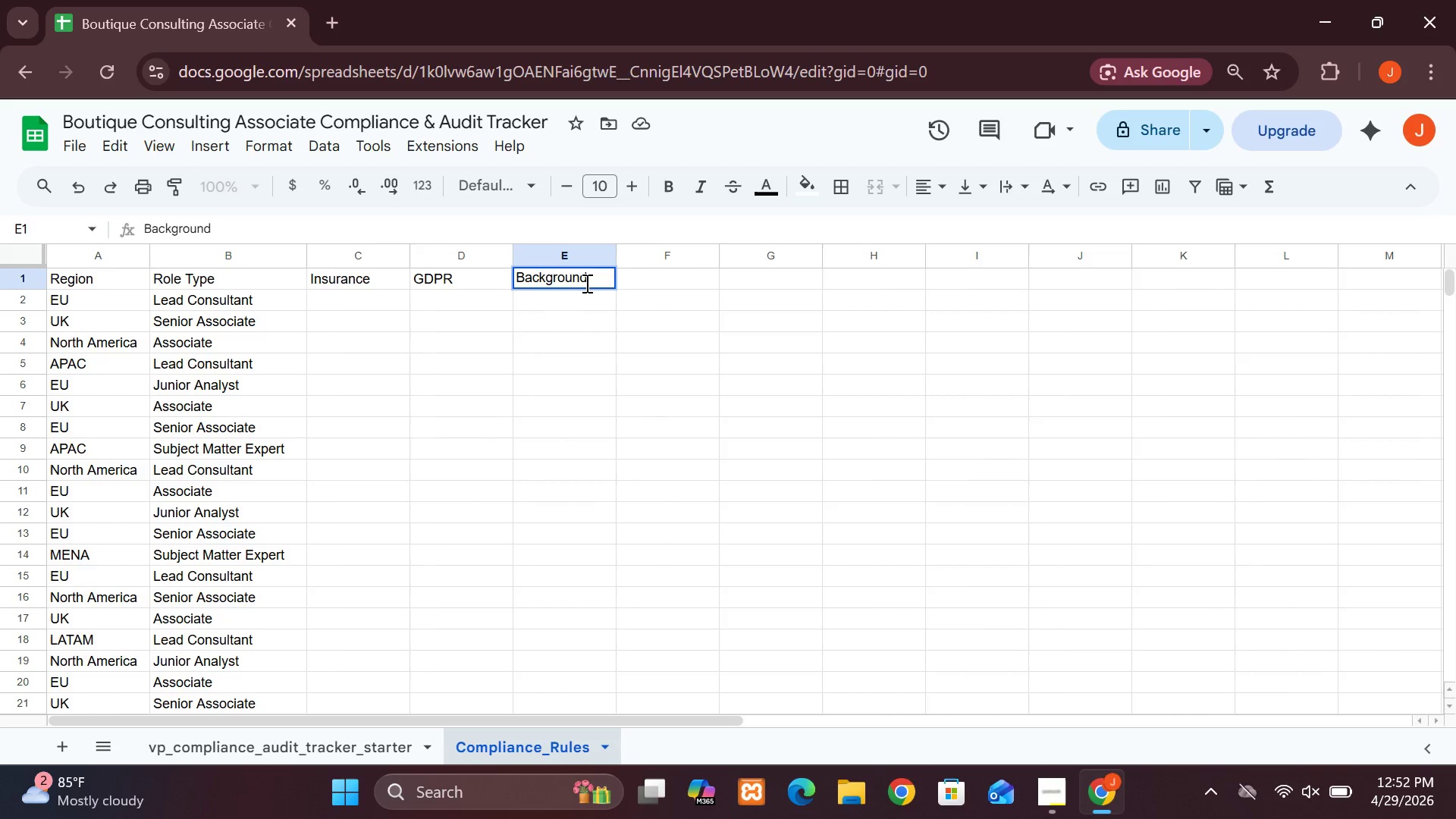 
left_click_drag(start_coordinate=[585, 283], to_coordinate=[267, 281])
 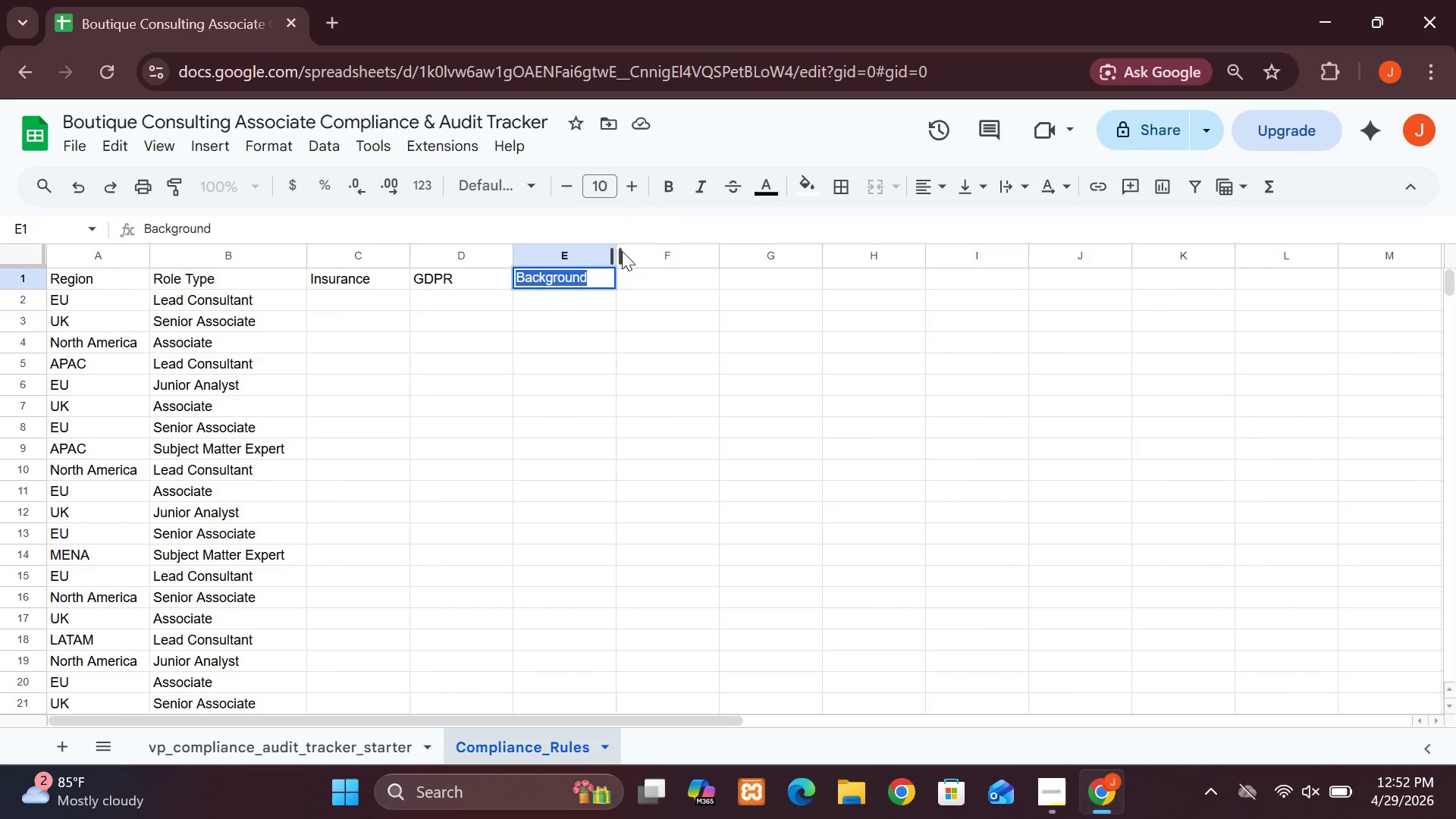 
left_click([658, 375])
 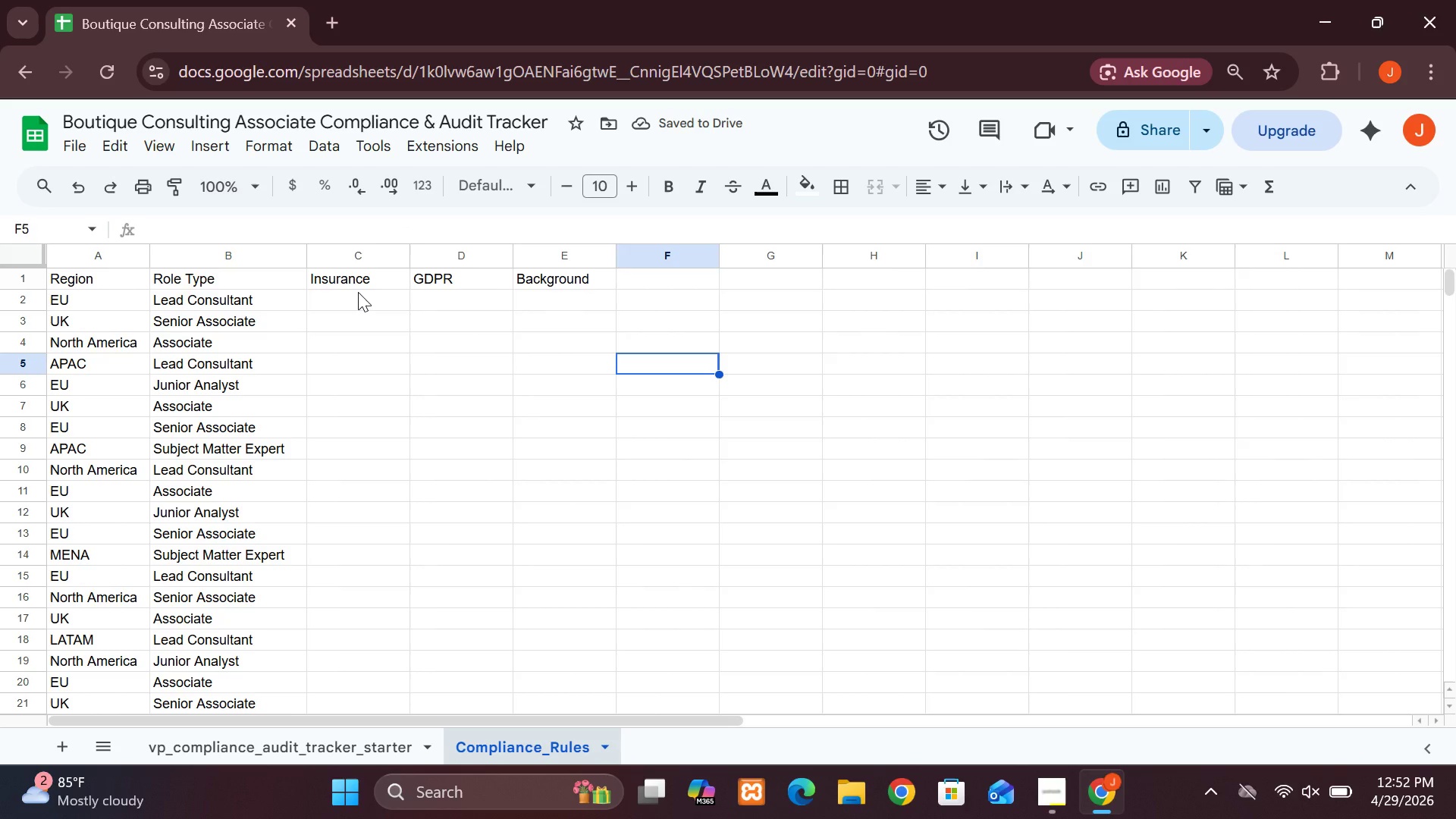 
wait(8.56)
 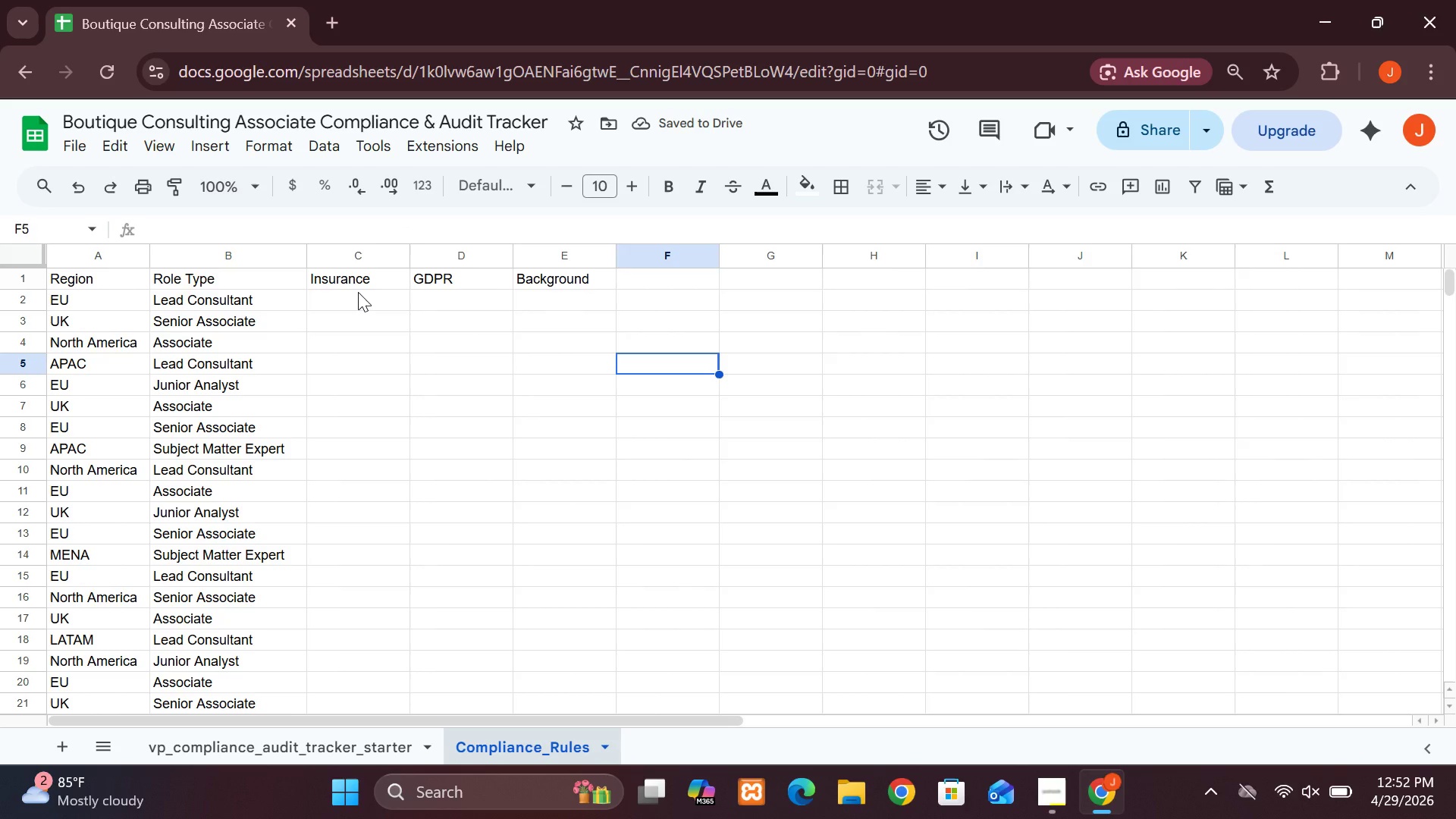 
left_click([268, 750])
 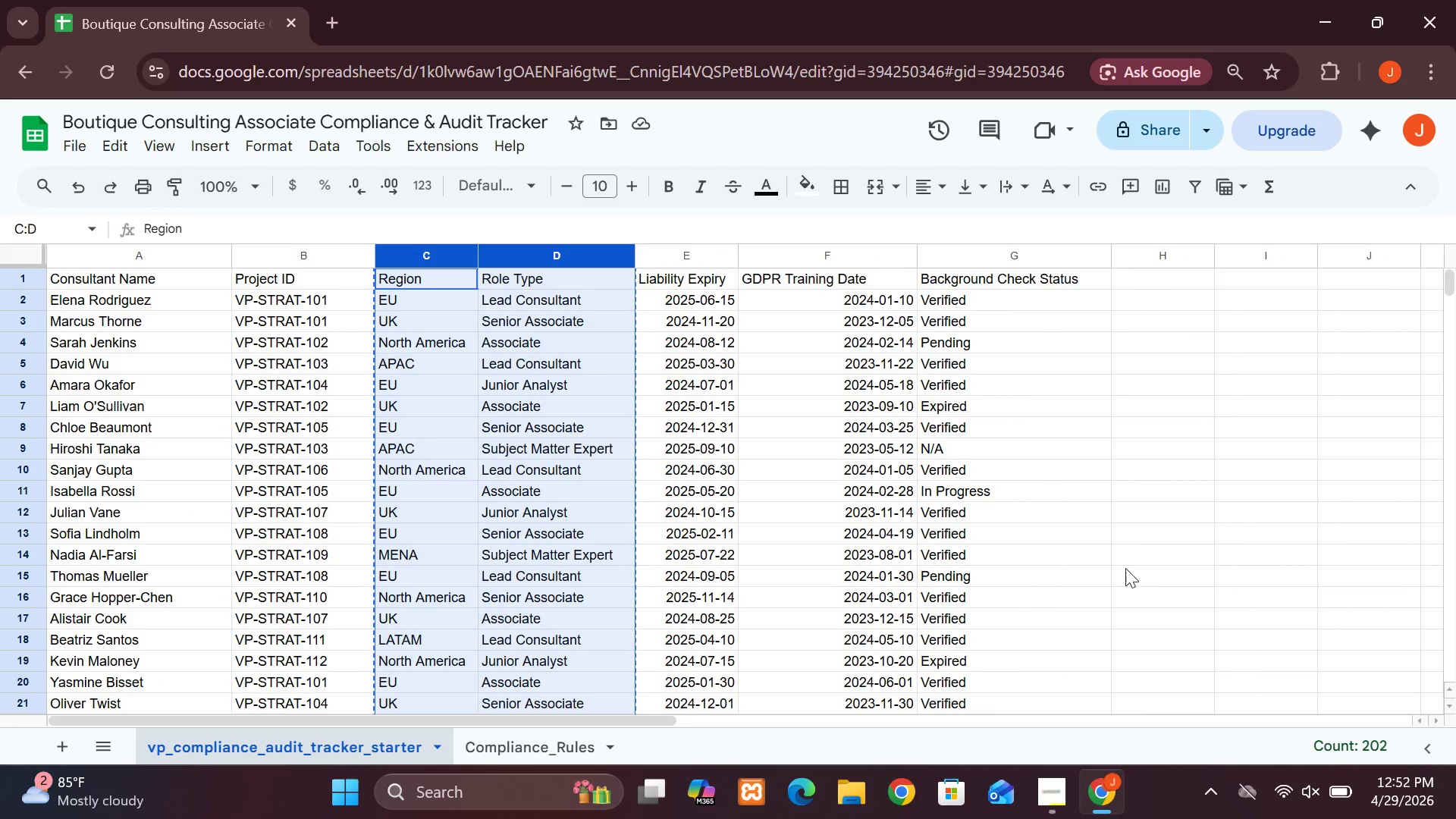 
left_click([1125, 564])
 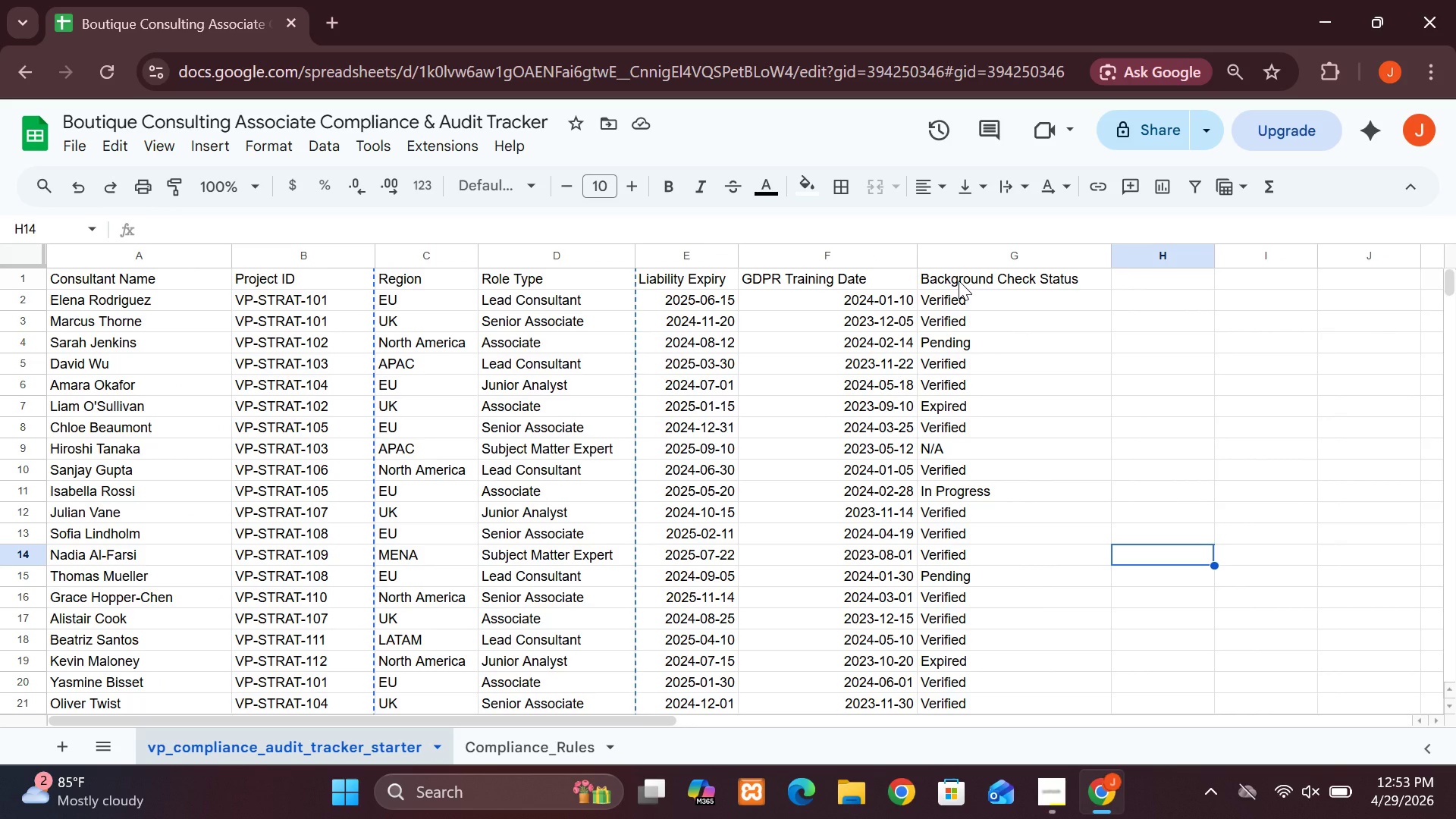 
wait(12.33)
 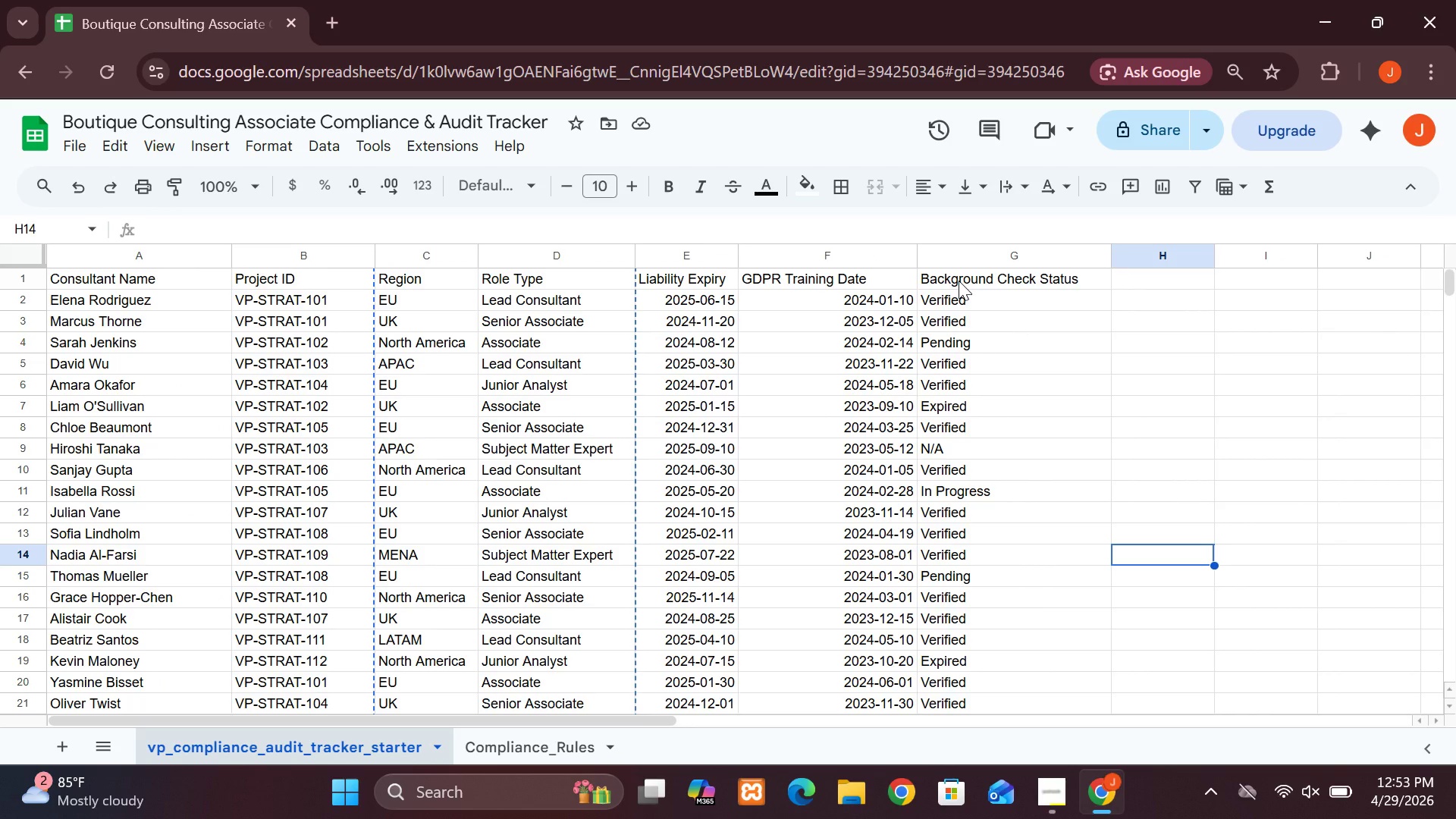 
left_click([957, 264])
 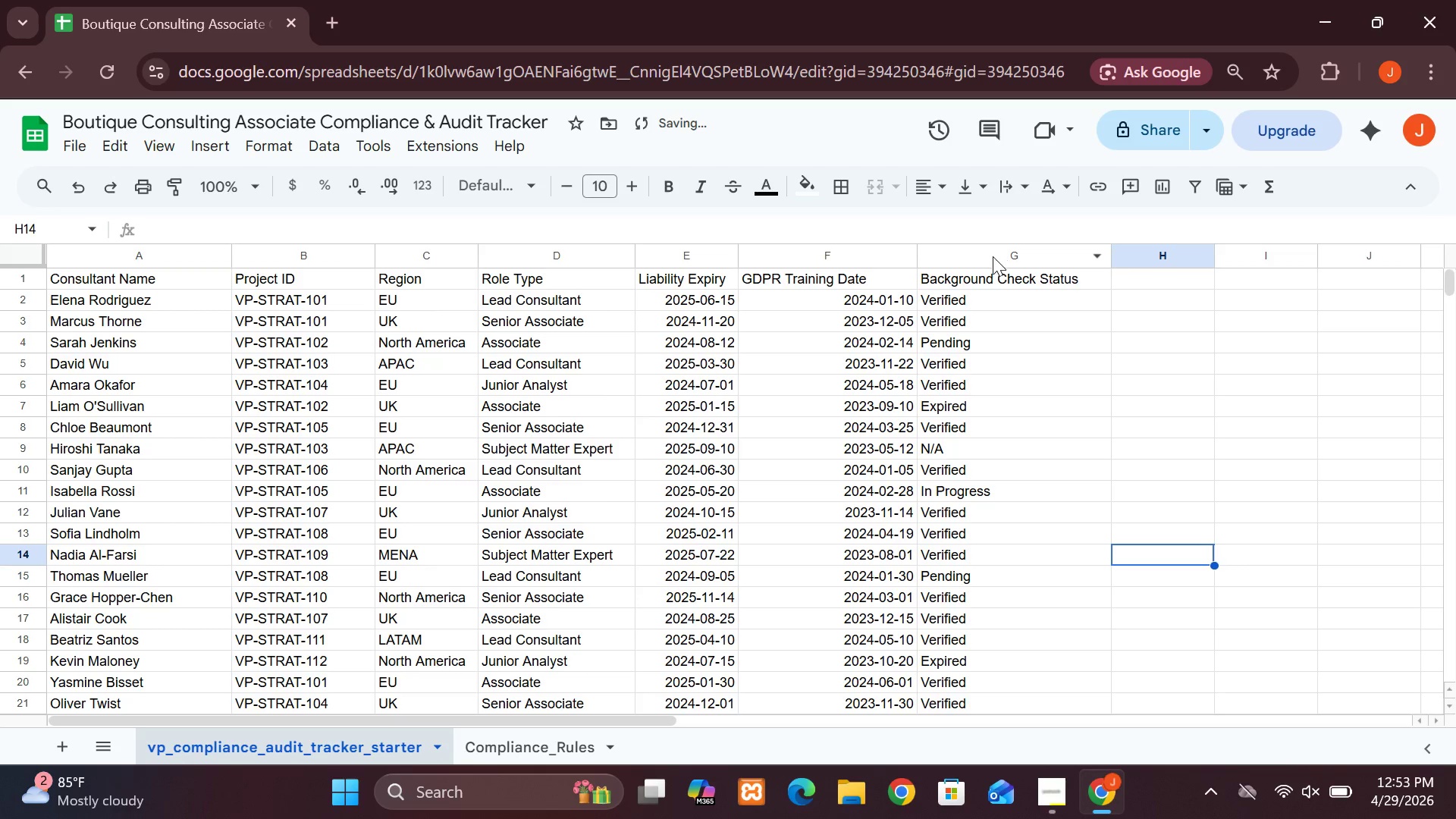 
left_click([987, 261])
 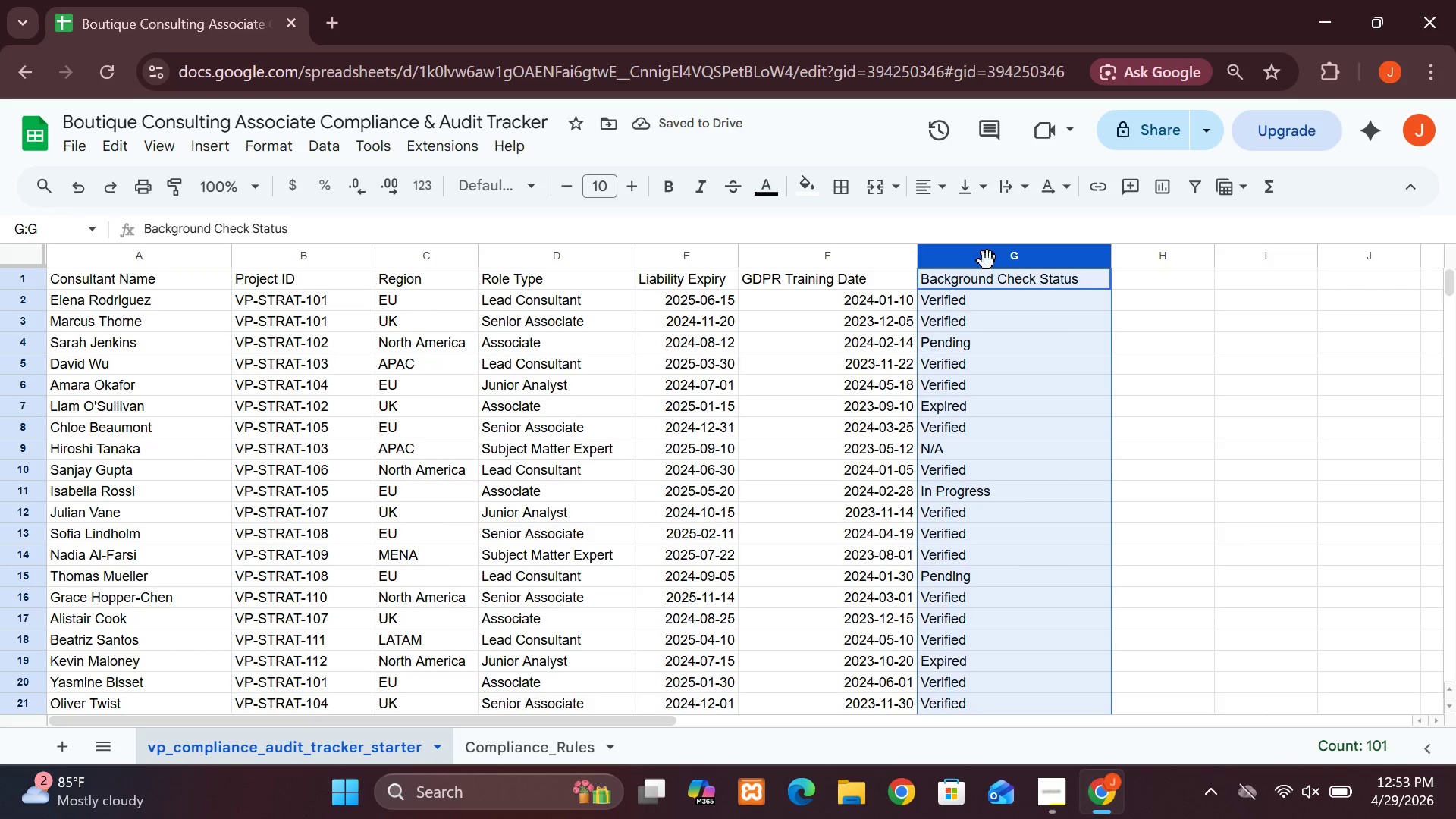 
key(Control+C)
 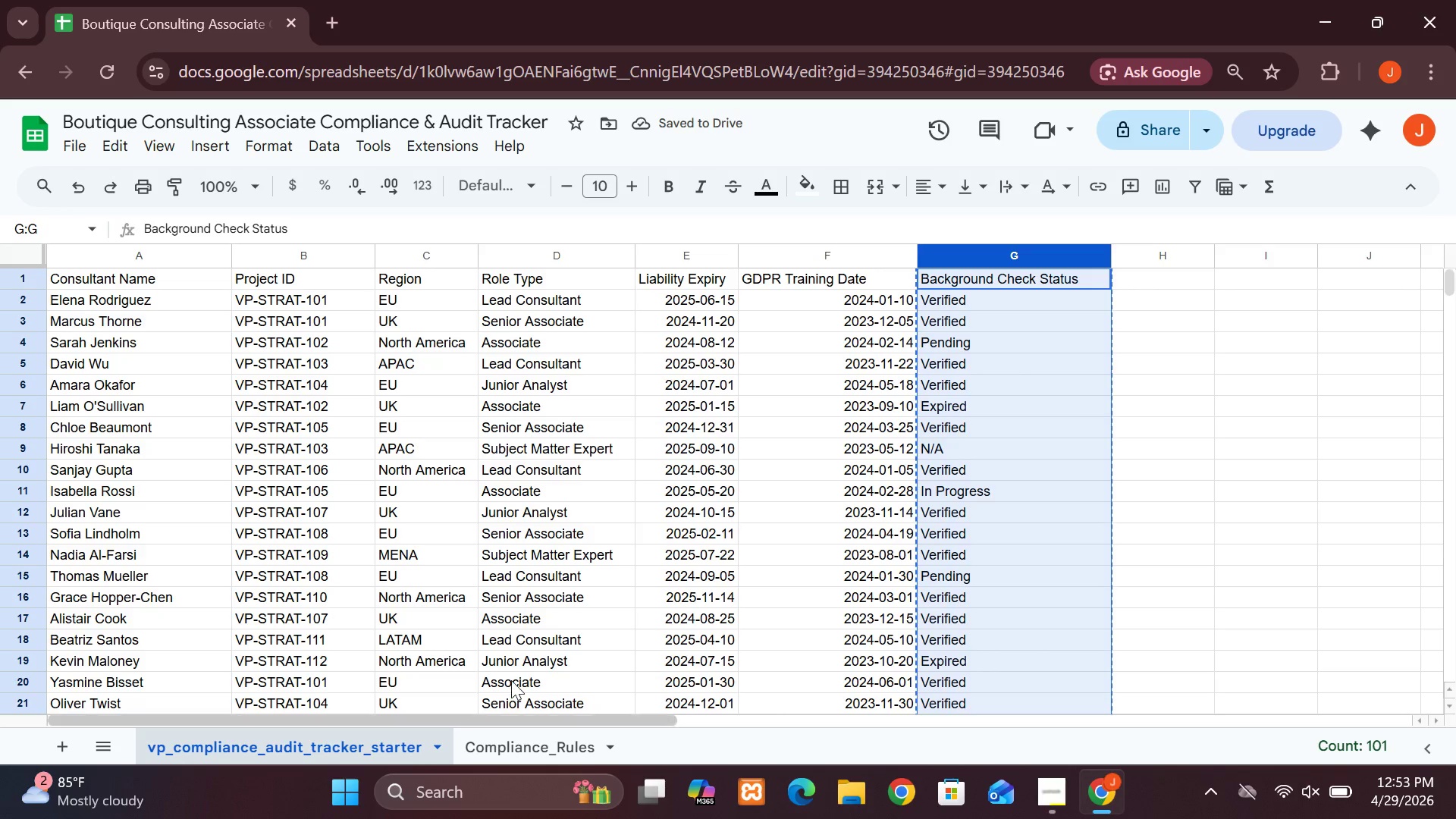 
left_click_drag(start_coordinate=[511, 680], to_coordinate=[553, 751])
 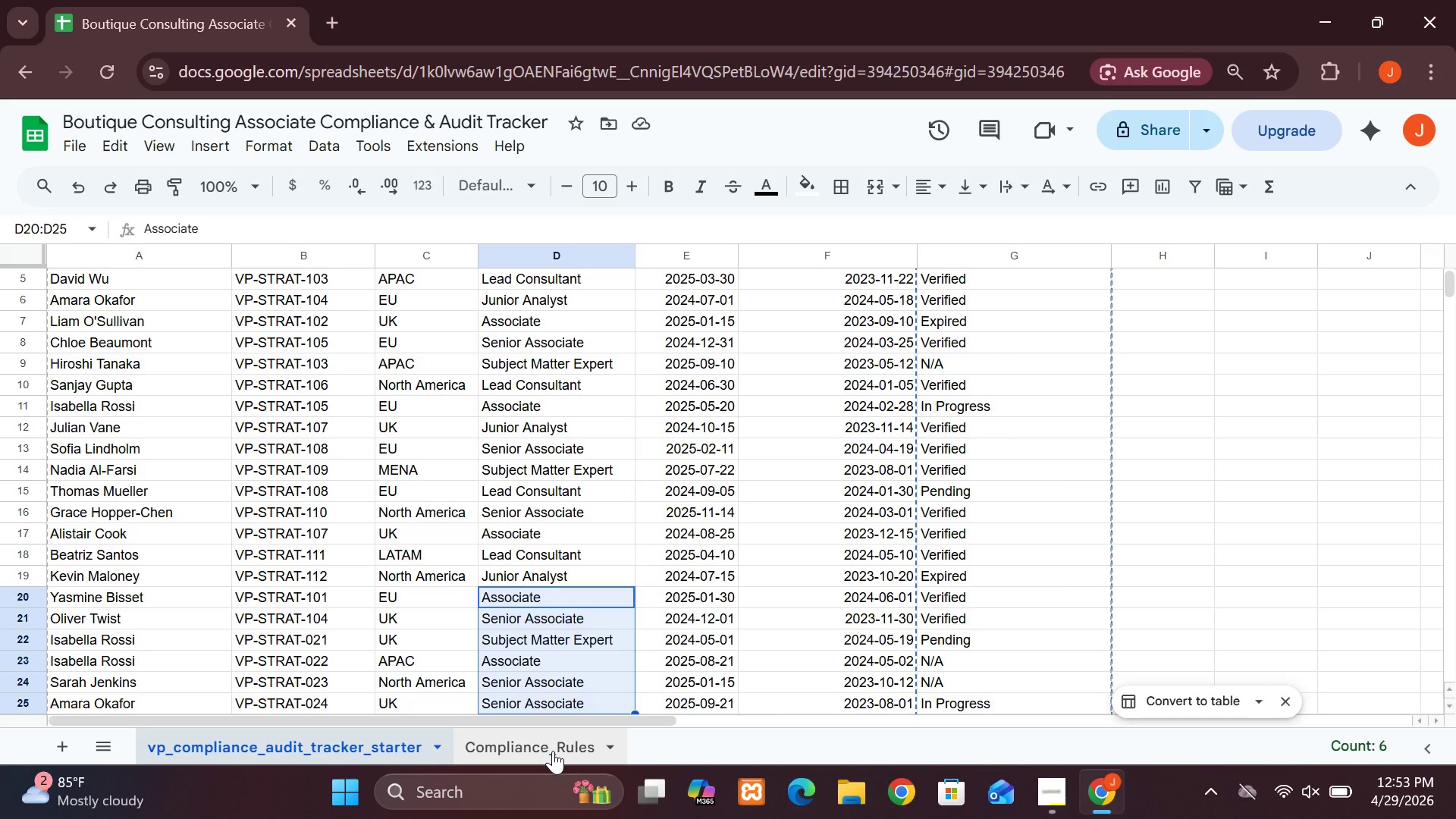 
left_click([553, 751])
 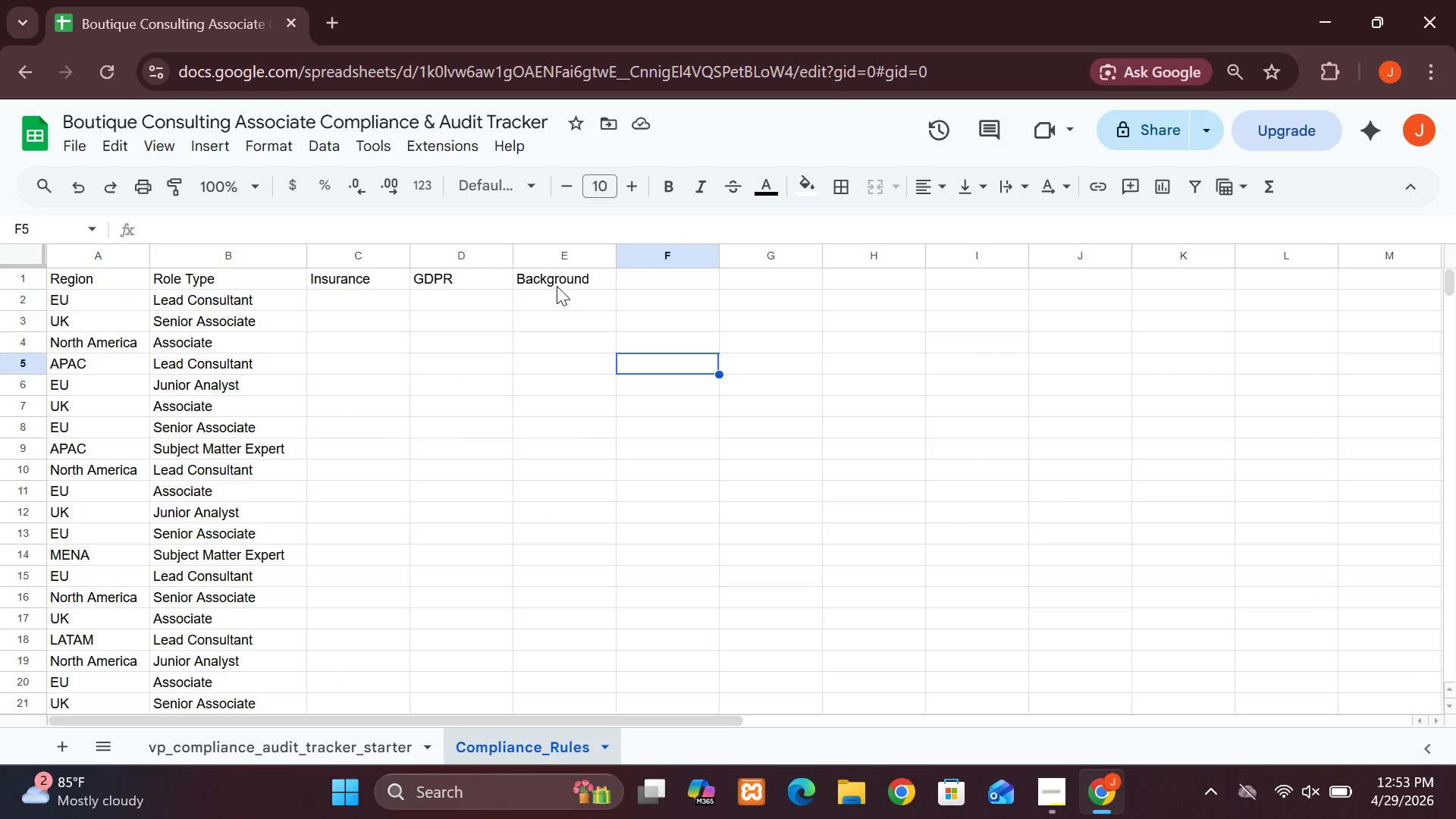 
left_click([554, 284])
 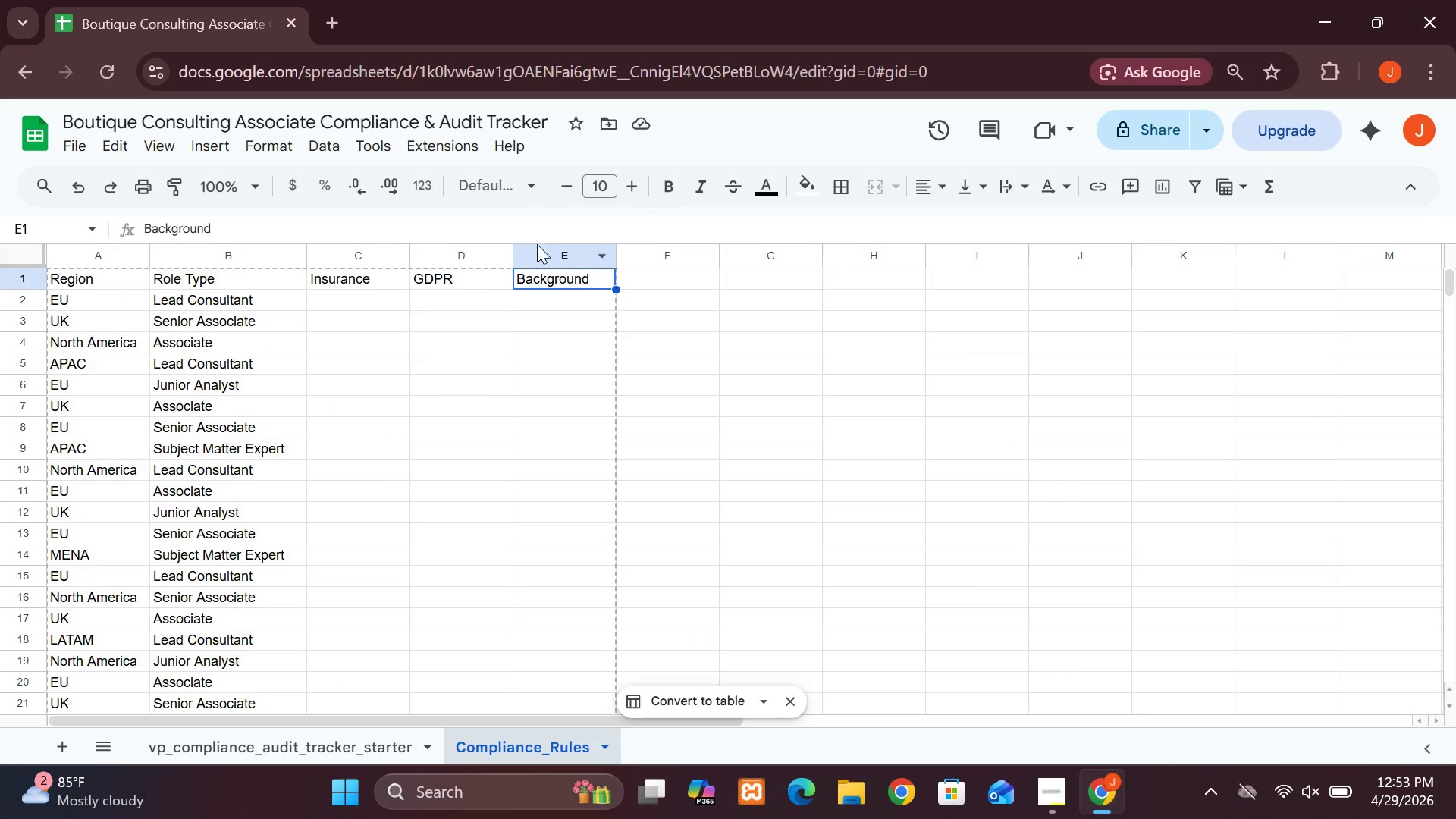 
left_click([537, 254])
 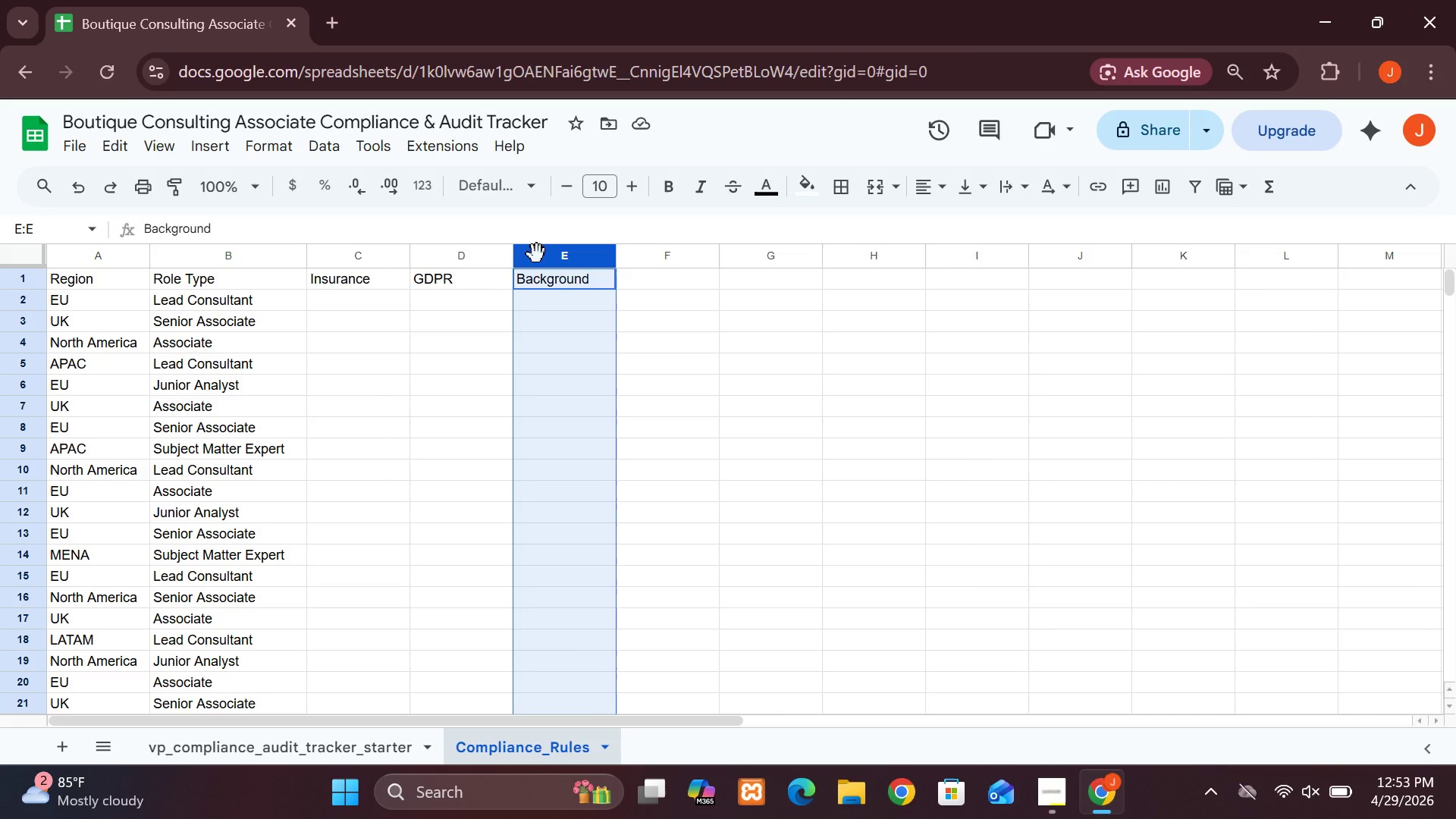 
key(Control+V)
 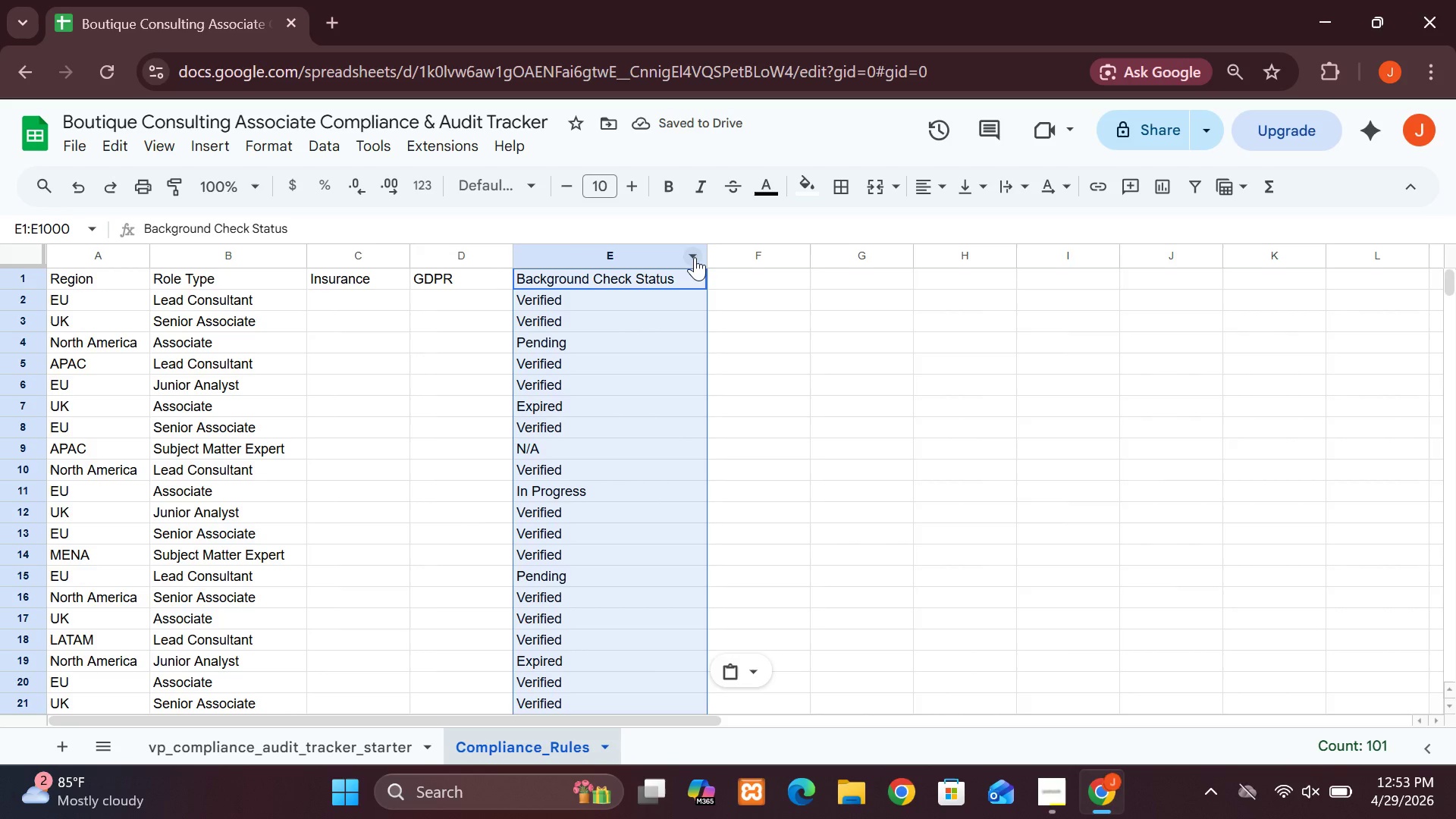 
left_click_drag(start_coordinate=[712, 263], to_coordinate=[753, 260])
 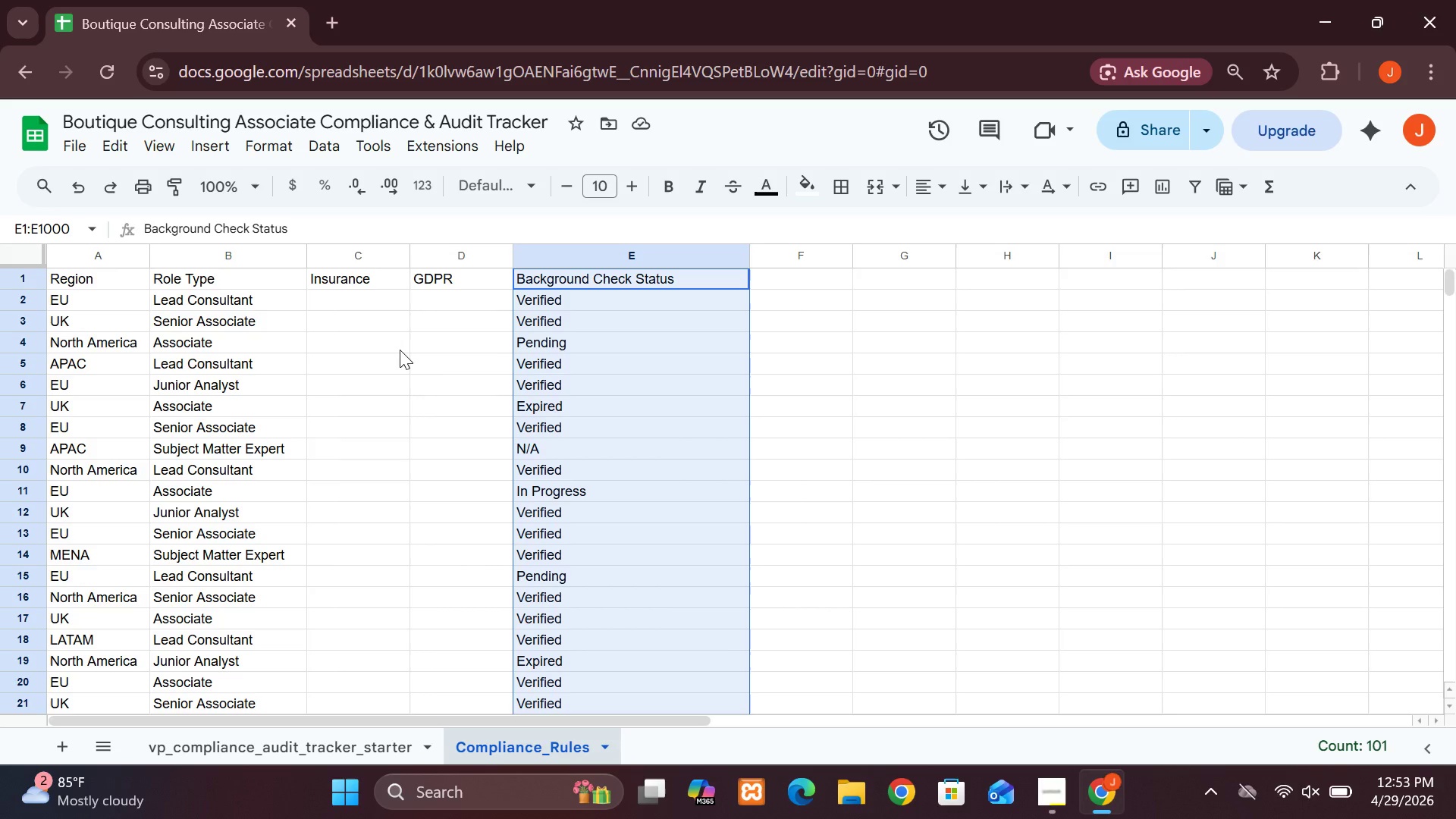 
wait(11.17)
 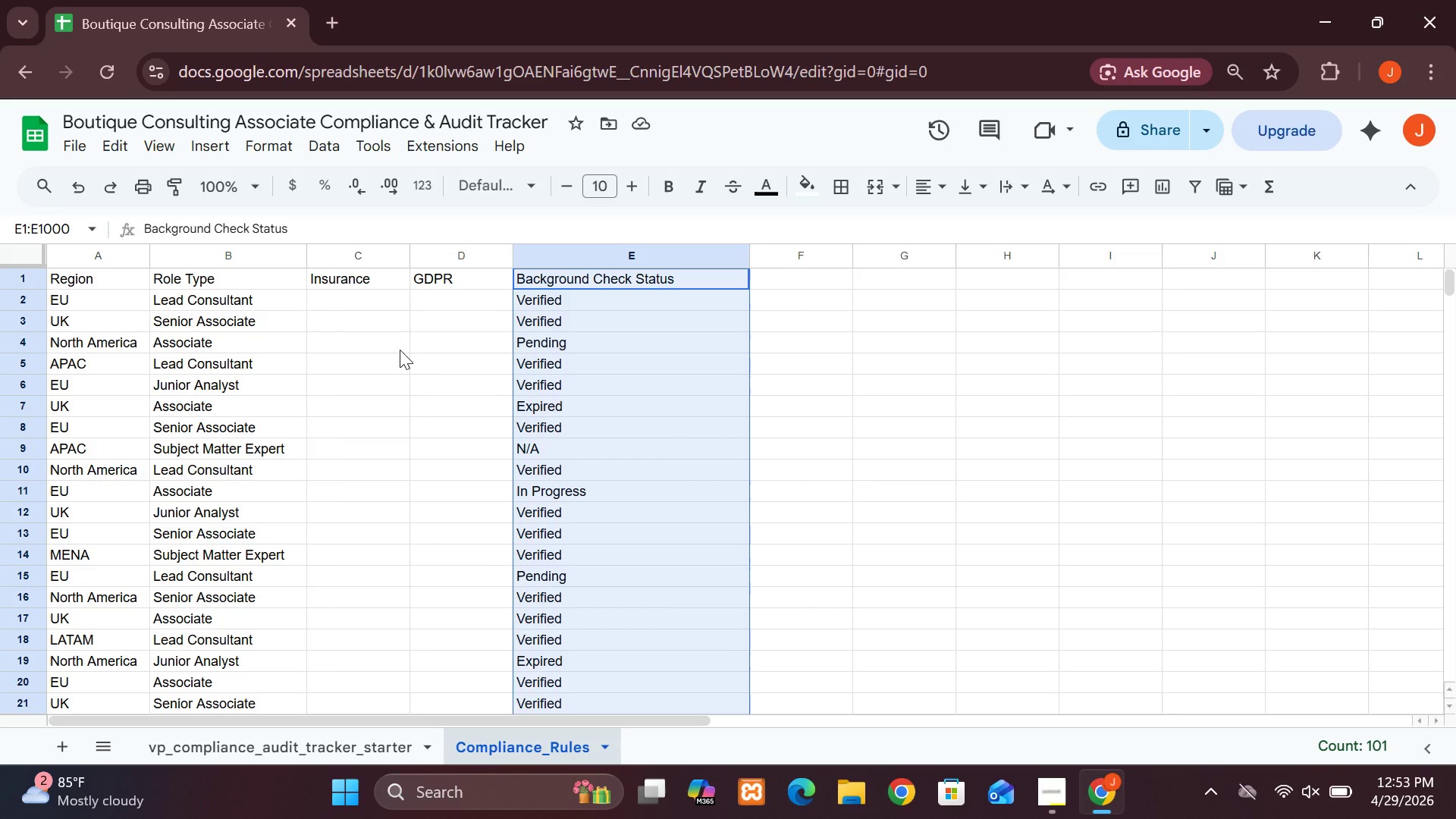 
left_click([339, 742])
 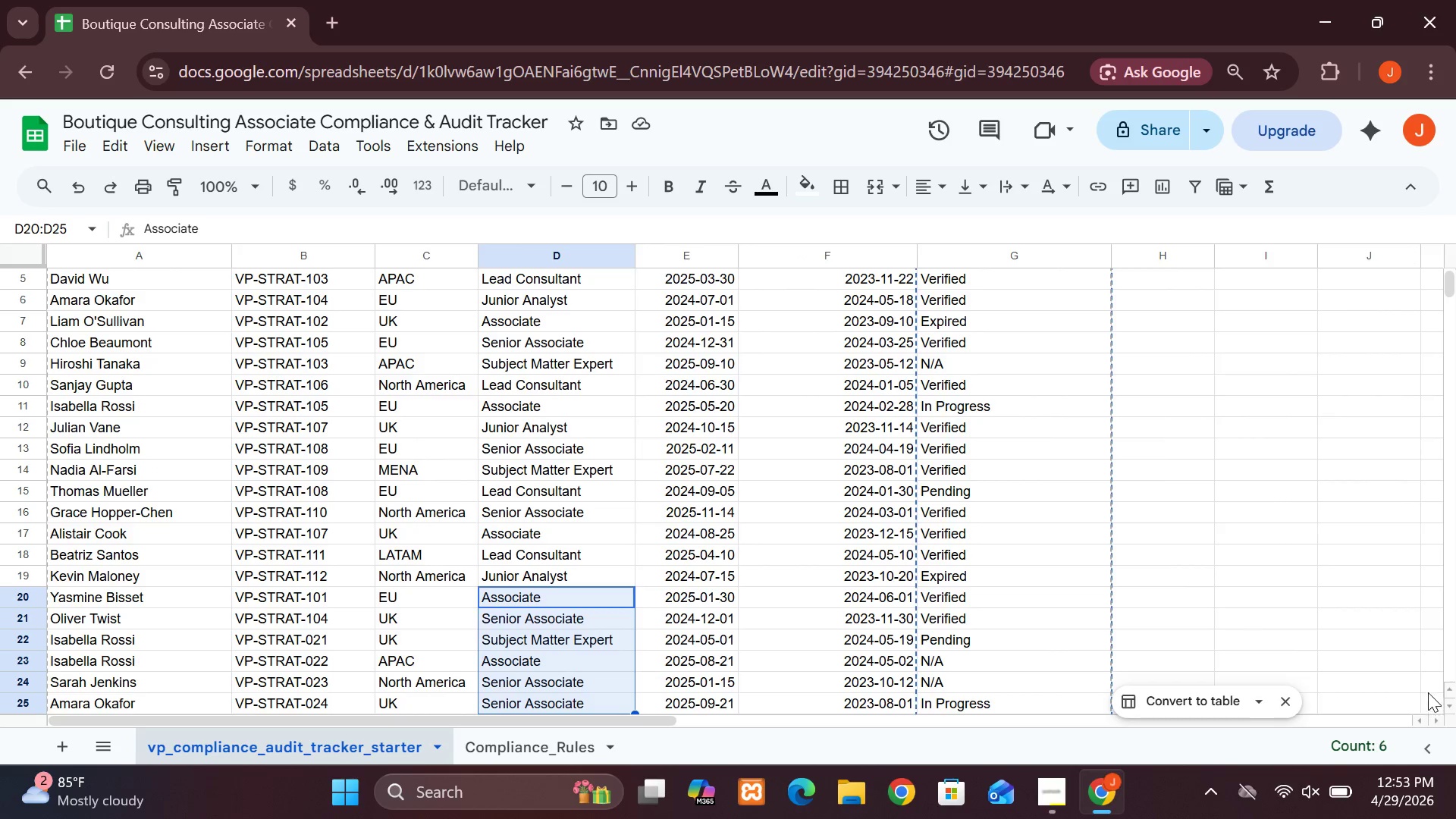 
double_click([1455, 686])
 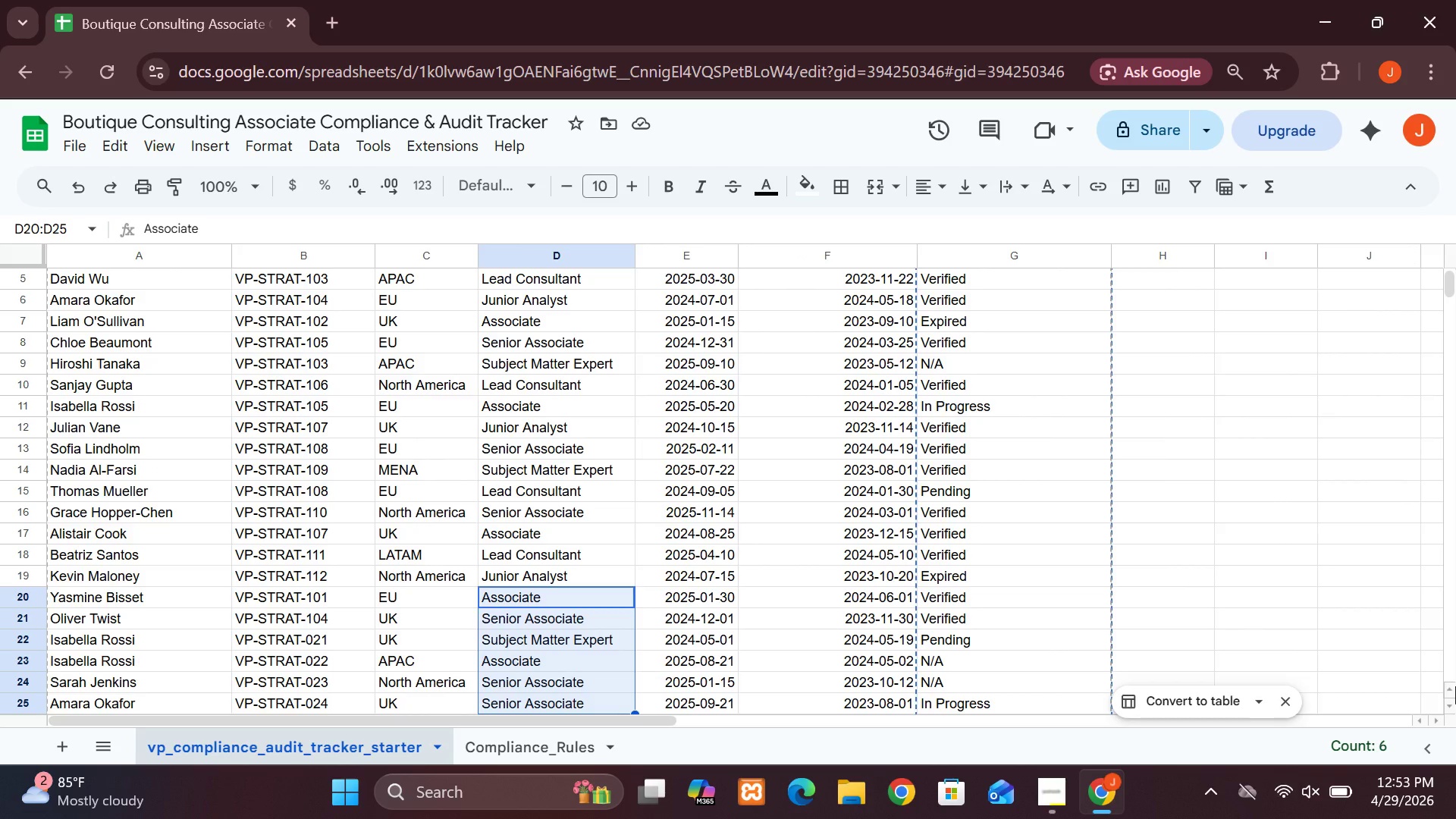 
triple_click([1455, 686])
 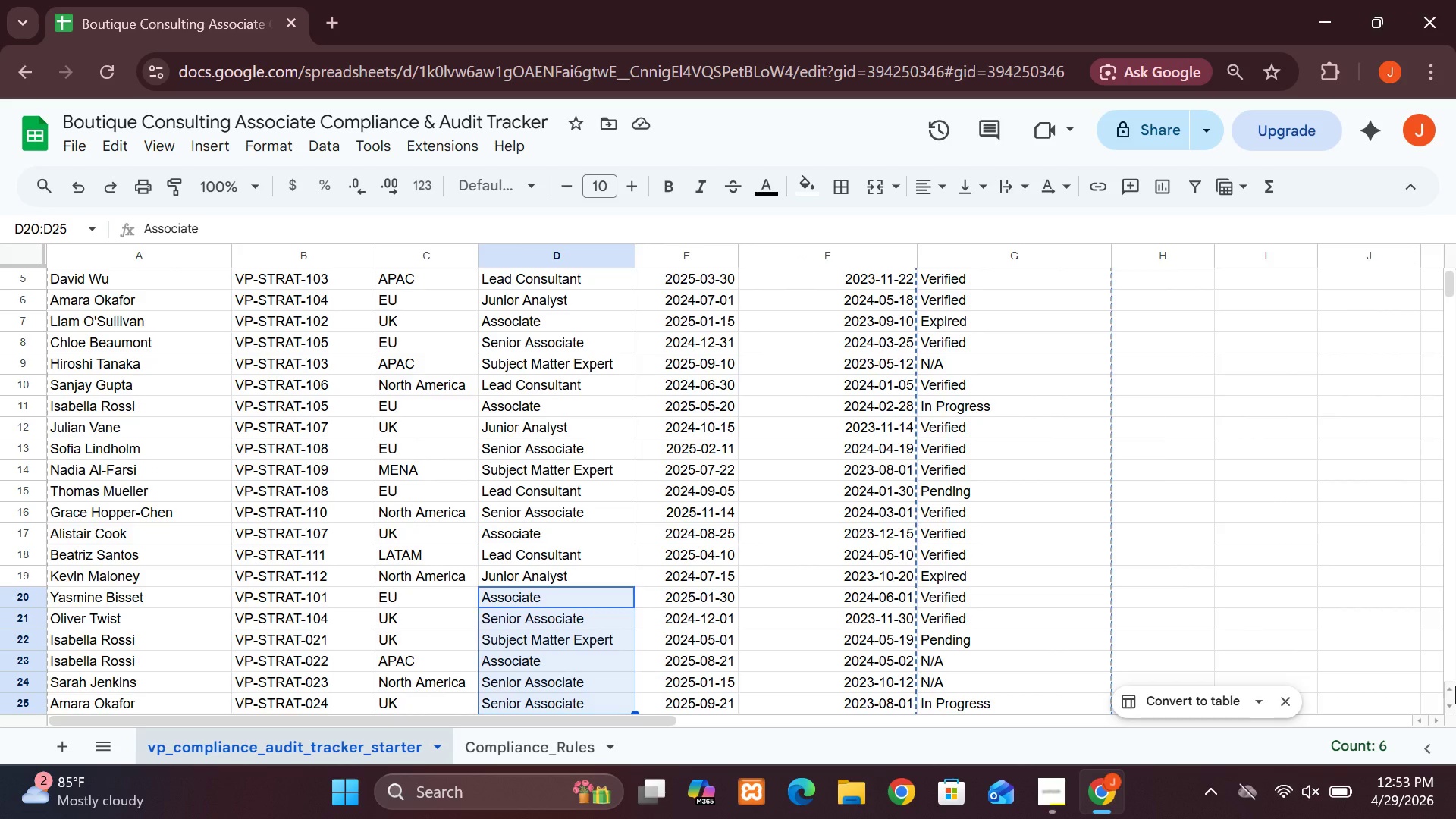 
triple_click([1455, 686])
 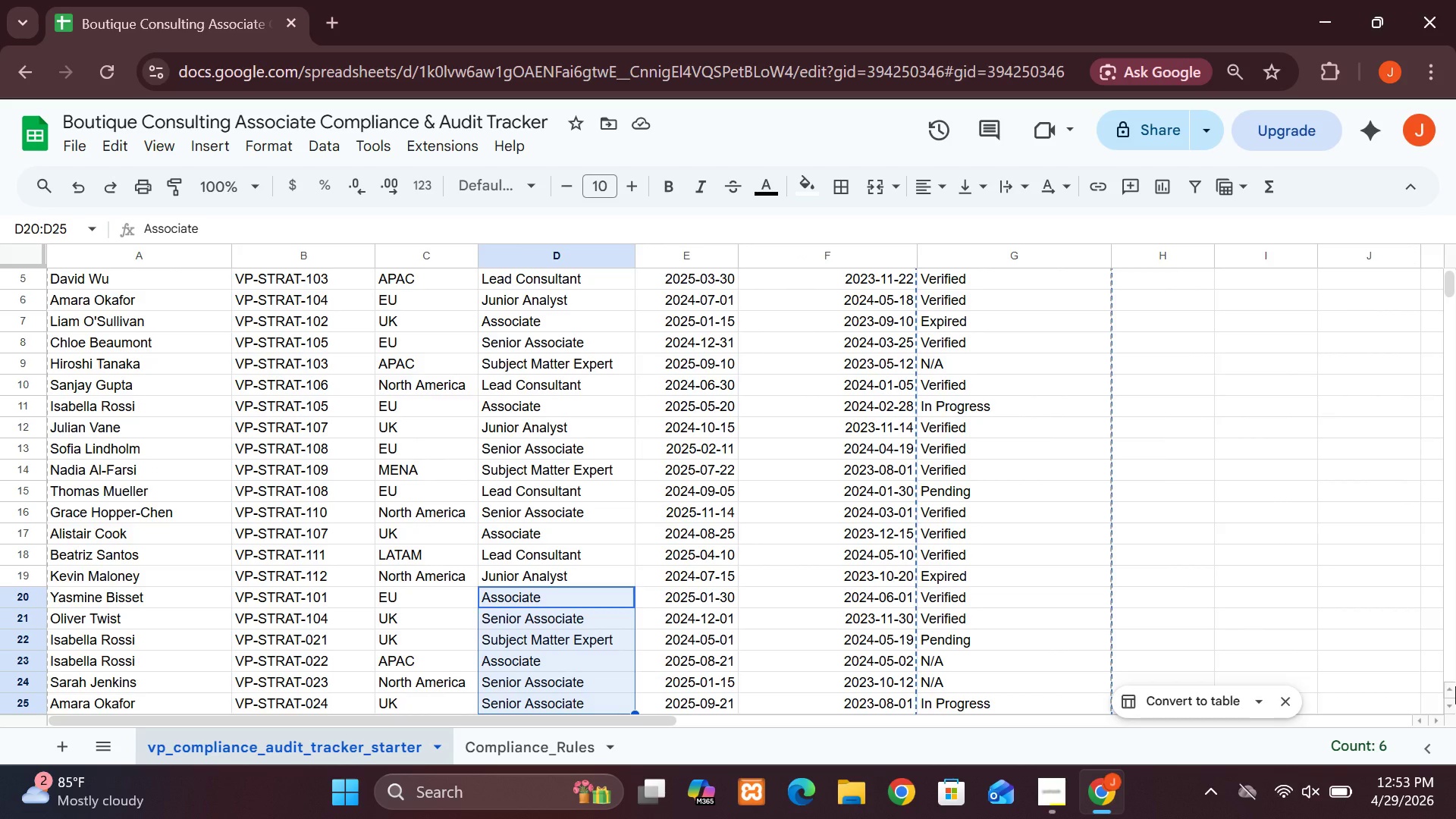 
left_click_drag(start_coordinate=[1455, 686], to_coordinate=[1449, 686])
 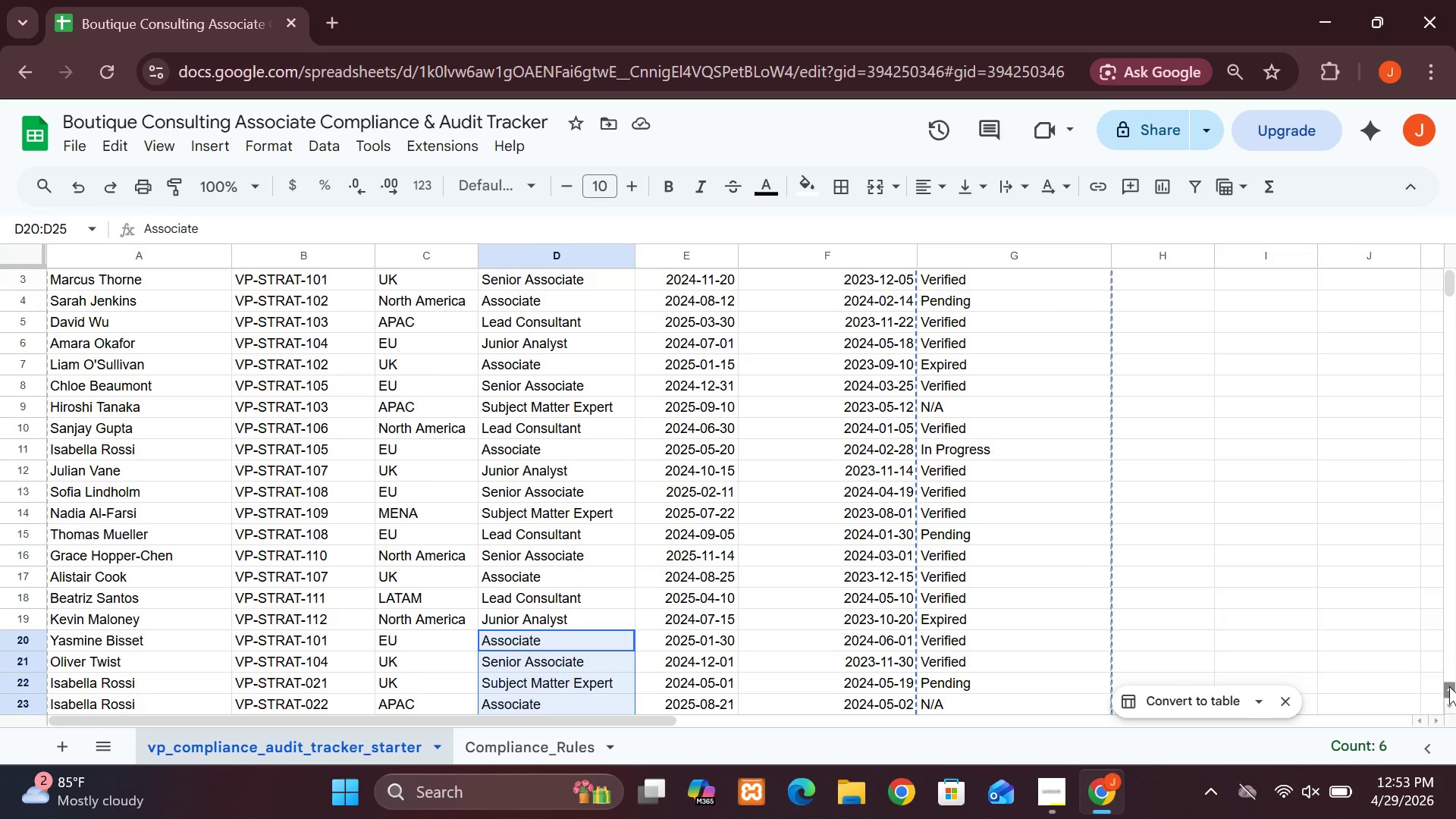 
double_click([1449, 686])
 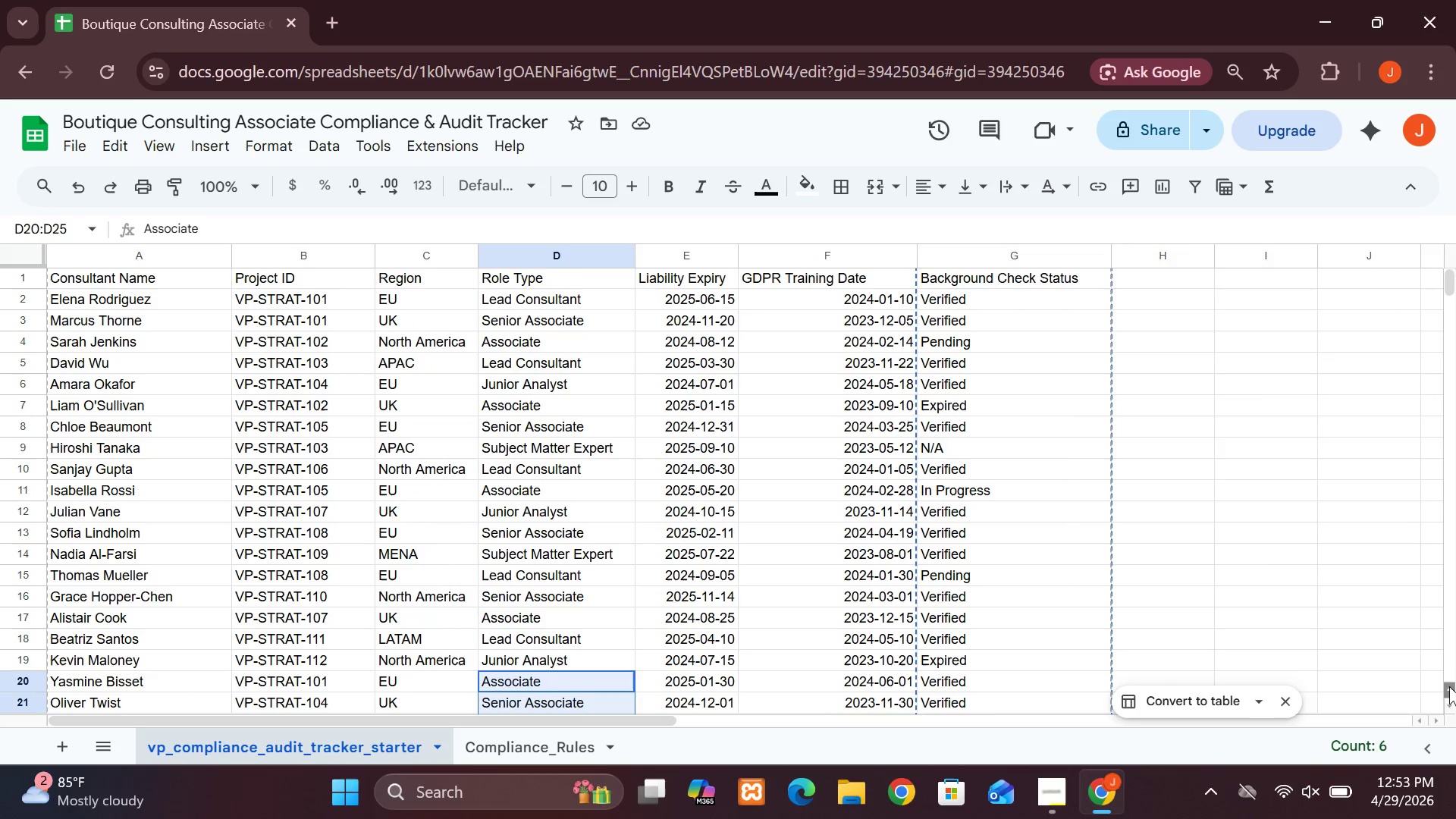 
triple_click([1449, 686])
 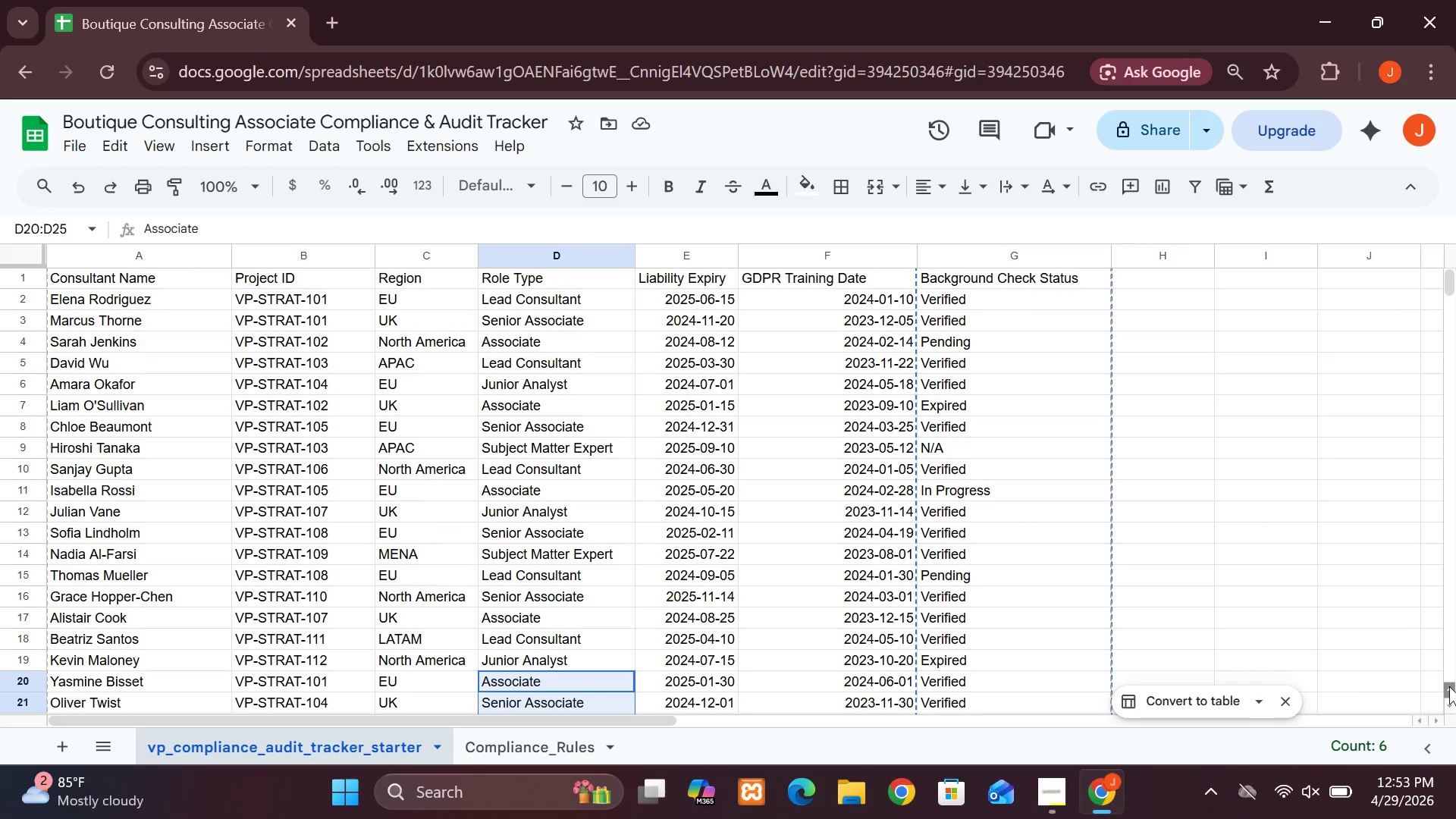 
left_click([1449, 686])
 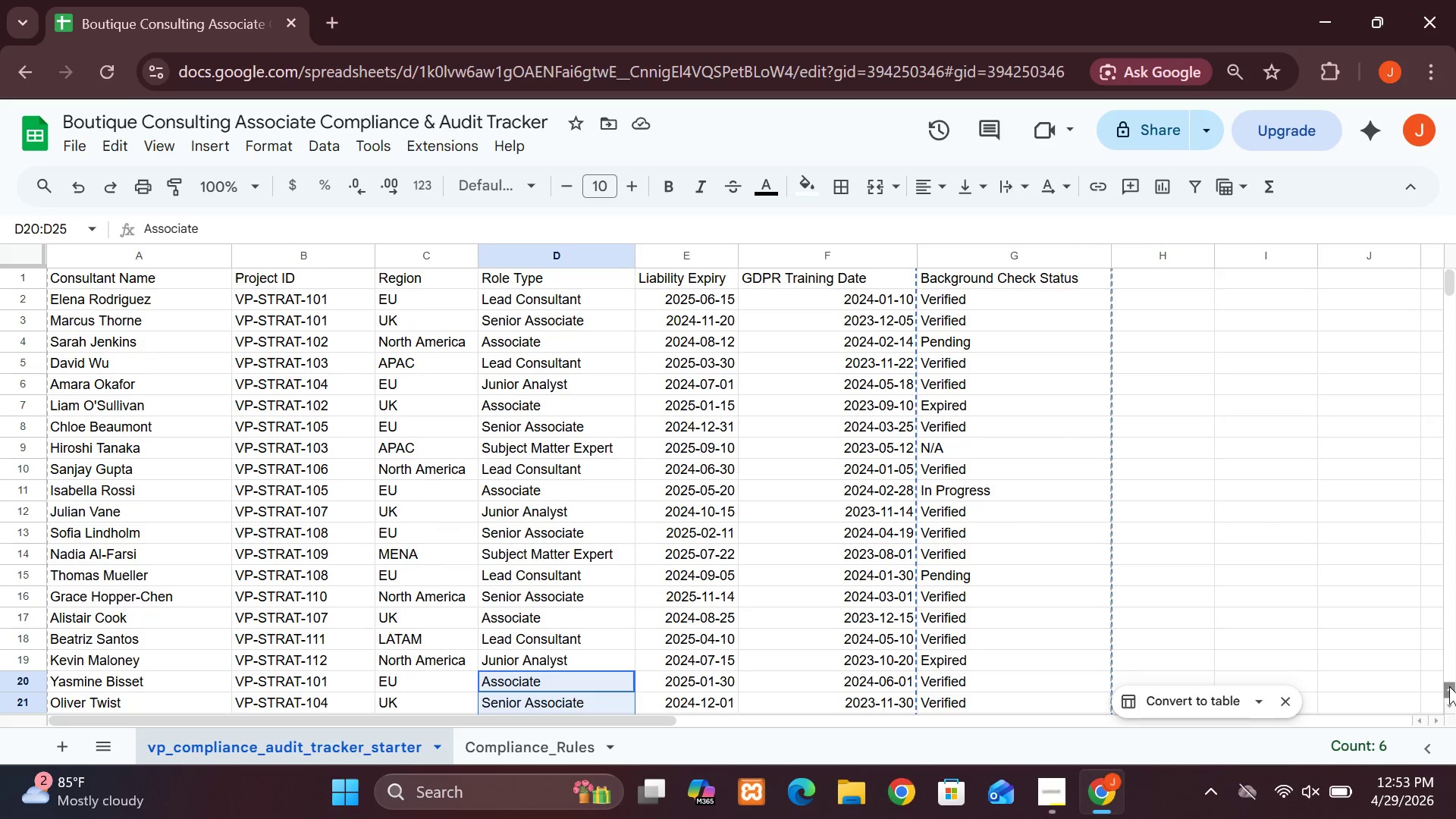 
left_click_drag(start_coordinate=[1449, 686], to_coordinate=[1340, 584])
 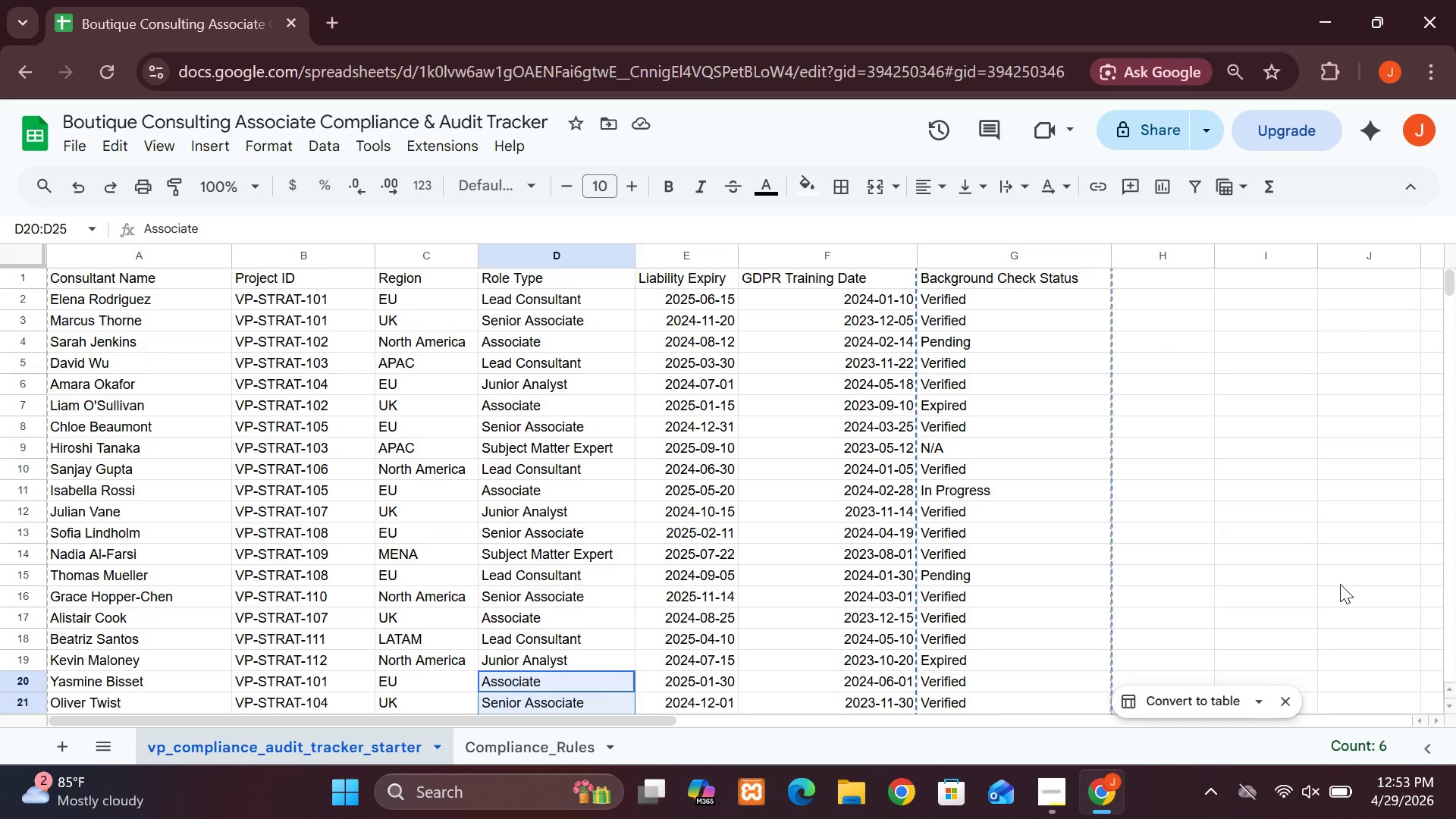 
left_click([1340, 584])
 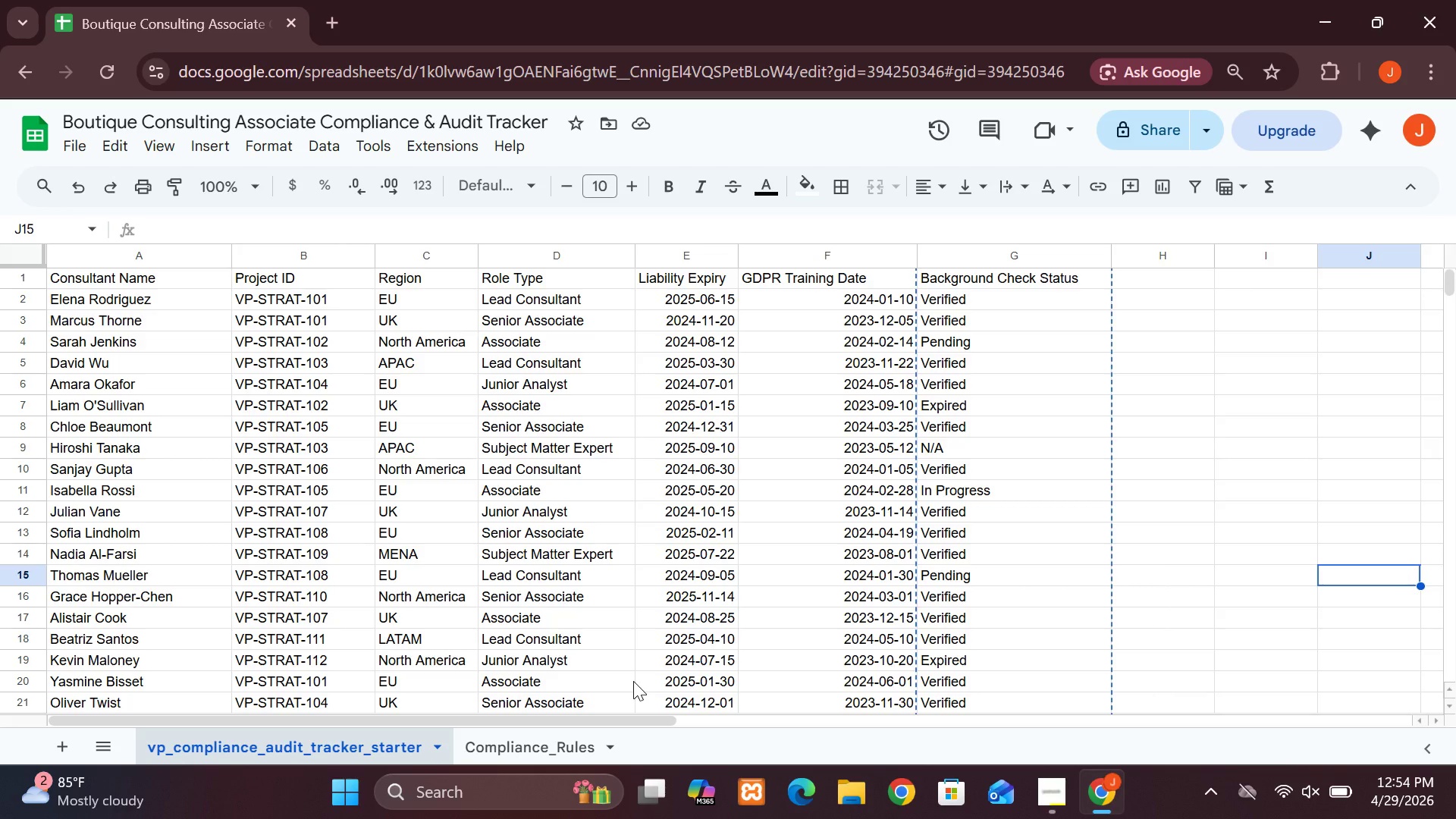 
wait(17.34)
 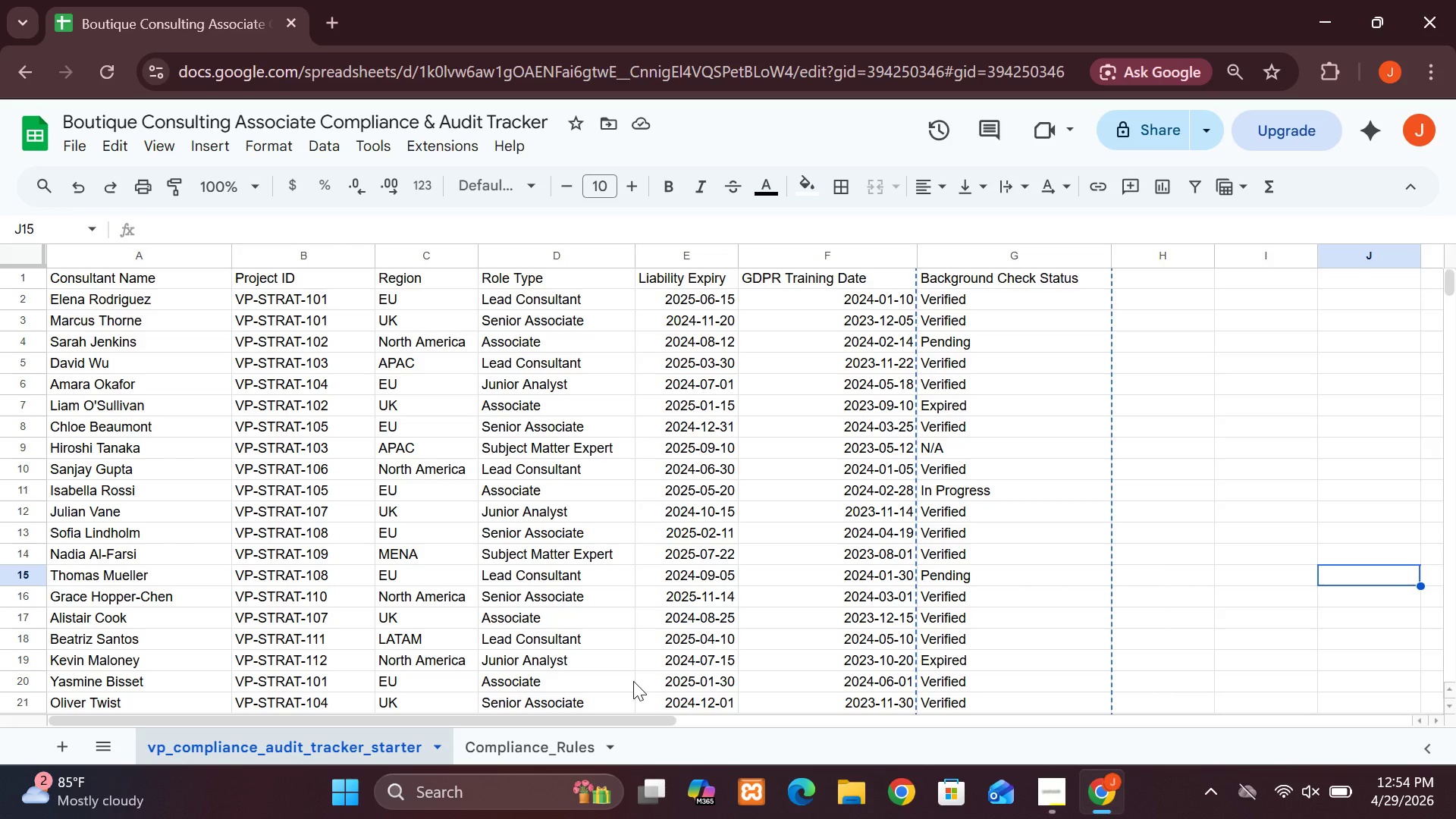 
left_click([57, 750])
 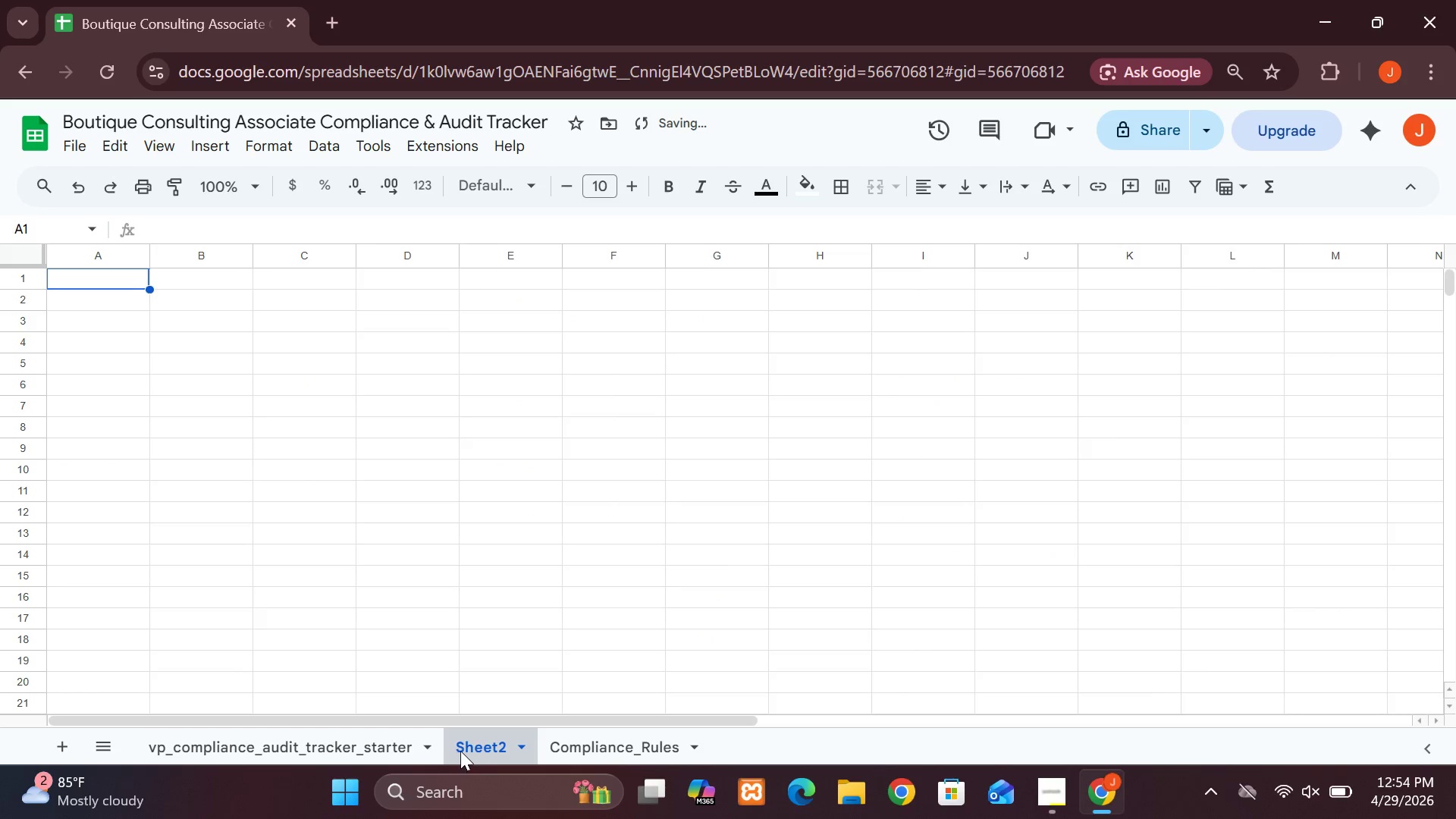 
left_click_drag(start_coordinate=[460, 749], to_coordinate=[640, 763])
 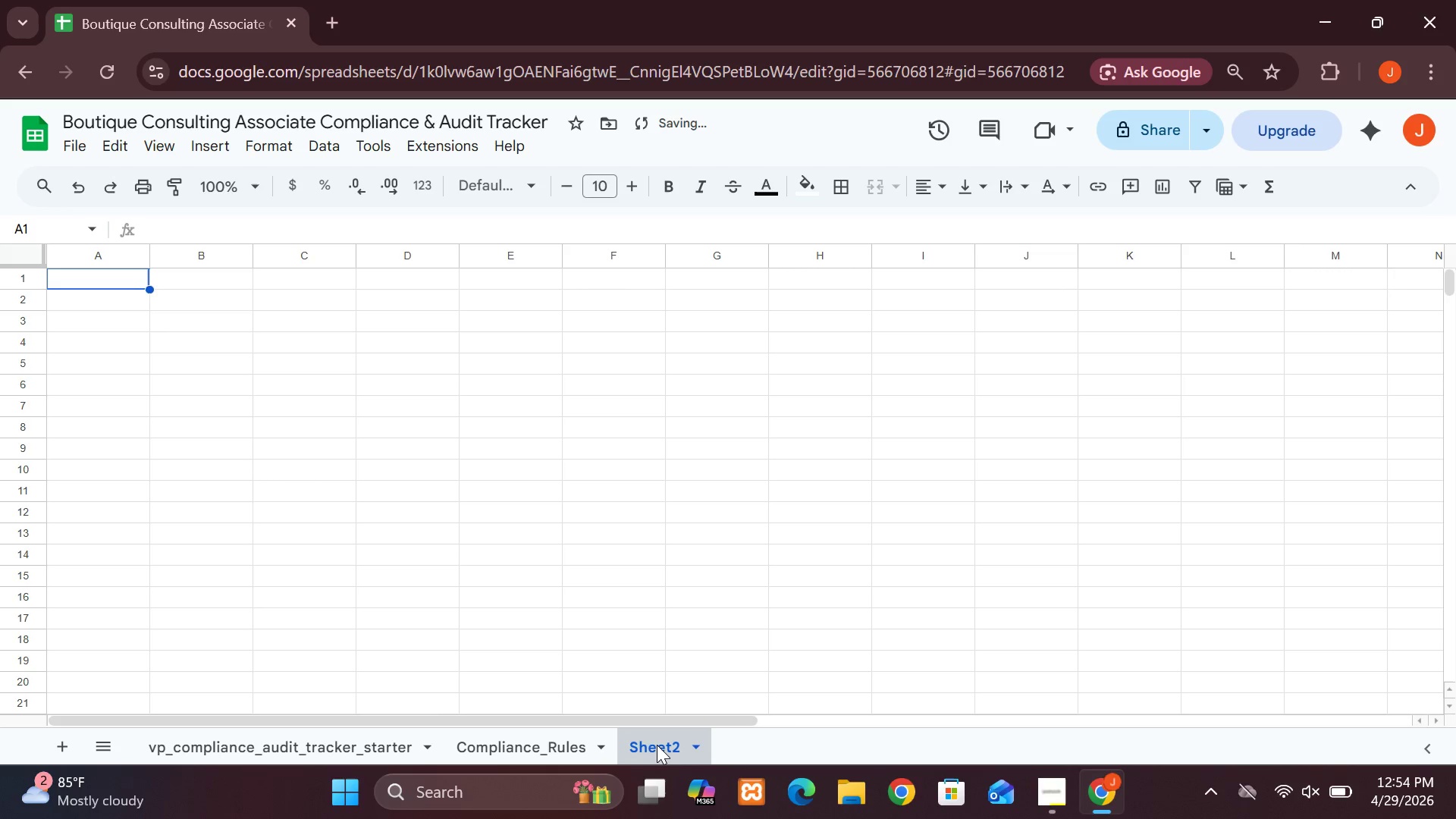 
double_click([657, 745])
 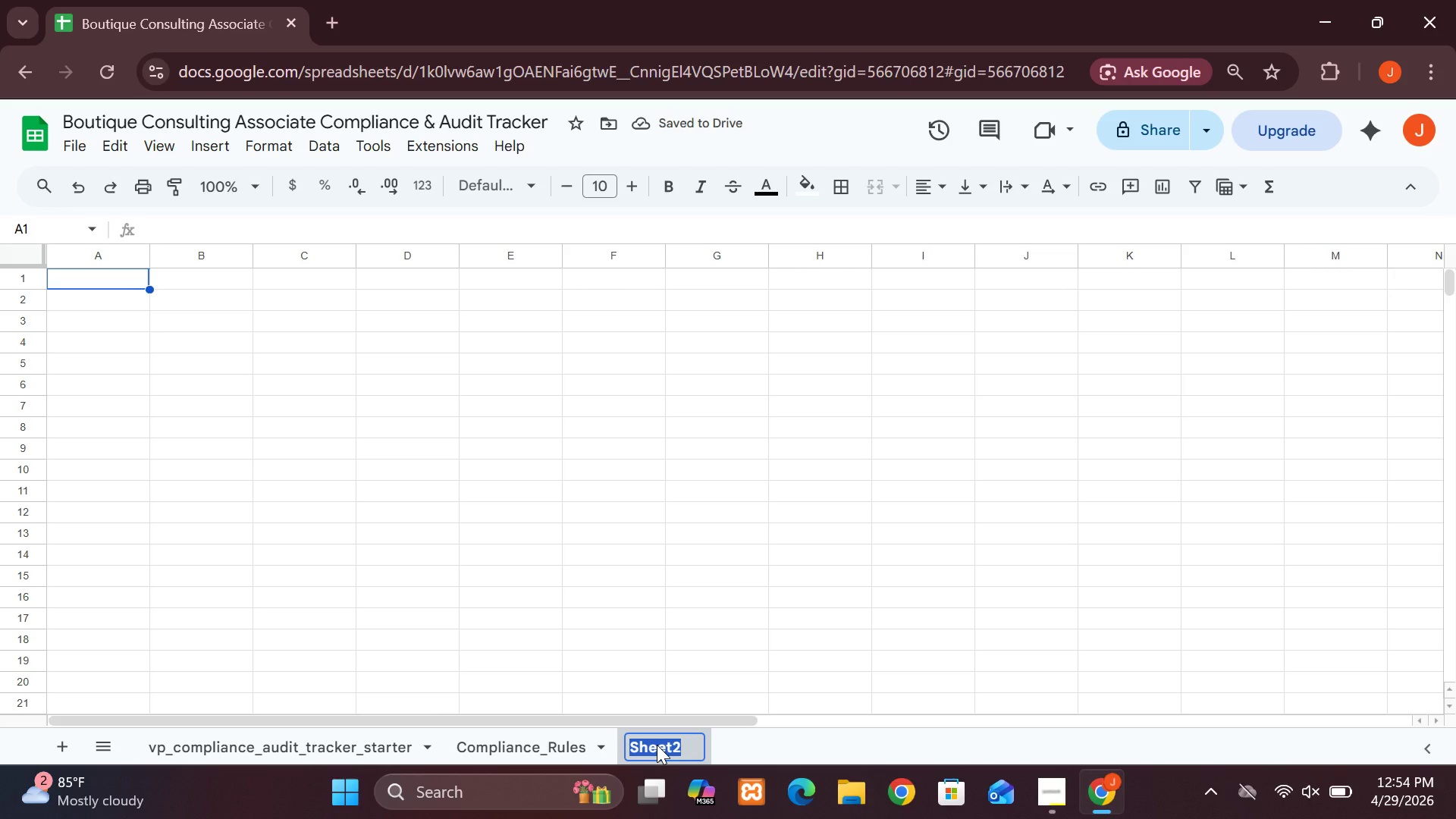 
type(Status_Calculation)
 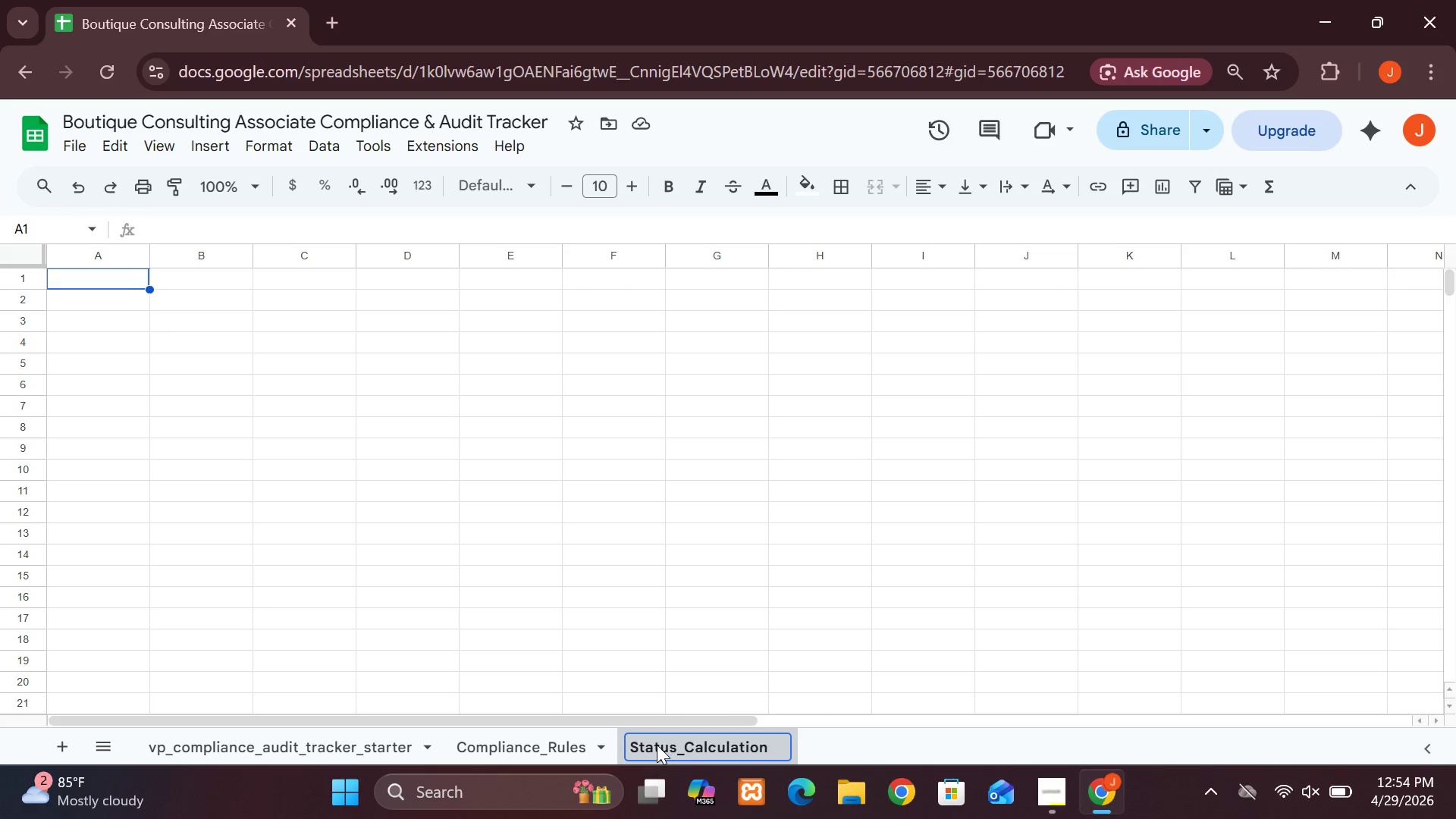 
key(Enter)
 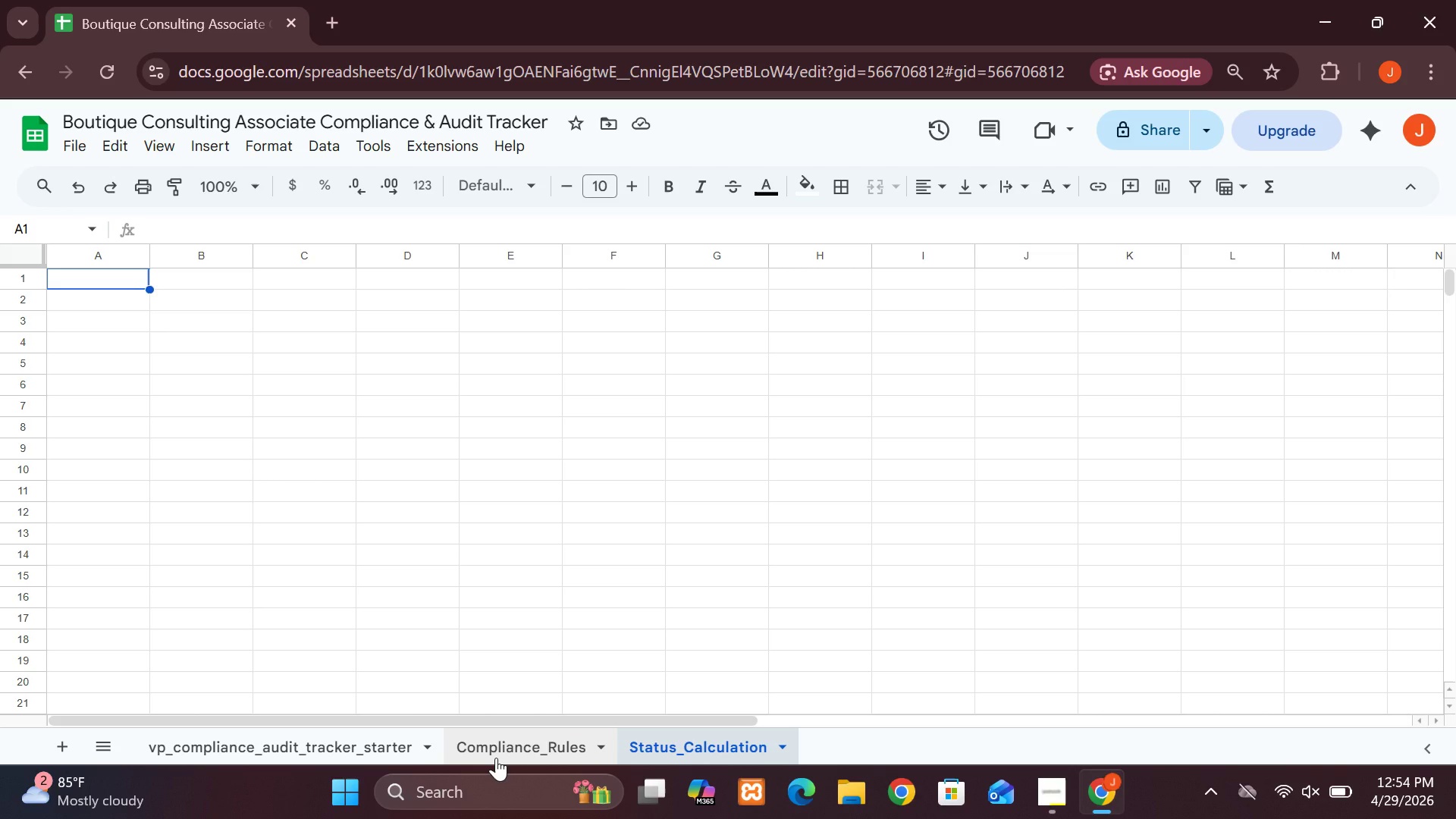 
wait(10.98)
 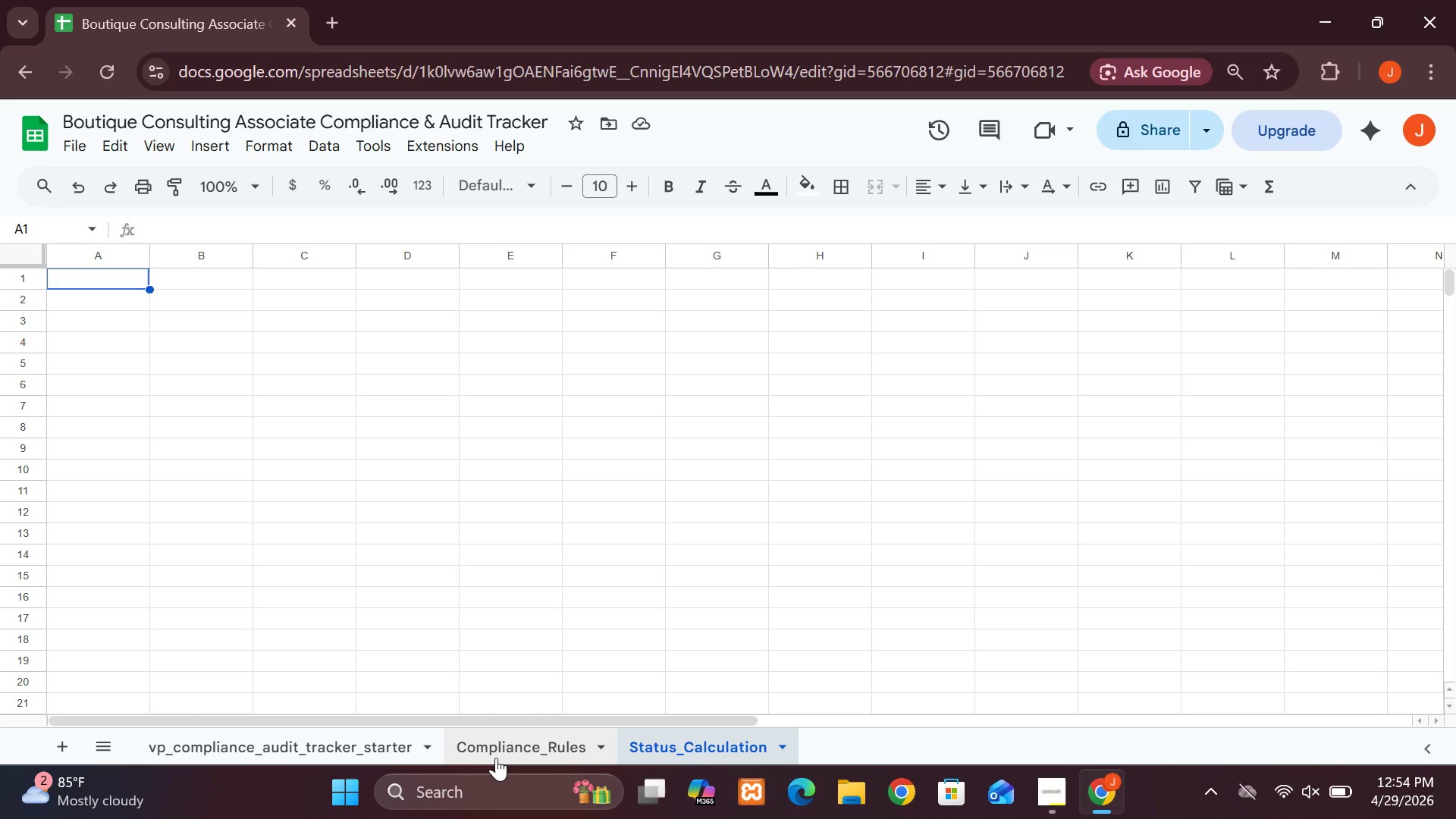 
left_click([507, 742])
 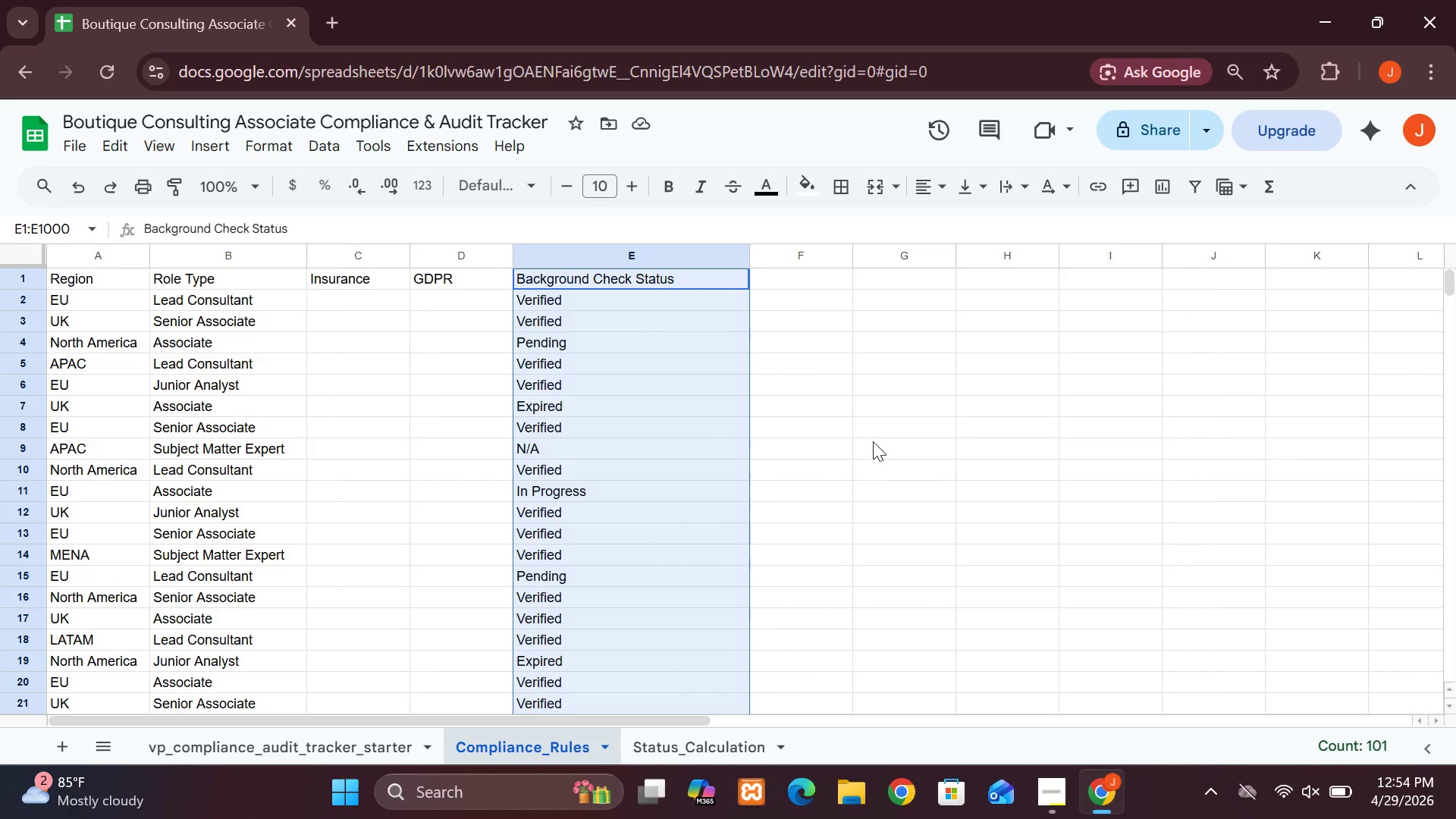 
left_click([877, 441])
 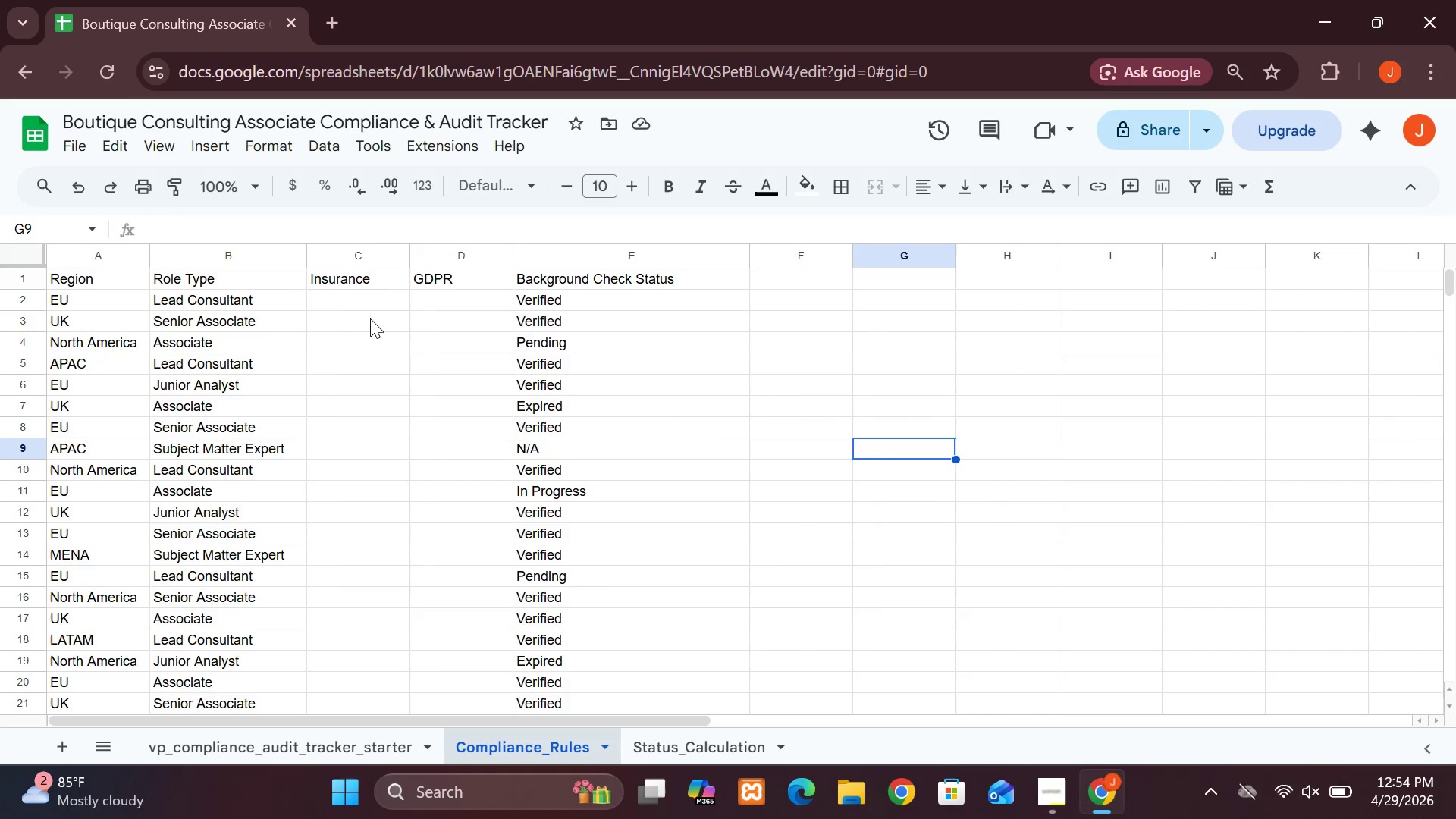 
left_click([345, 293])
 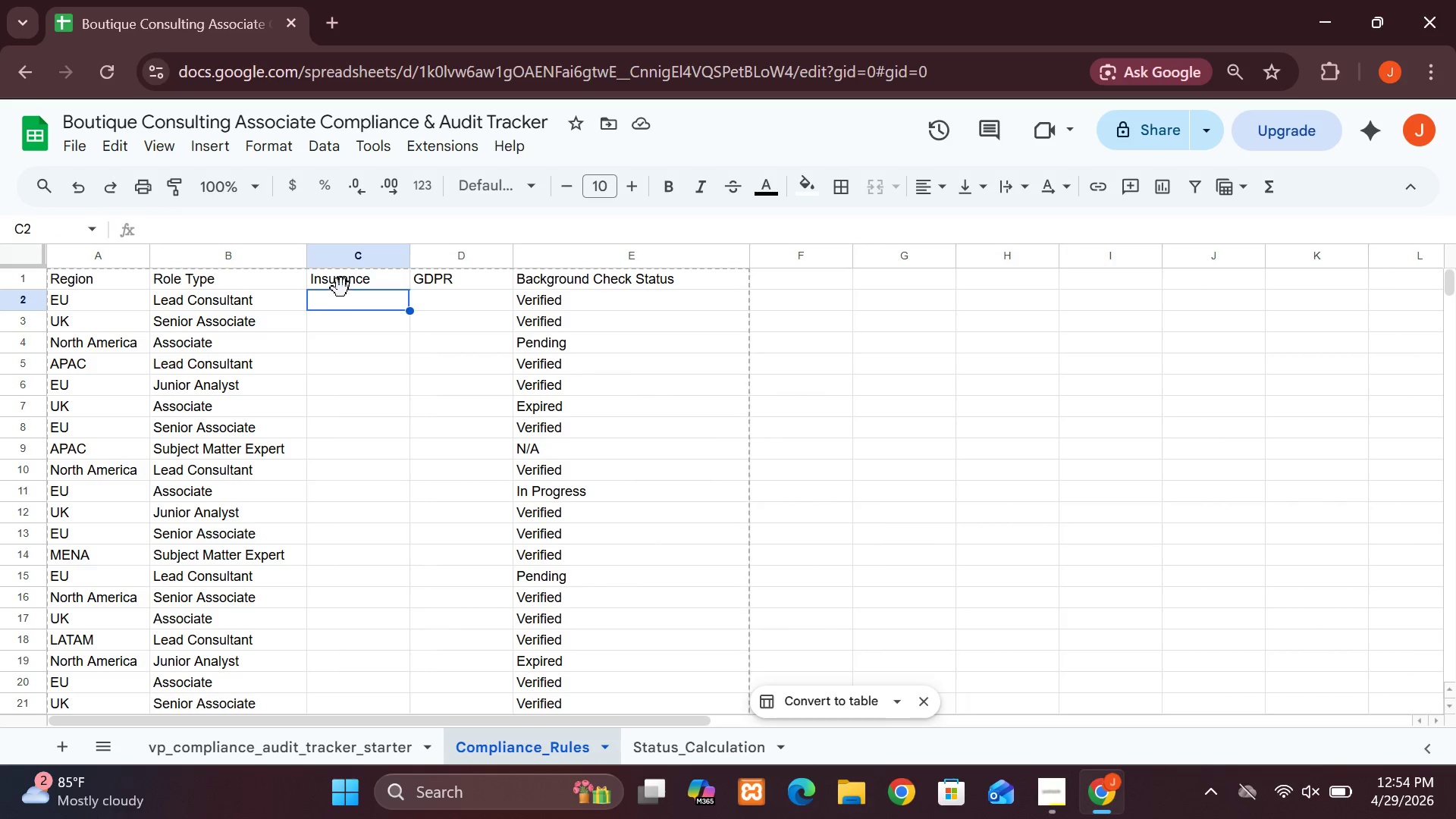 
wait(7.08)
 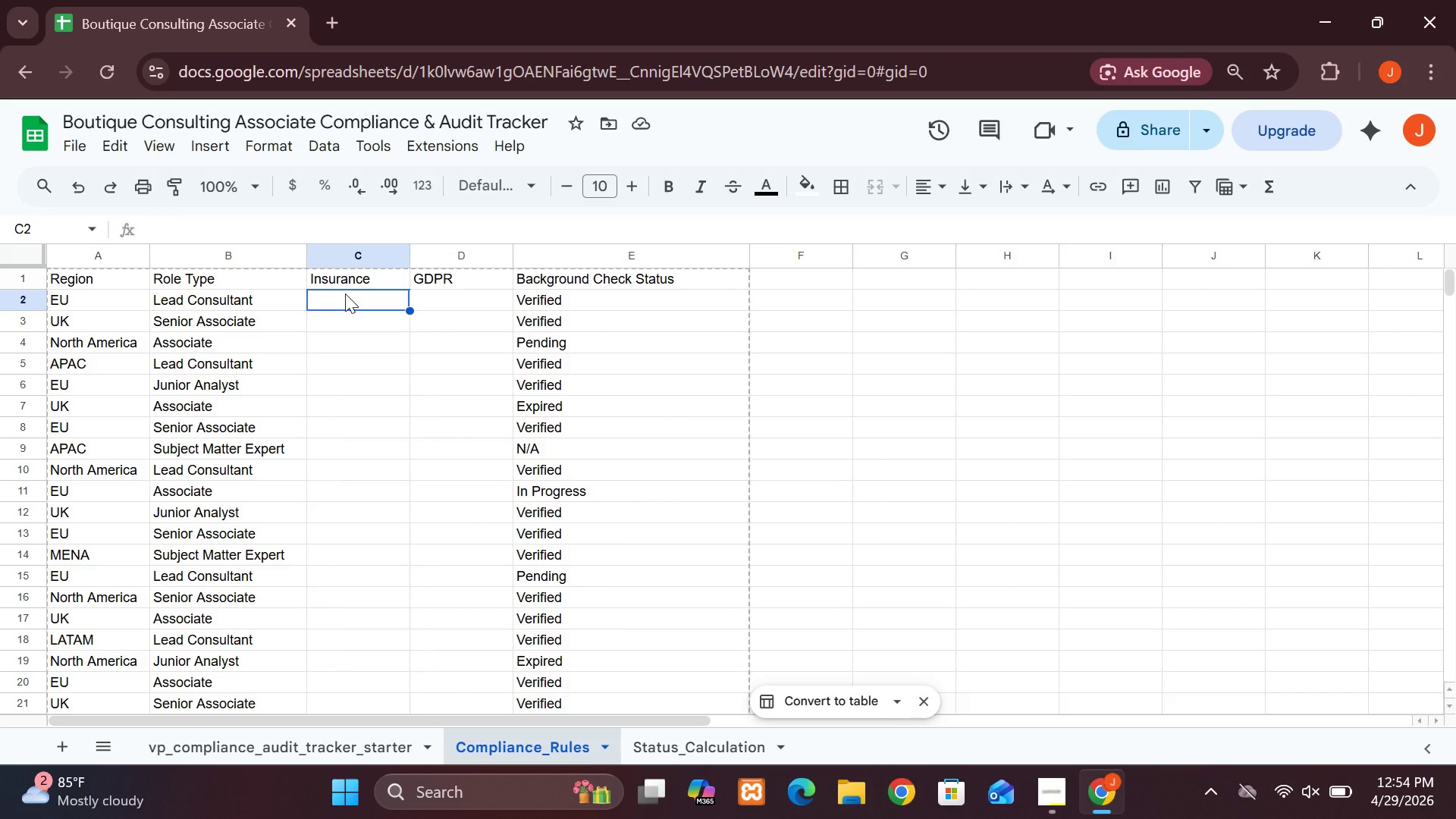 
left_click([326, 250])
 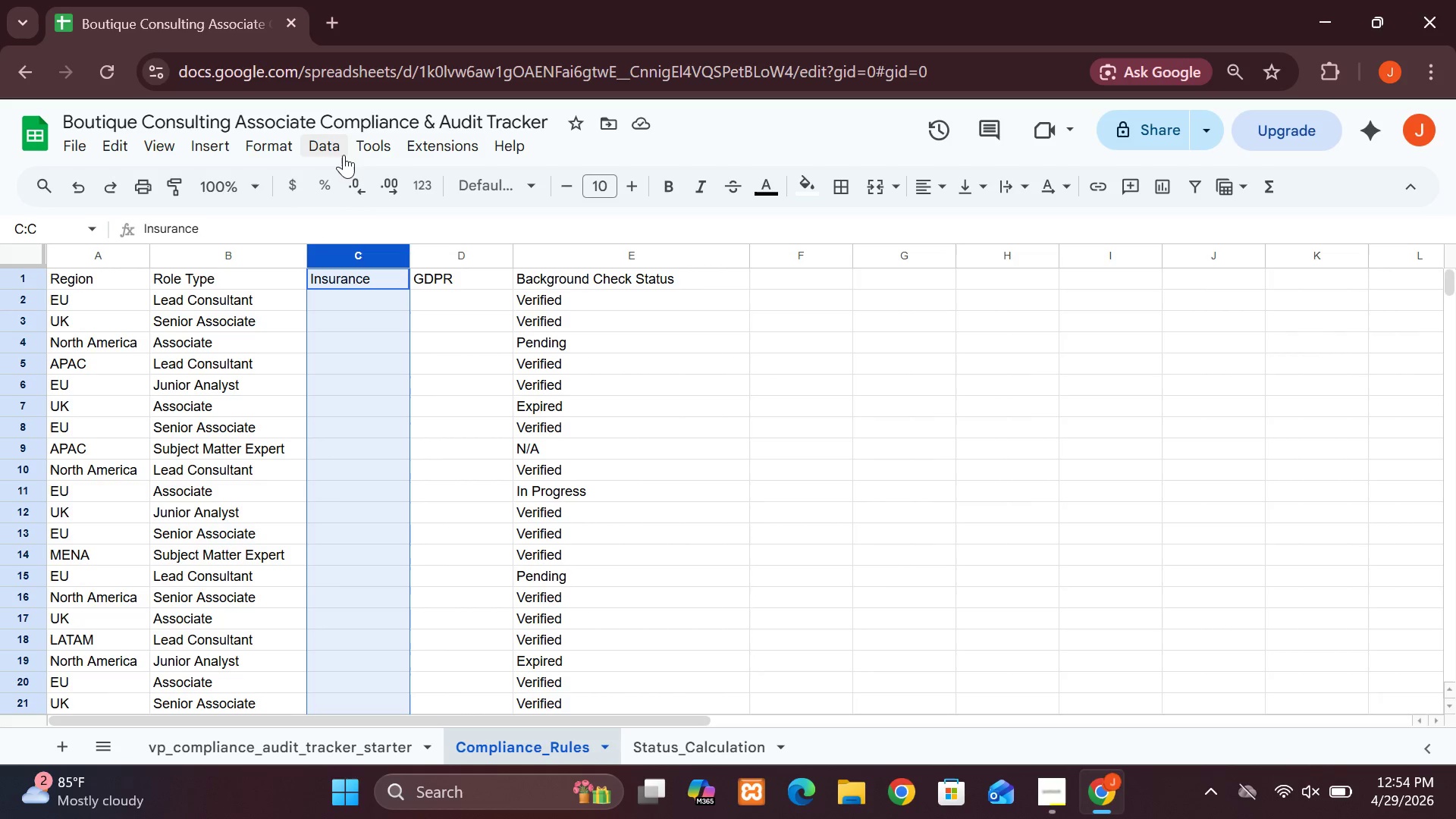 
left_click([337, 140])
 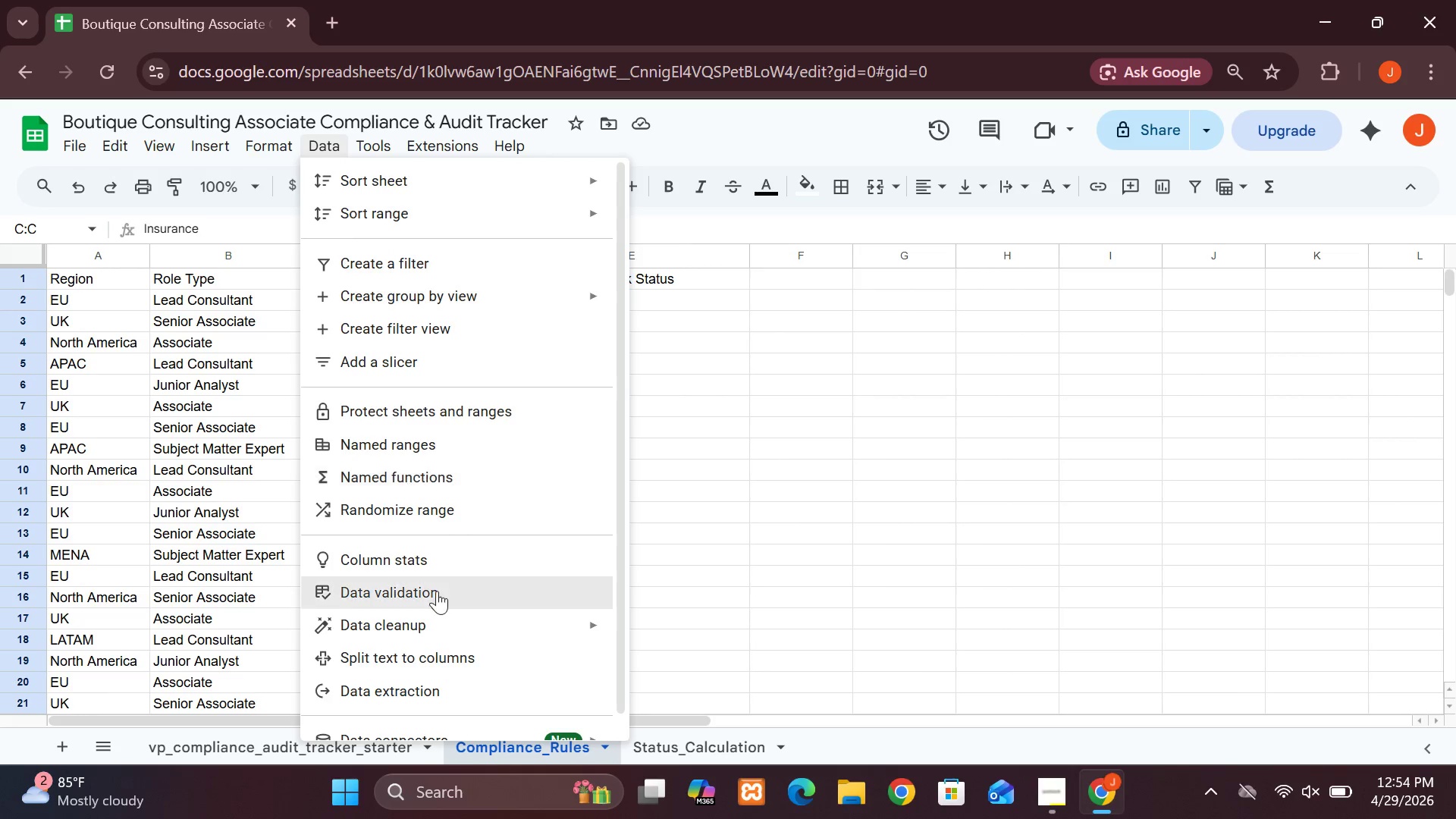 
left_click([437, 597])
 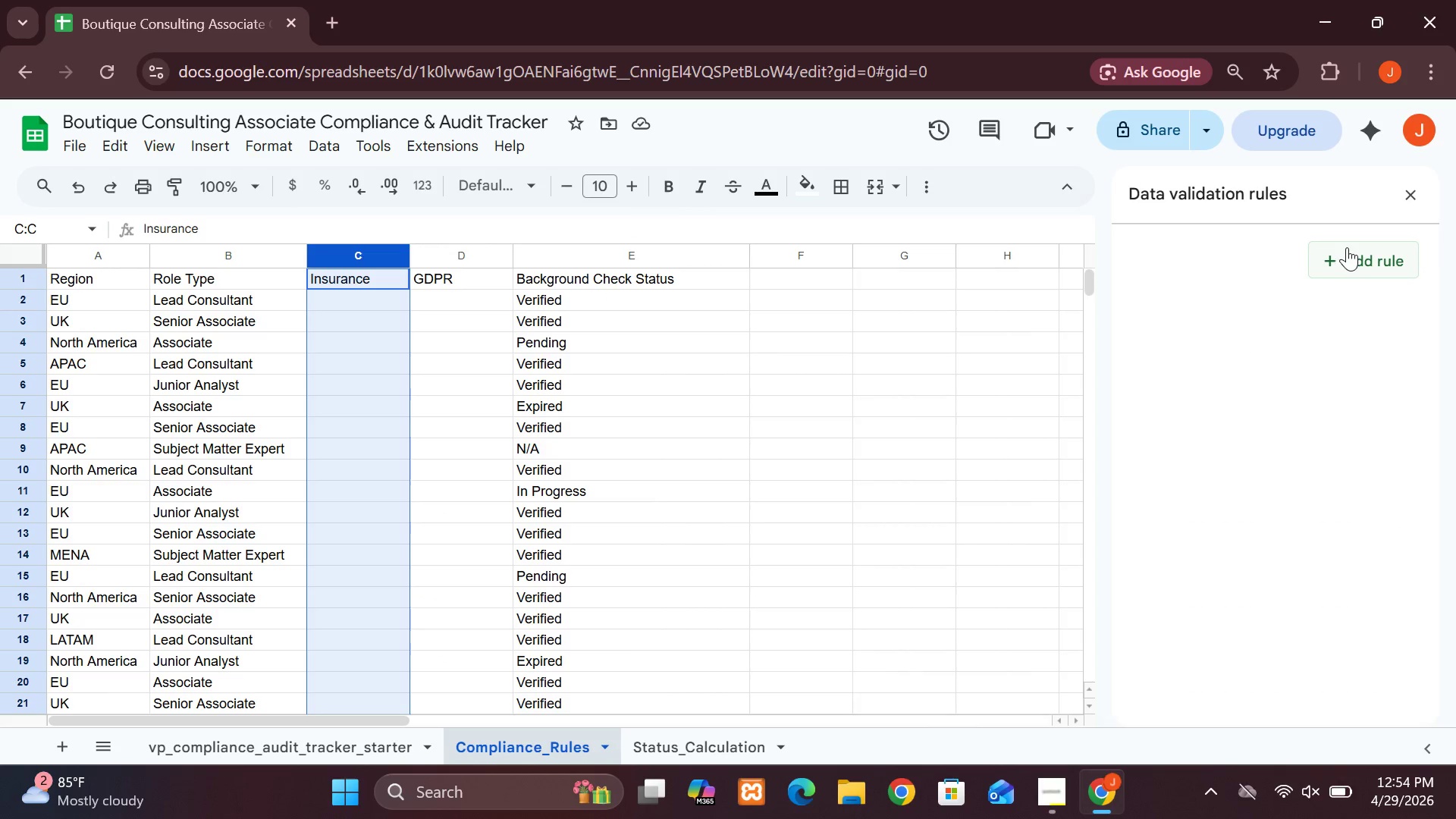 
left_click([1350, 256])
 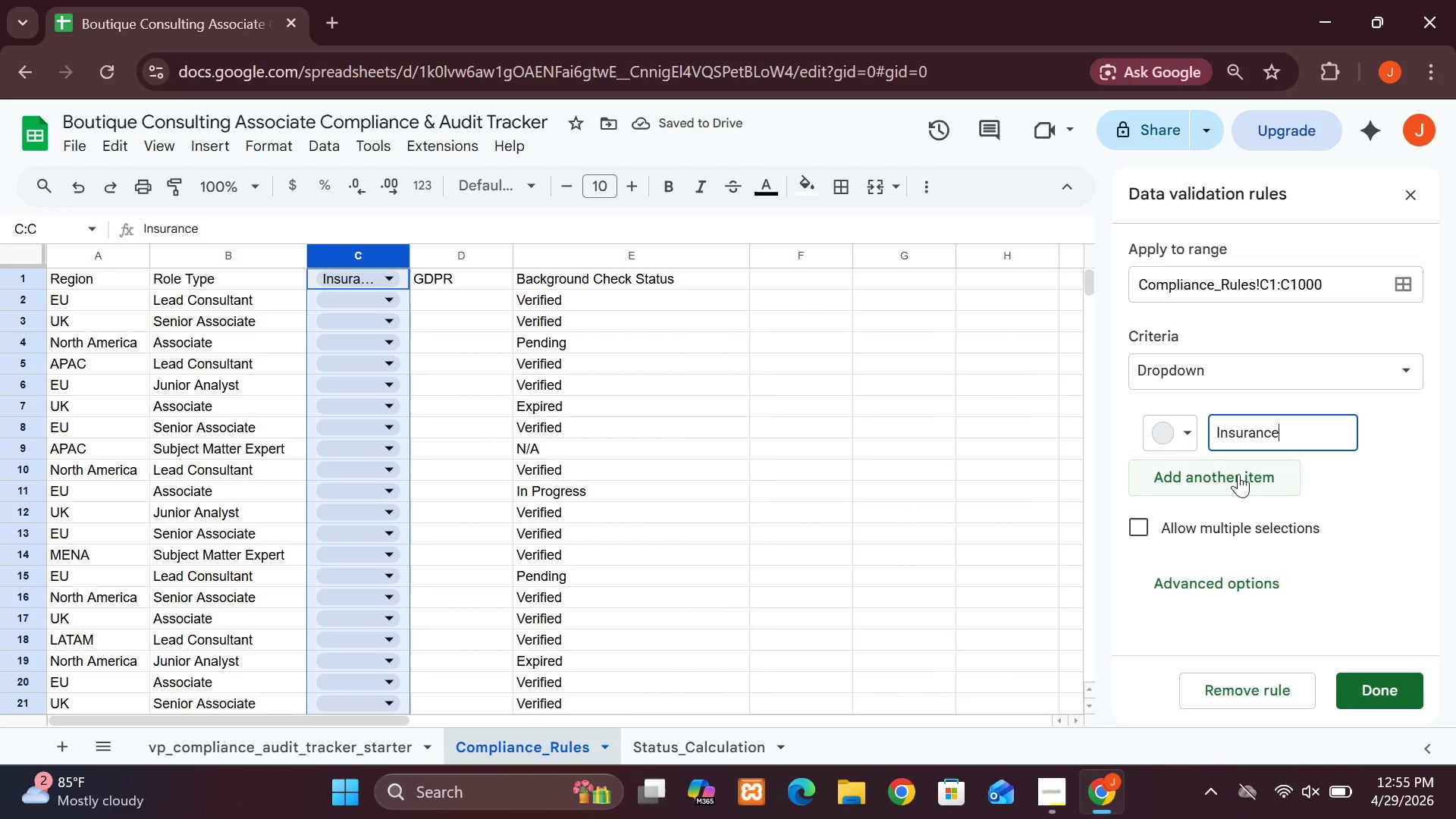 
wait(5.98)
 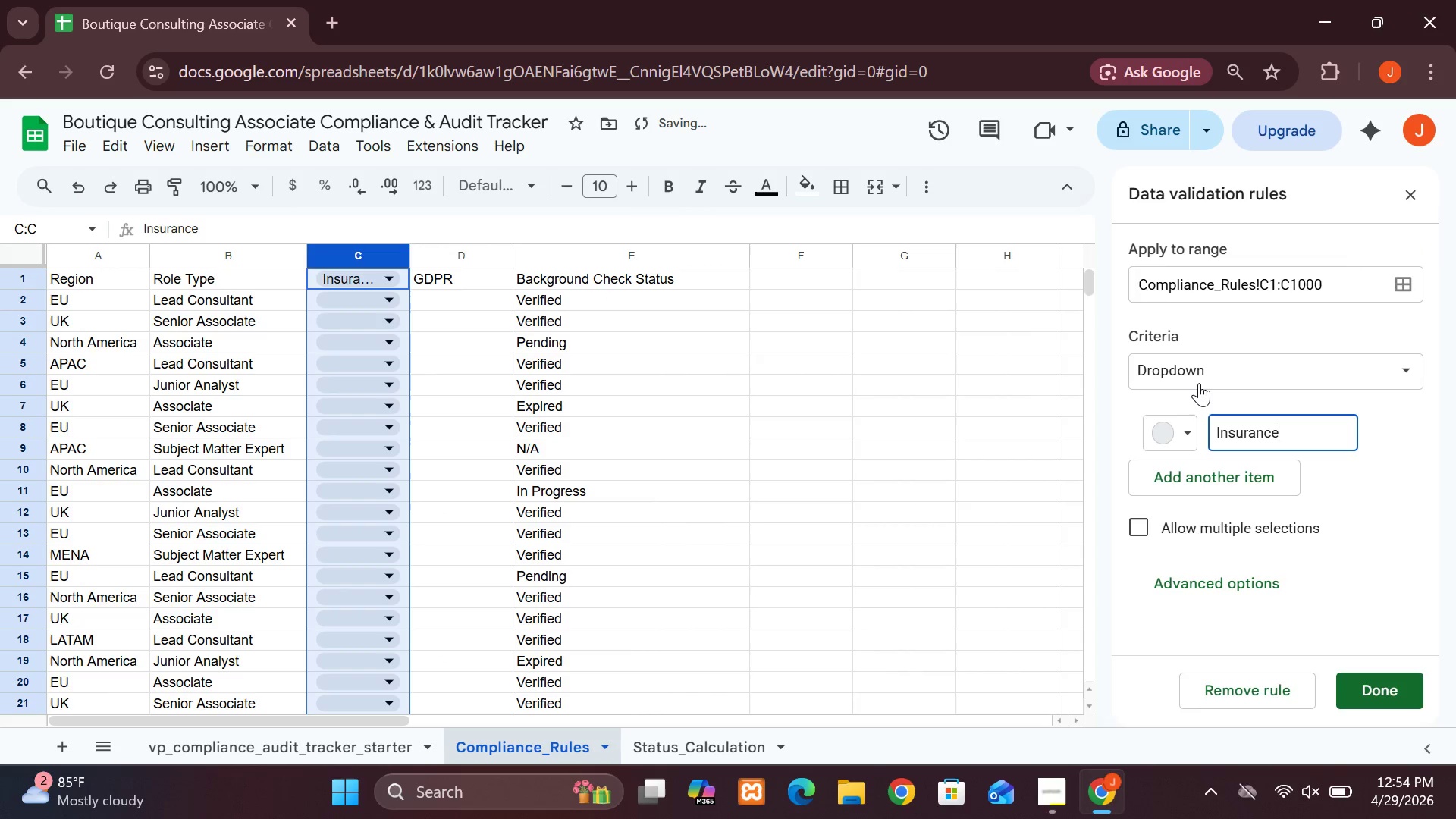 
left_click([1238, 474])
 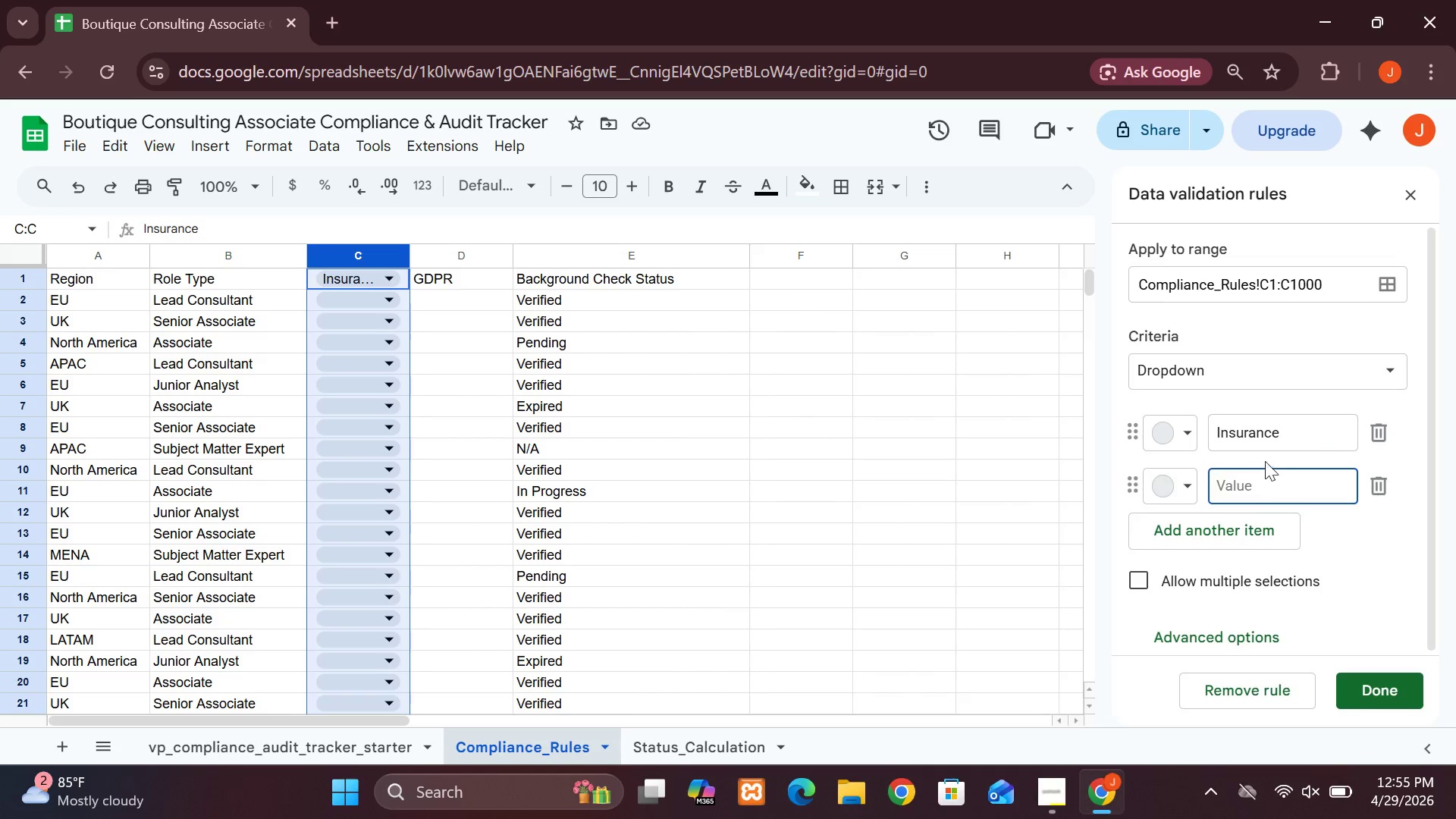 
left_click([1291, 428])
 